 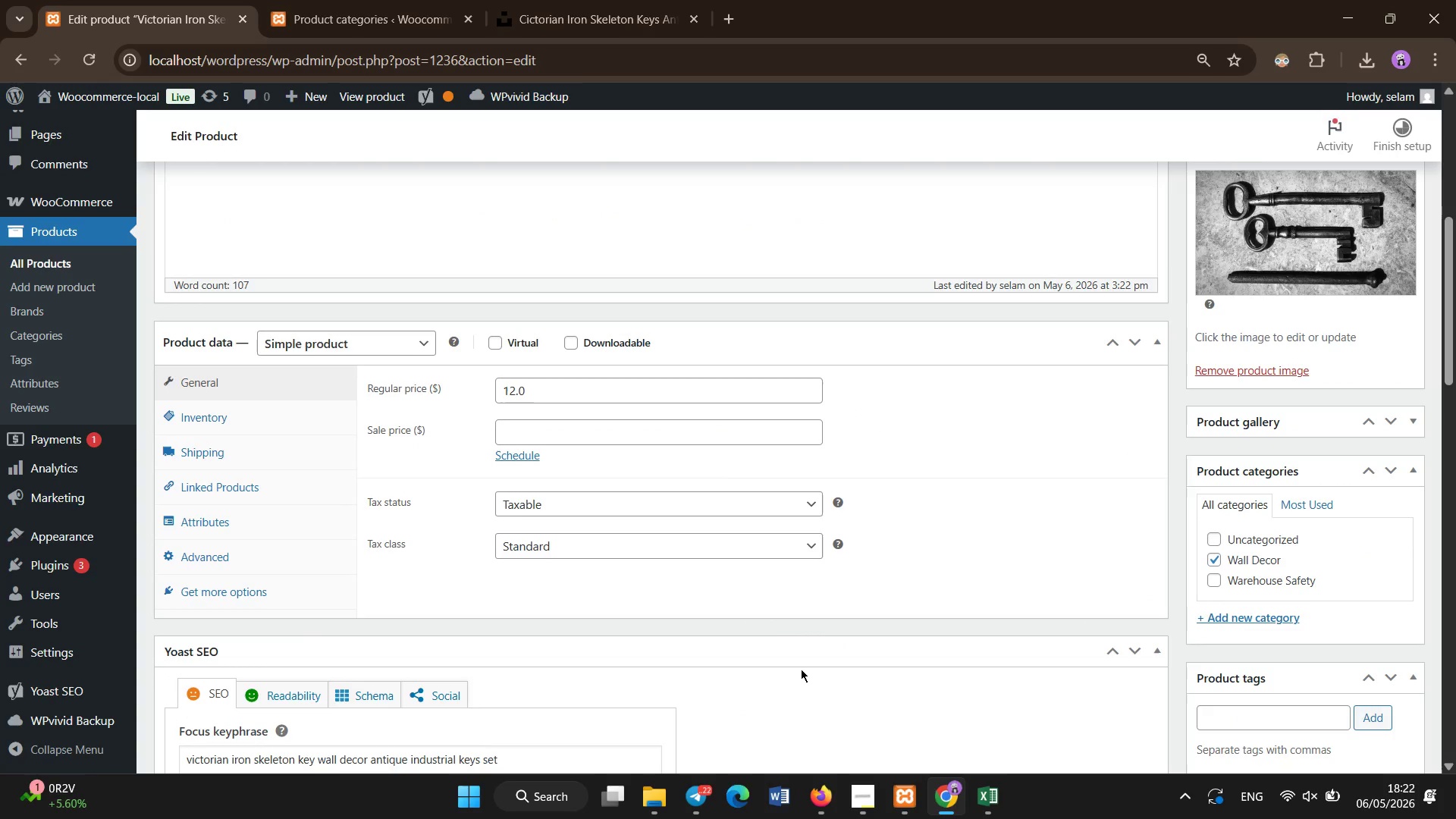 
scroll: coordinate [801, 669], scroll_direction: up, amount: 3.0
 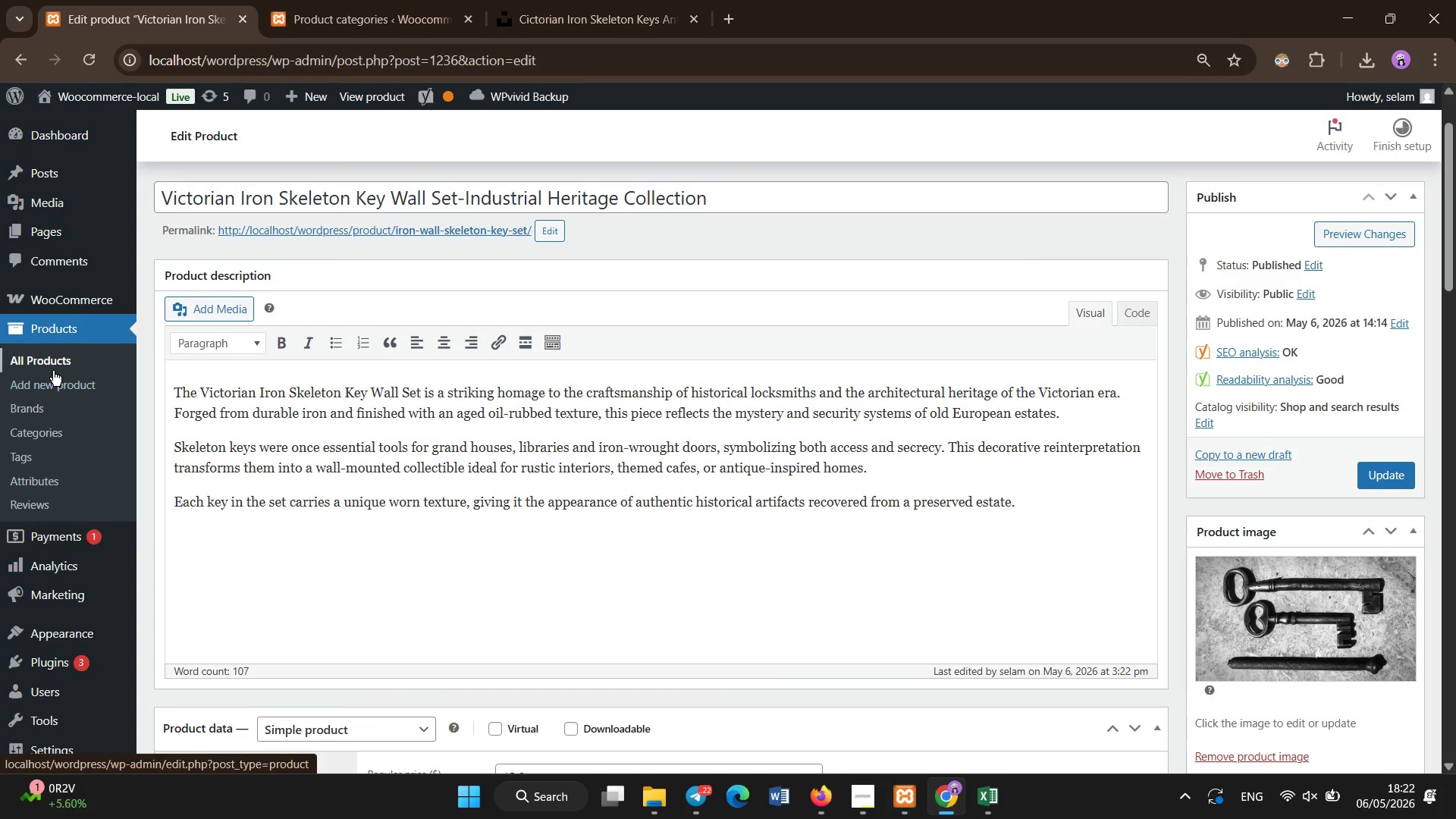 
left_click([53, 363])
 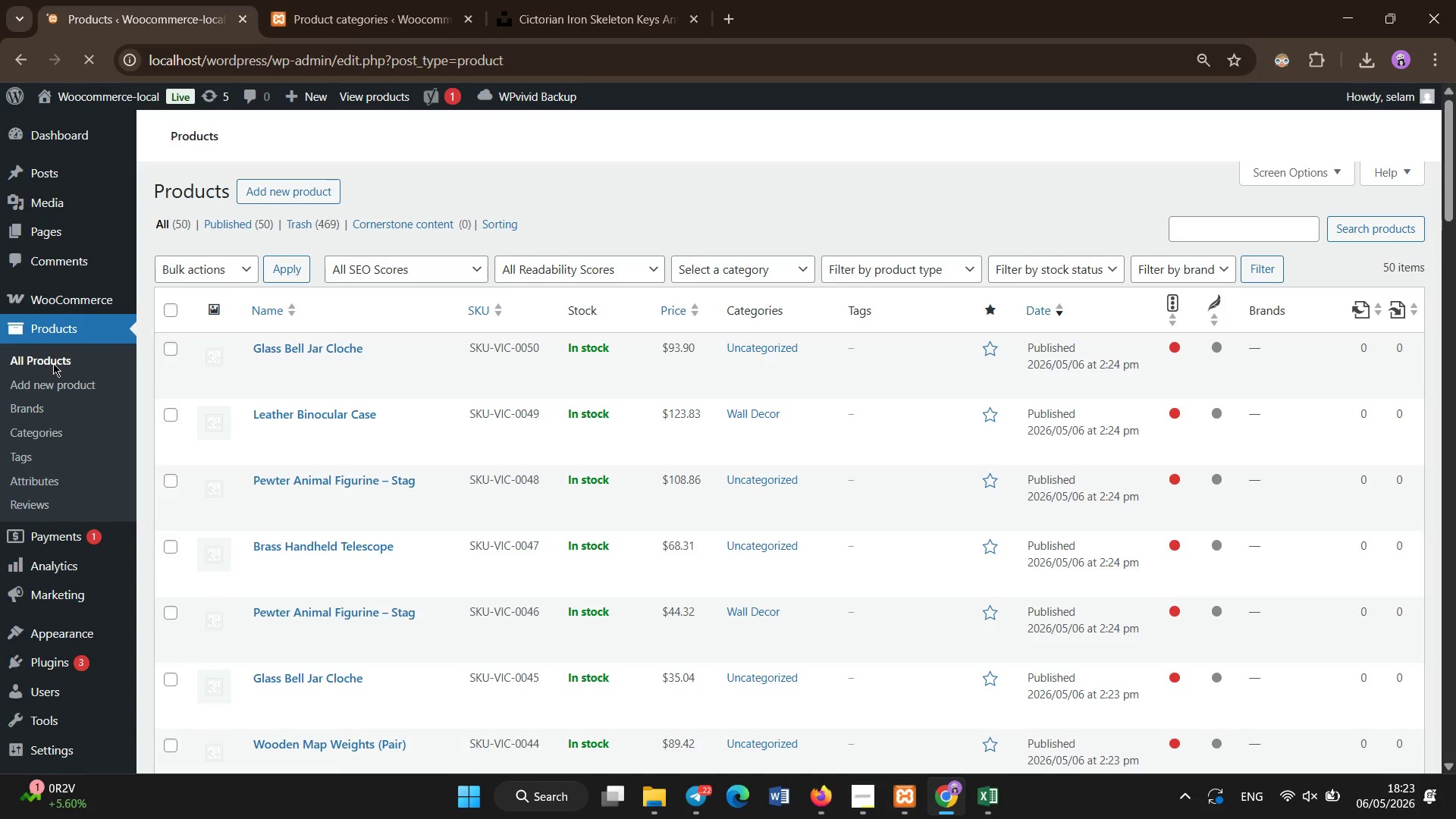 
wait(5.58)
 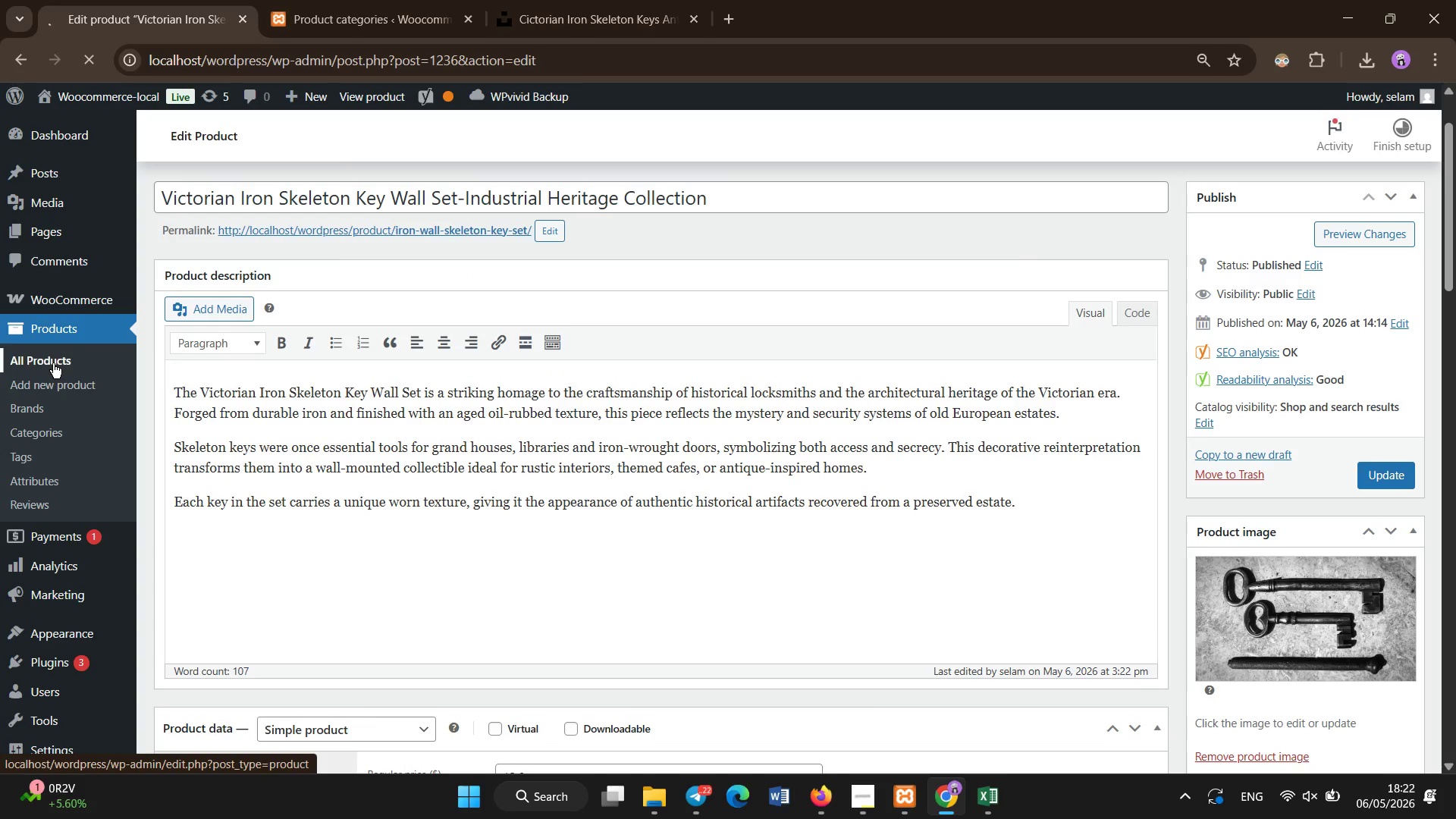 
scroll: coordinate [53, 363], scroll_direction: none, amount: 0.0
 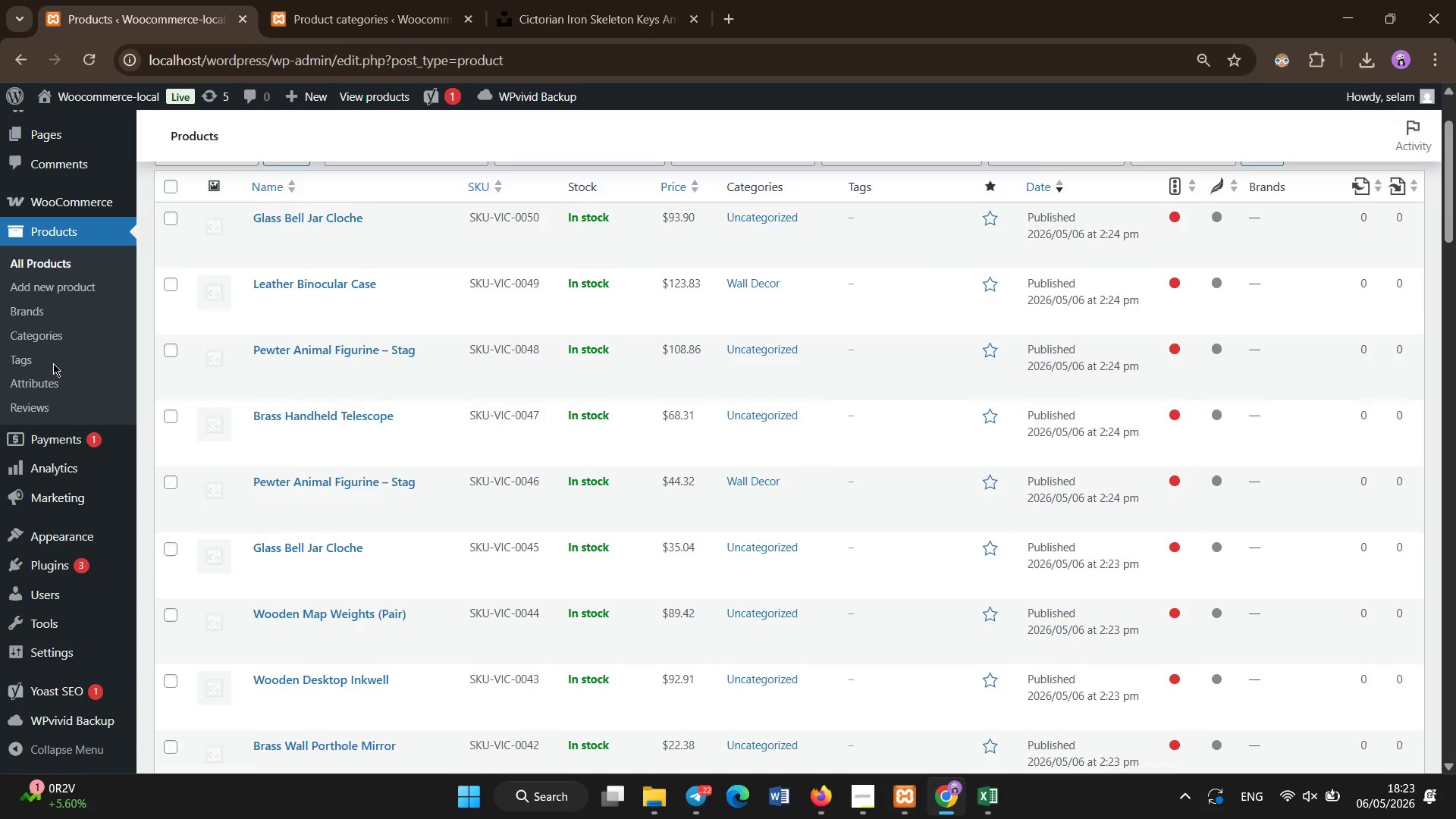 
scroll: coordinate [53, 363], scroll_direction: down, amount: 9.0
 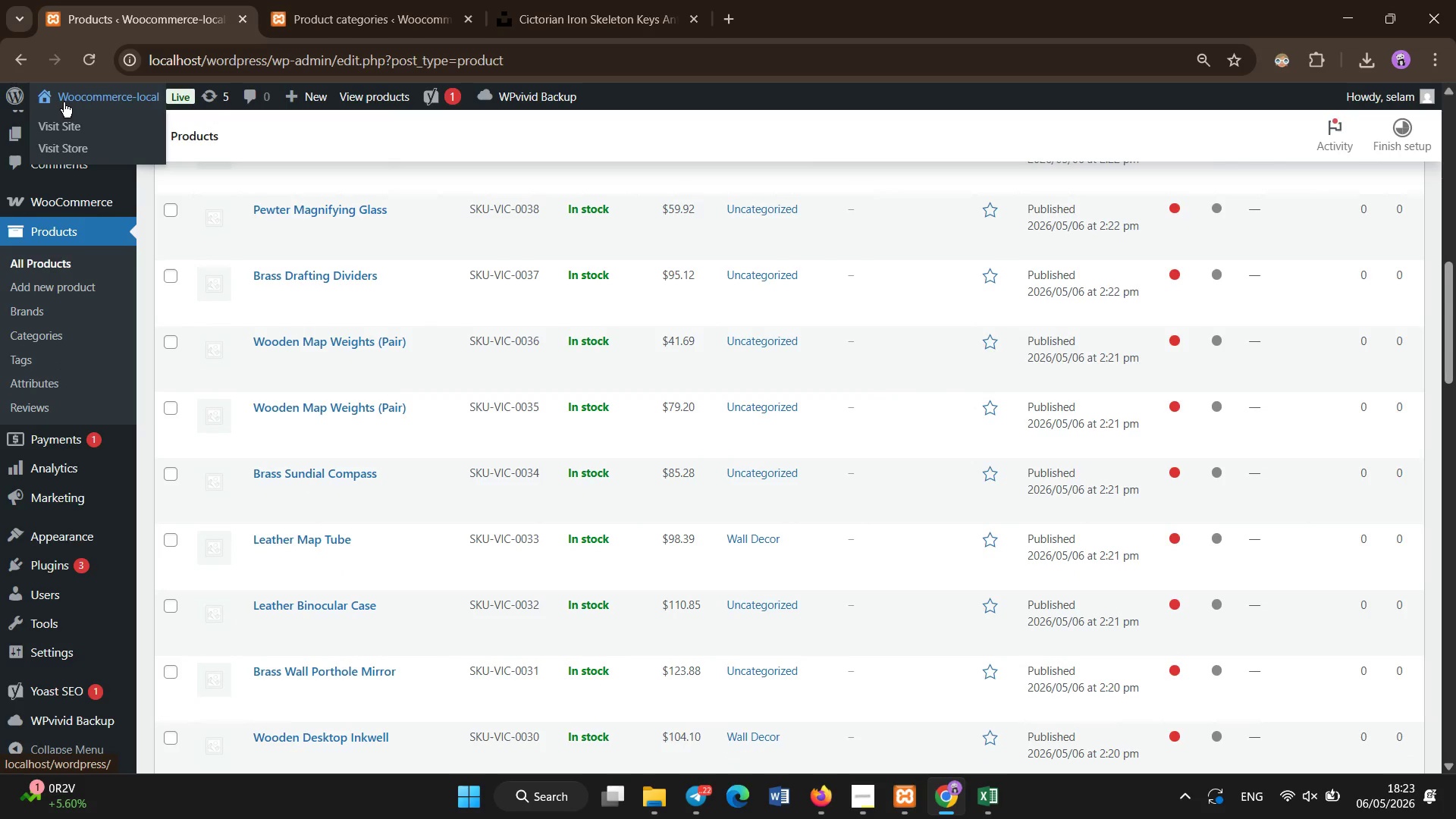 
right_click([62, 154])
 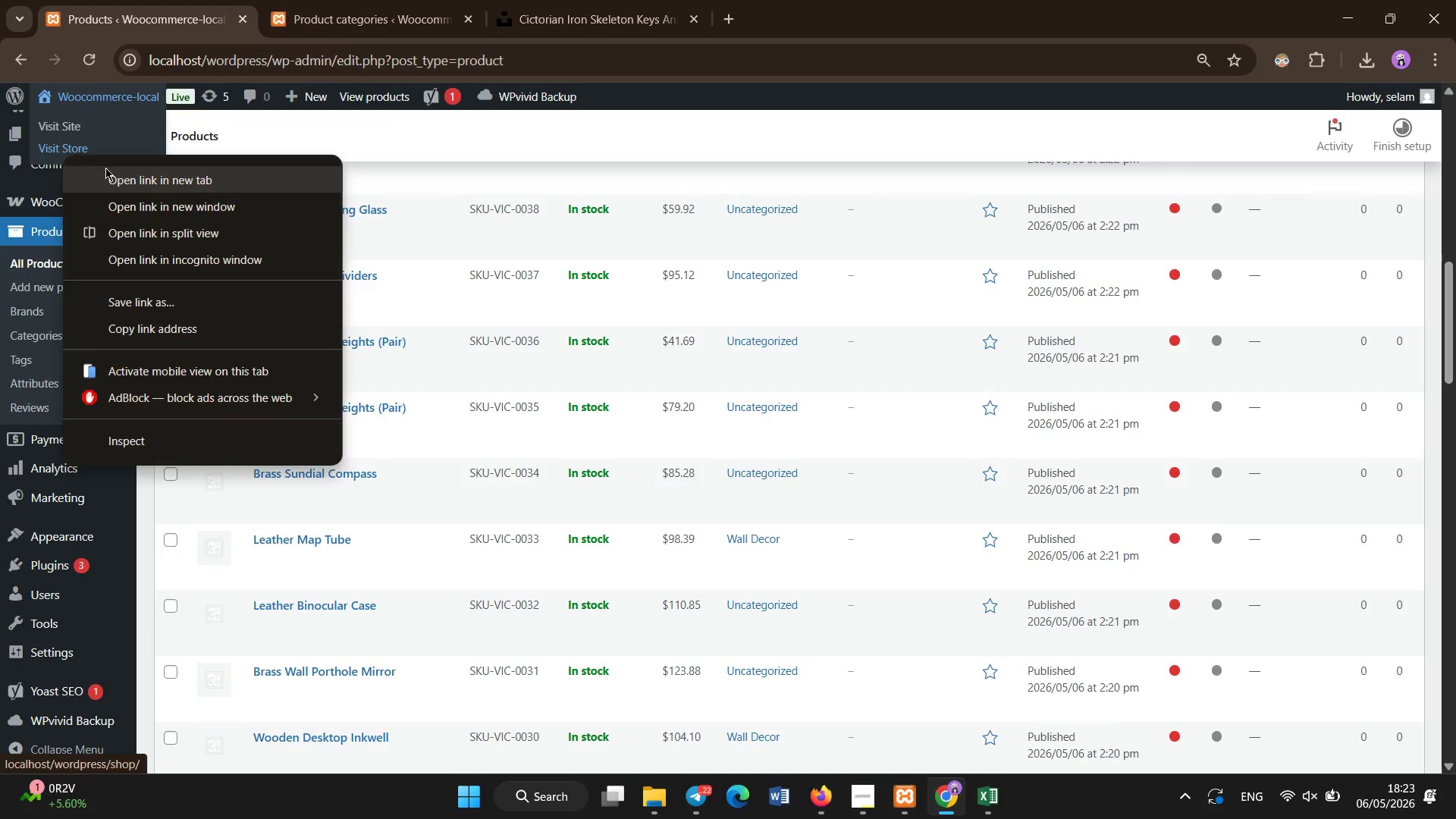 
left_click([112, 180])
 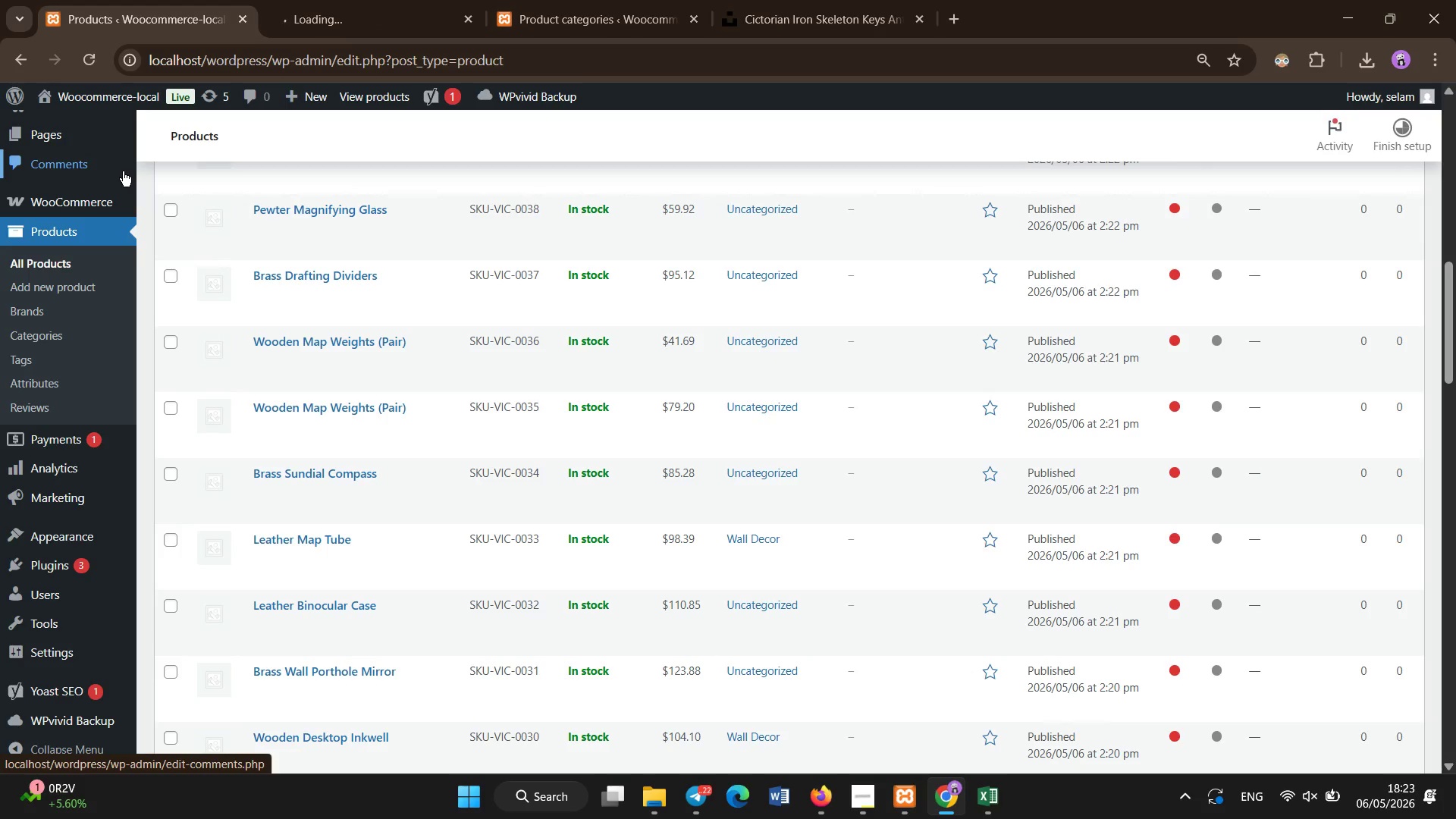 
wait(7.08)
 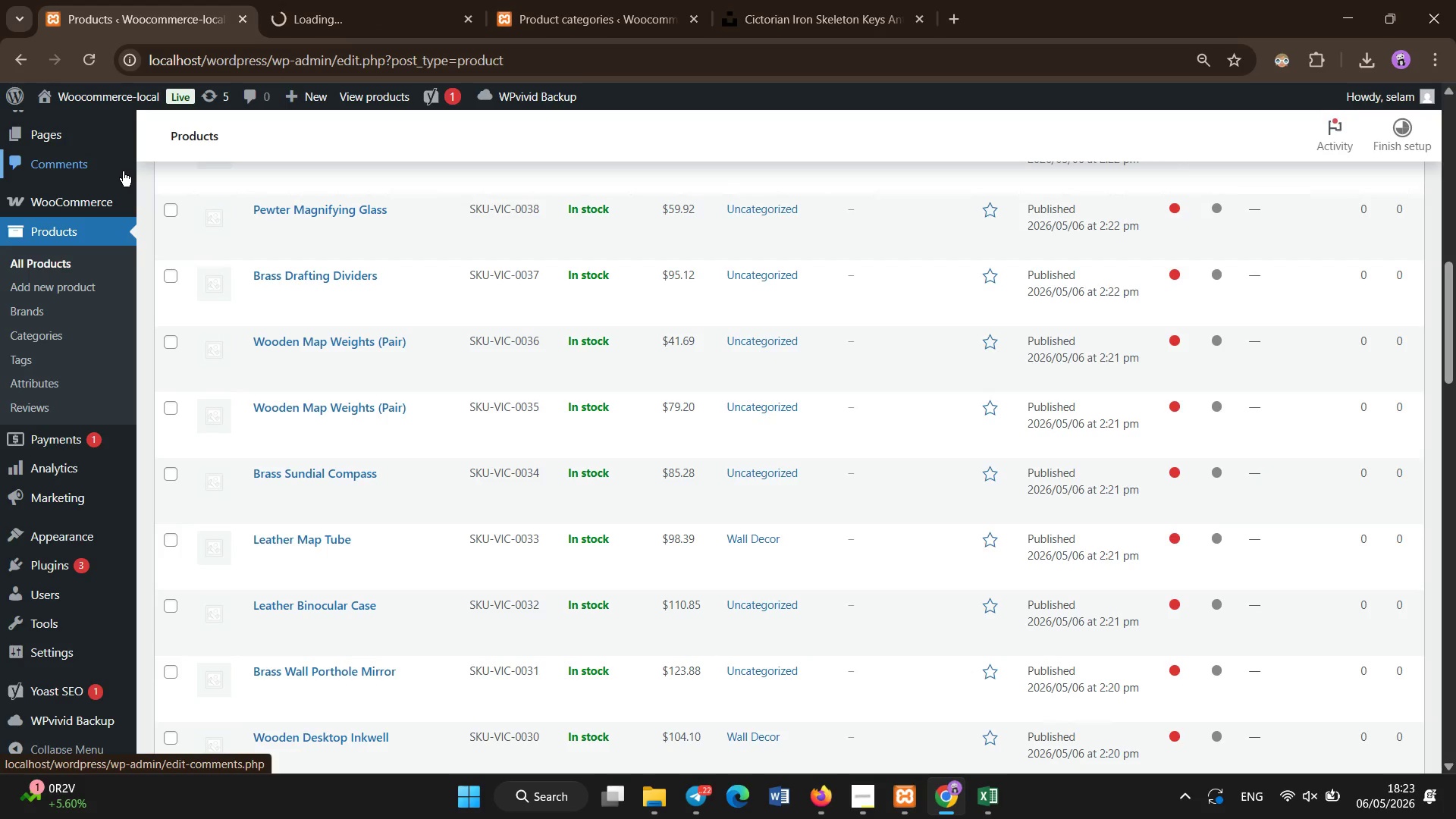 
scroll: coordinate [123, 171], scroll_direction: down, amount: 2.0
 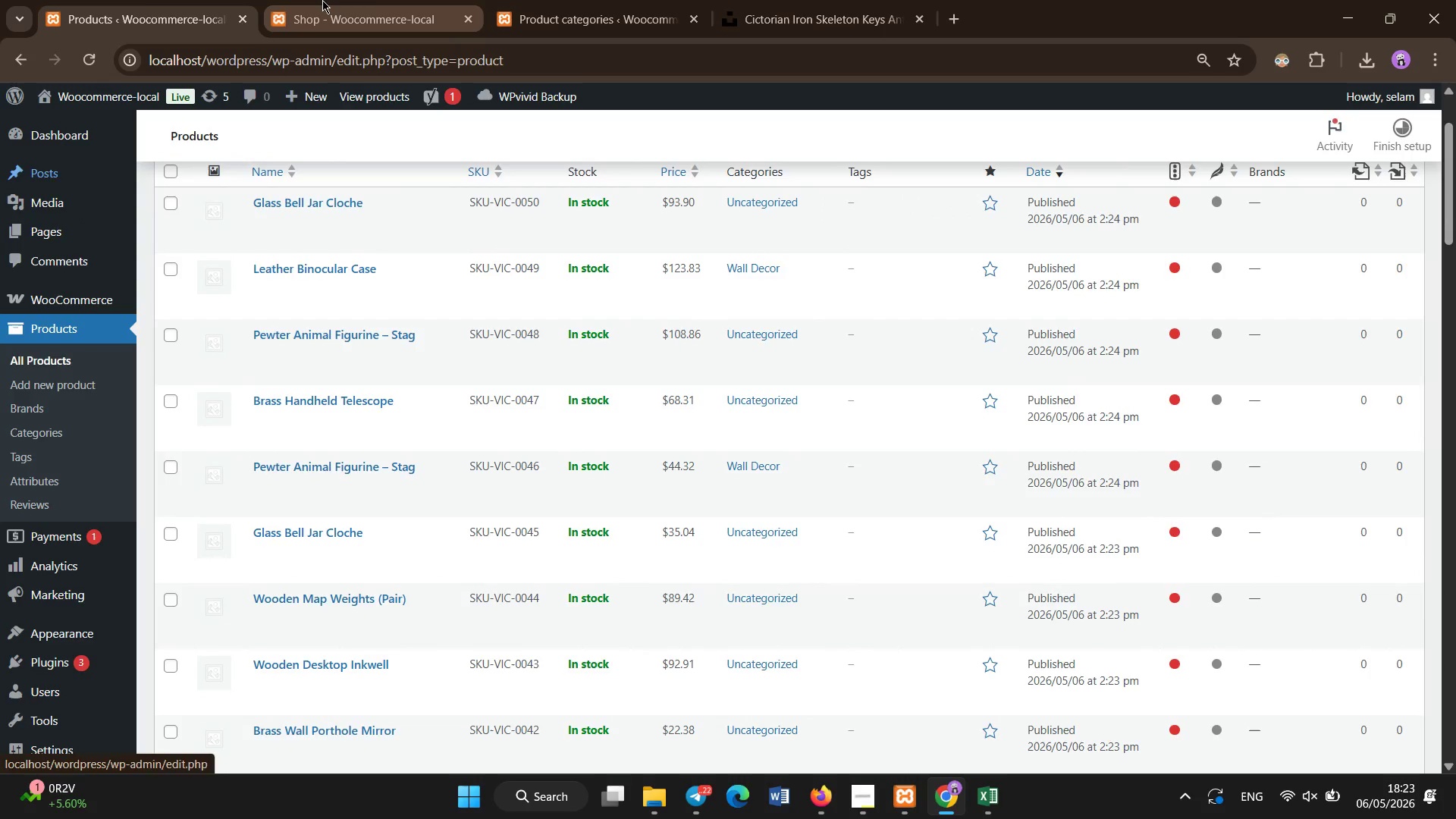 
left_click([322, 0])
 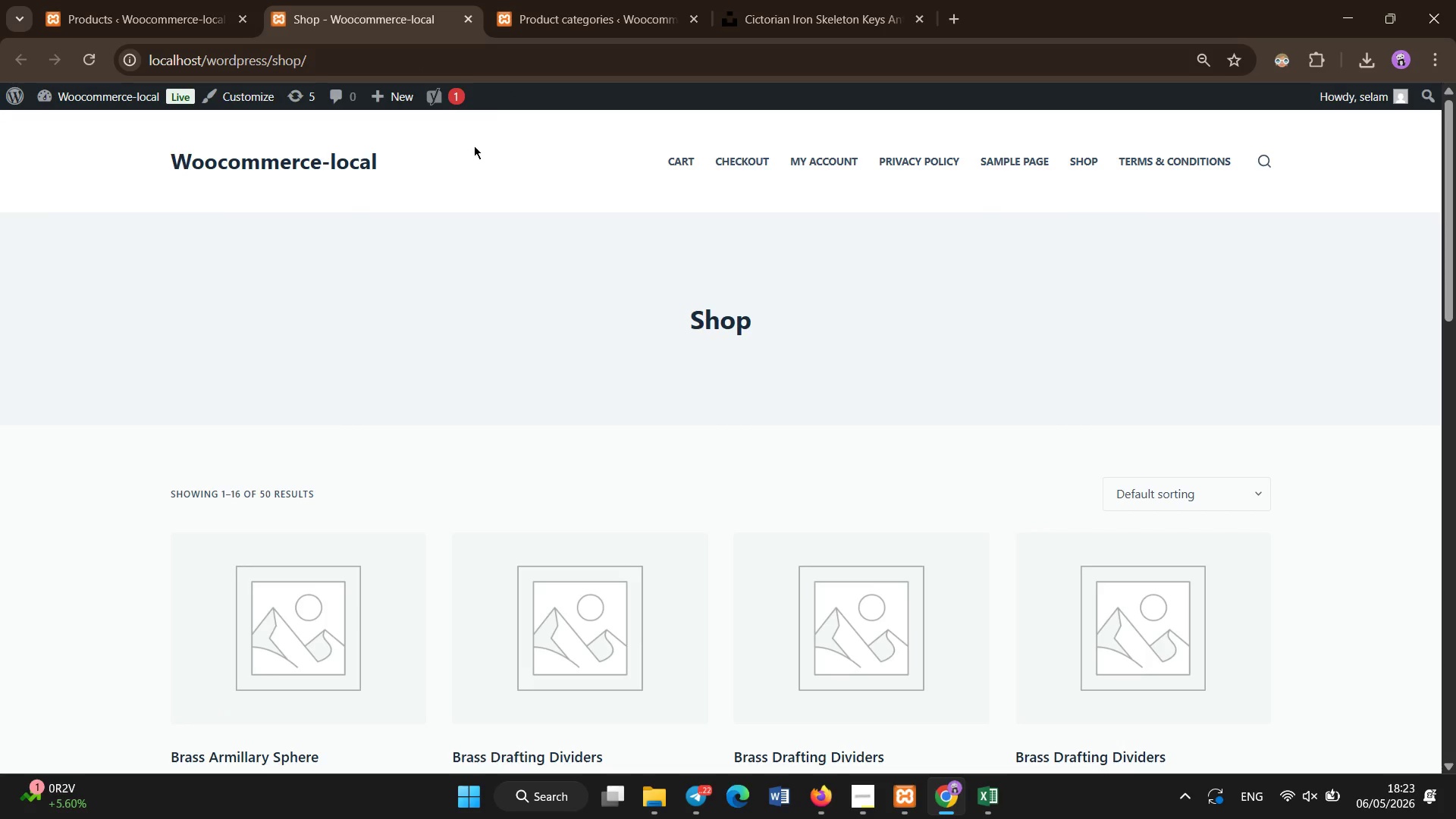 
left_click([493, 109])
 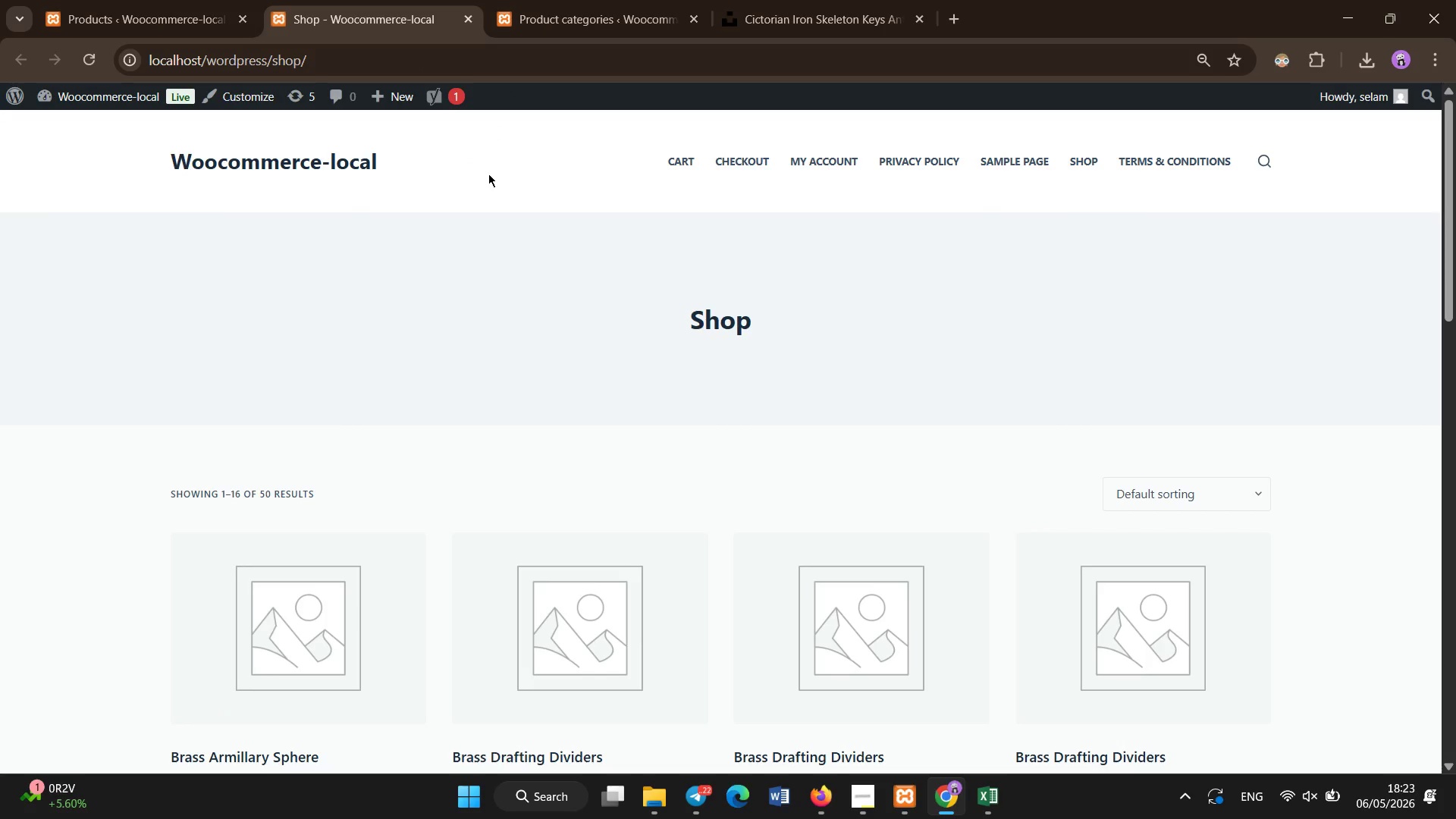 
wait(8.16)
 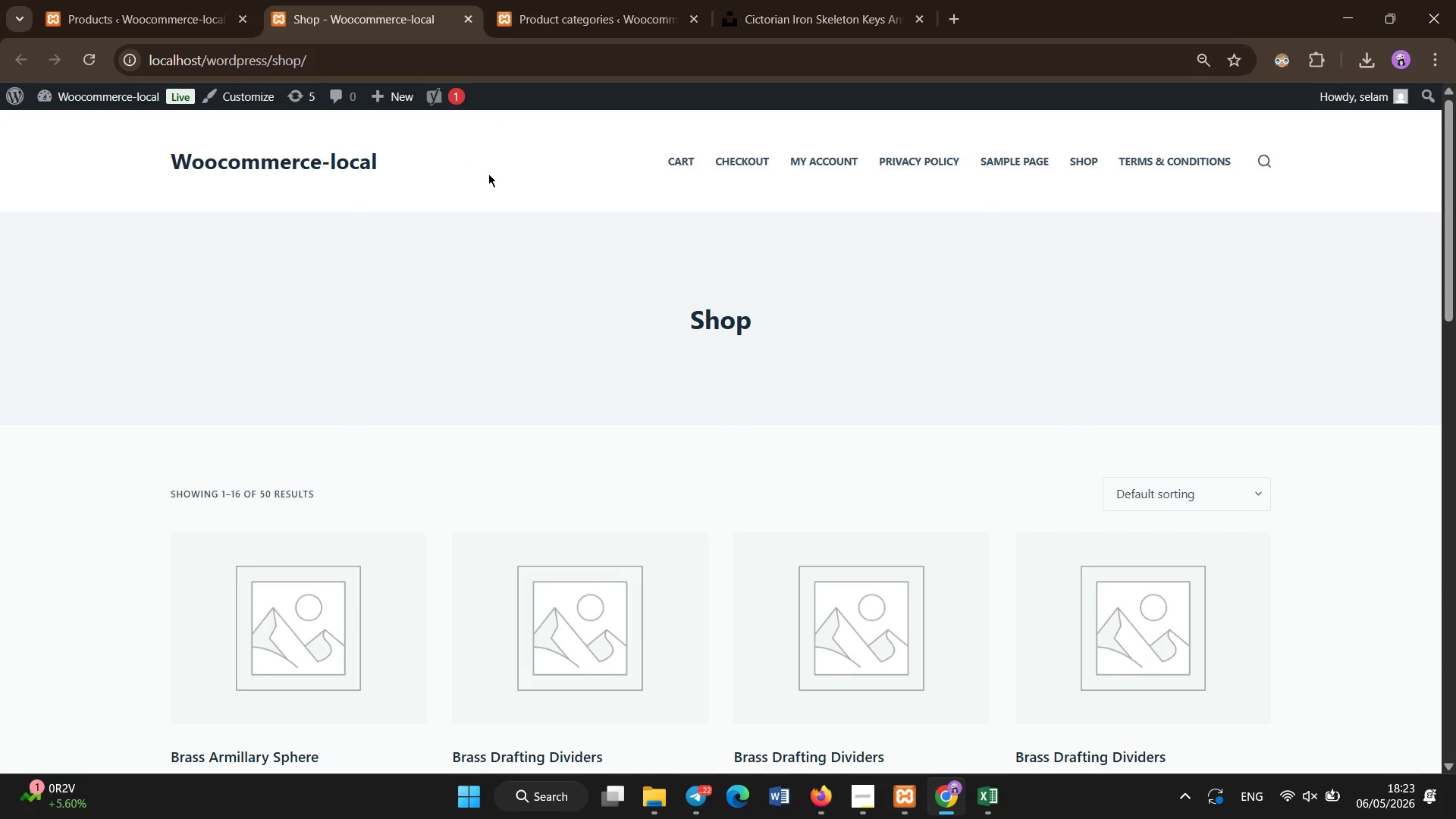 
scroll: coordinate [713, 275], scroll_direction: down, amount: 9.0
 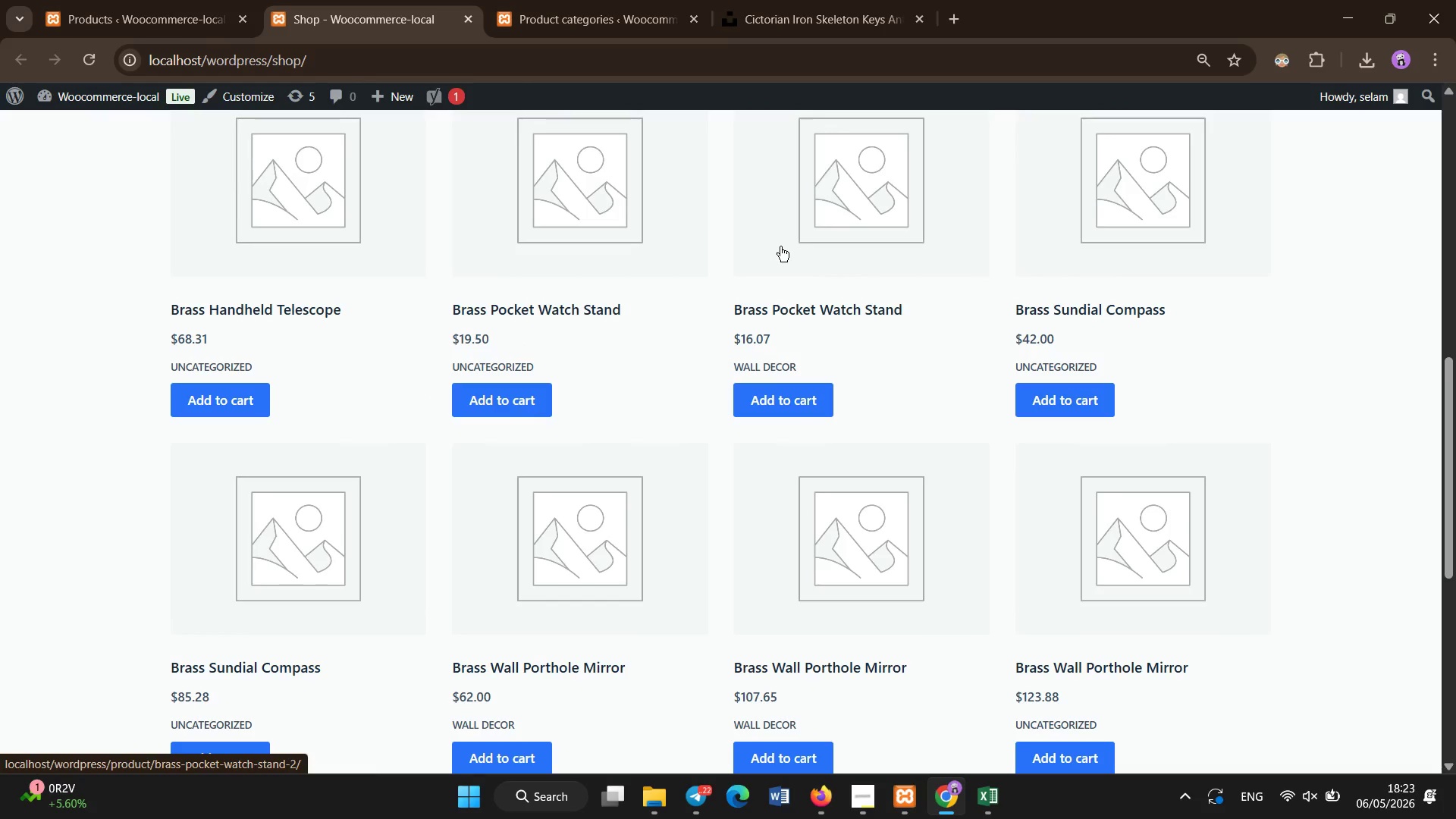 
left_click([780, 246])
 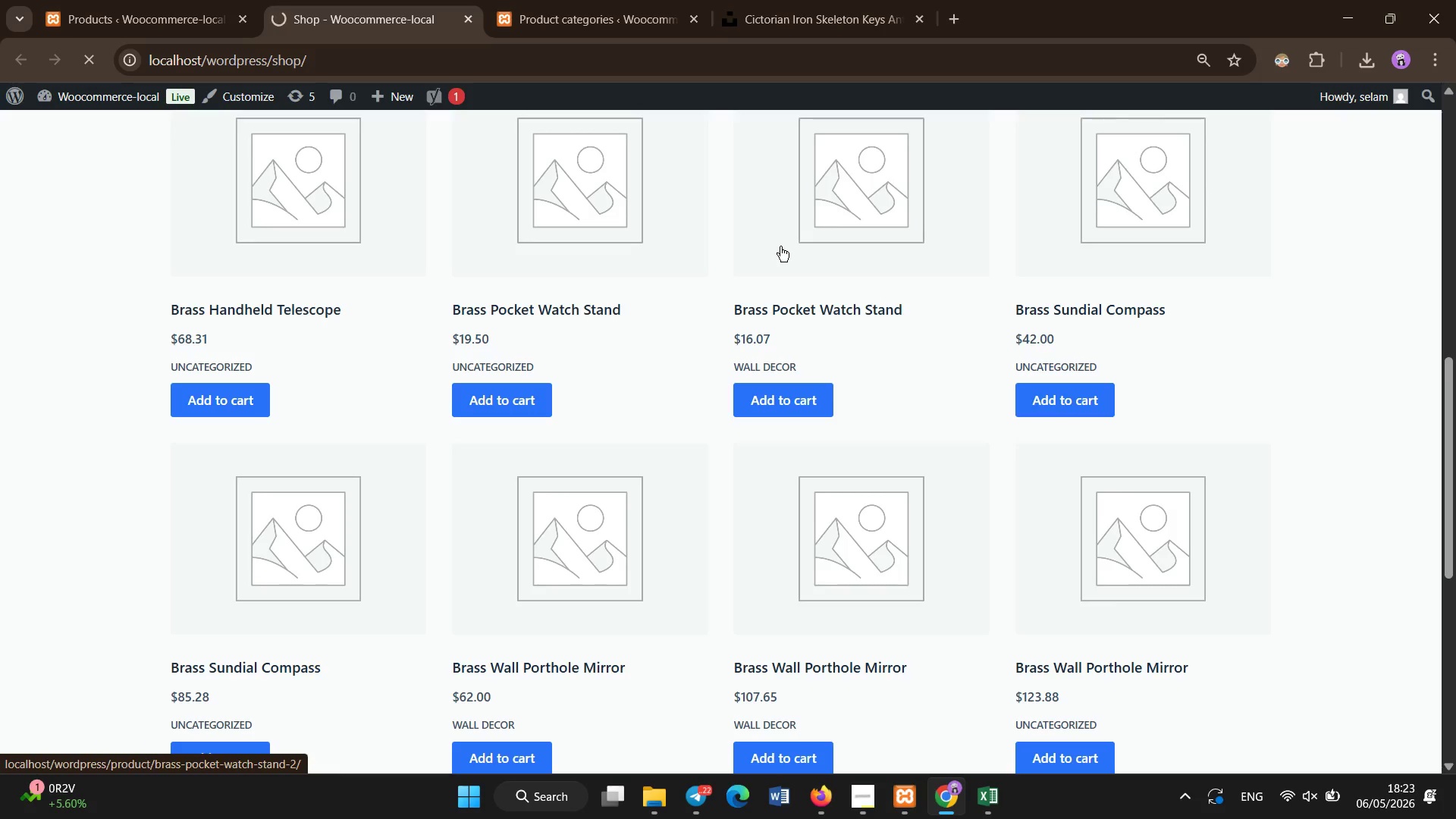 
wait(6.08)
 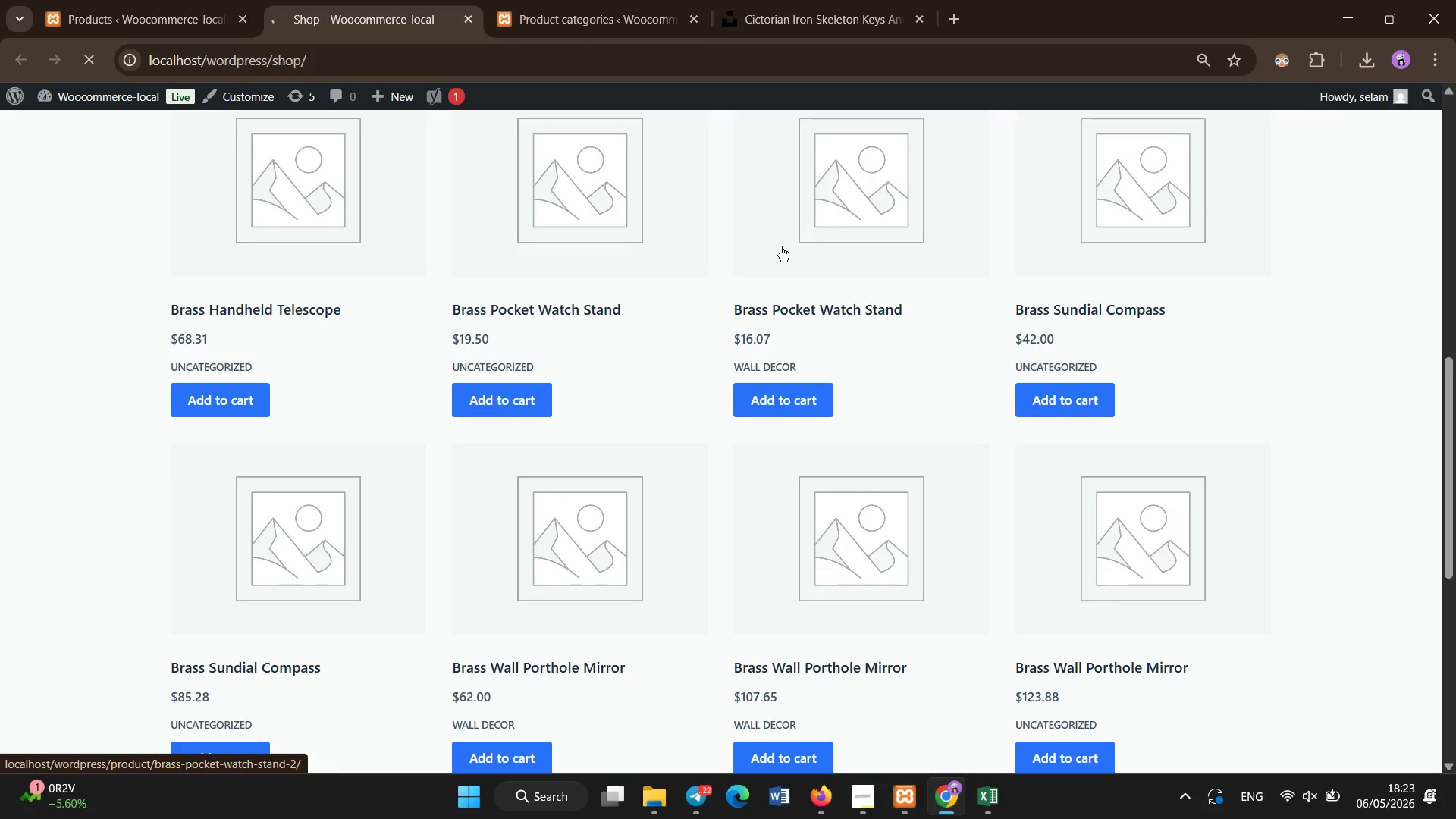 
scroll: coordinate [780, 246], scroll_direction: down, amount: 1.0
 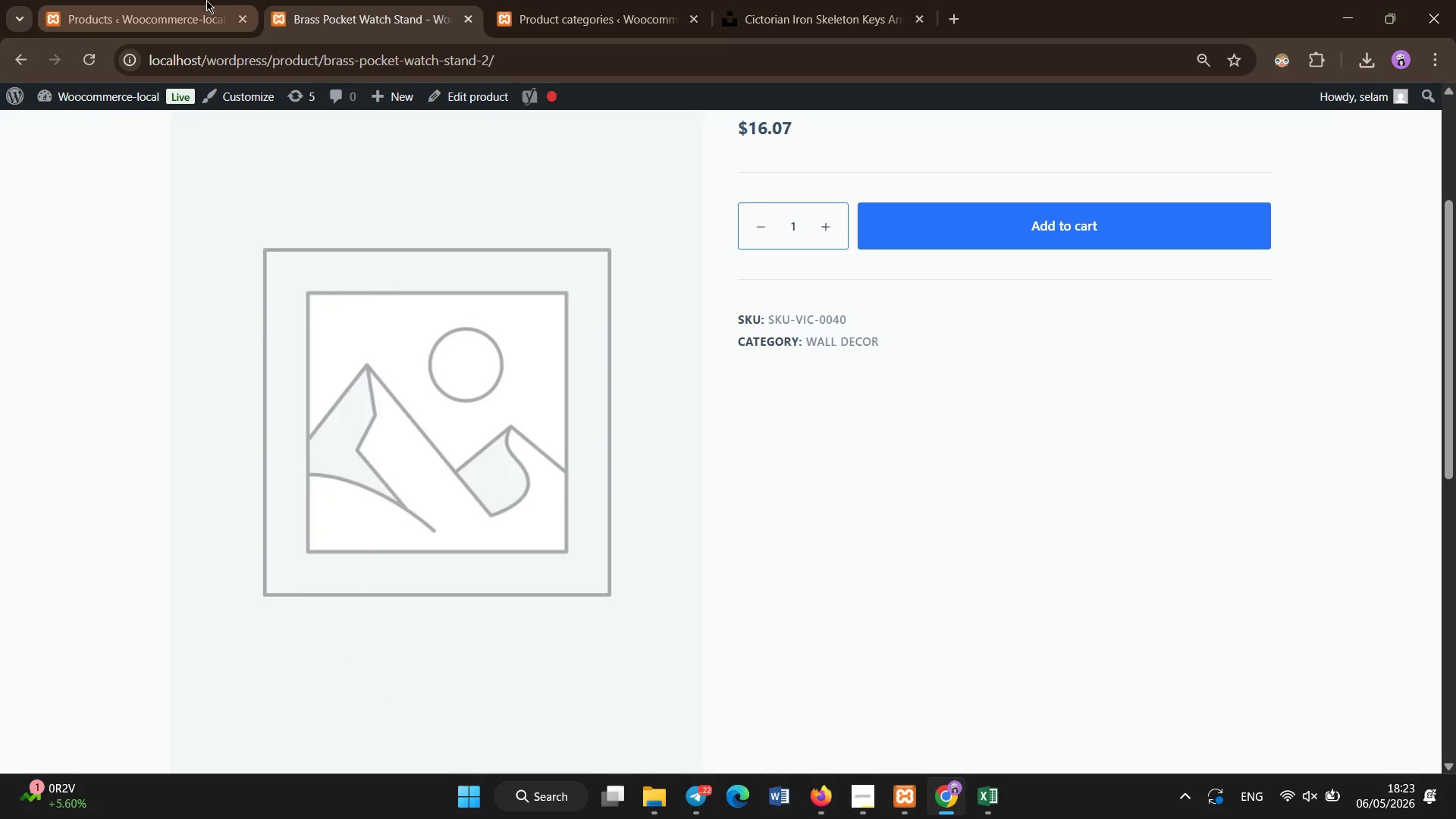 
left_click([190, 0])
 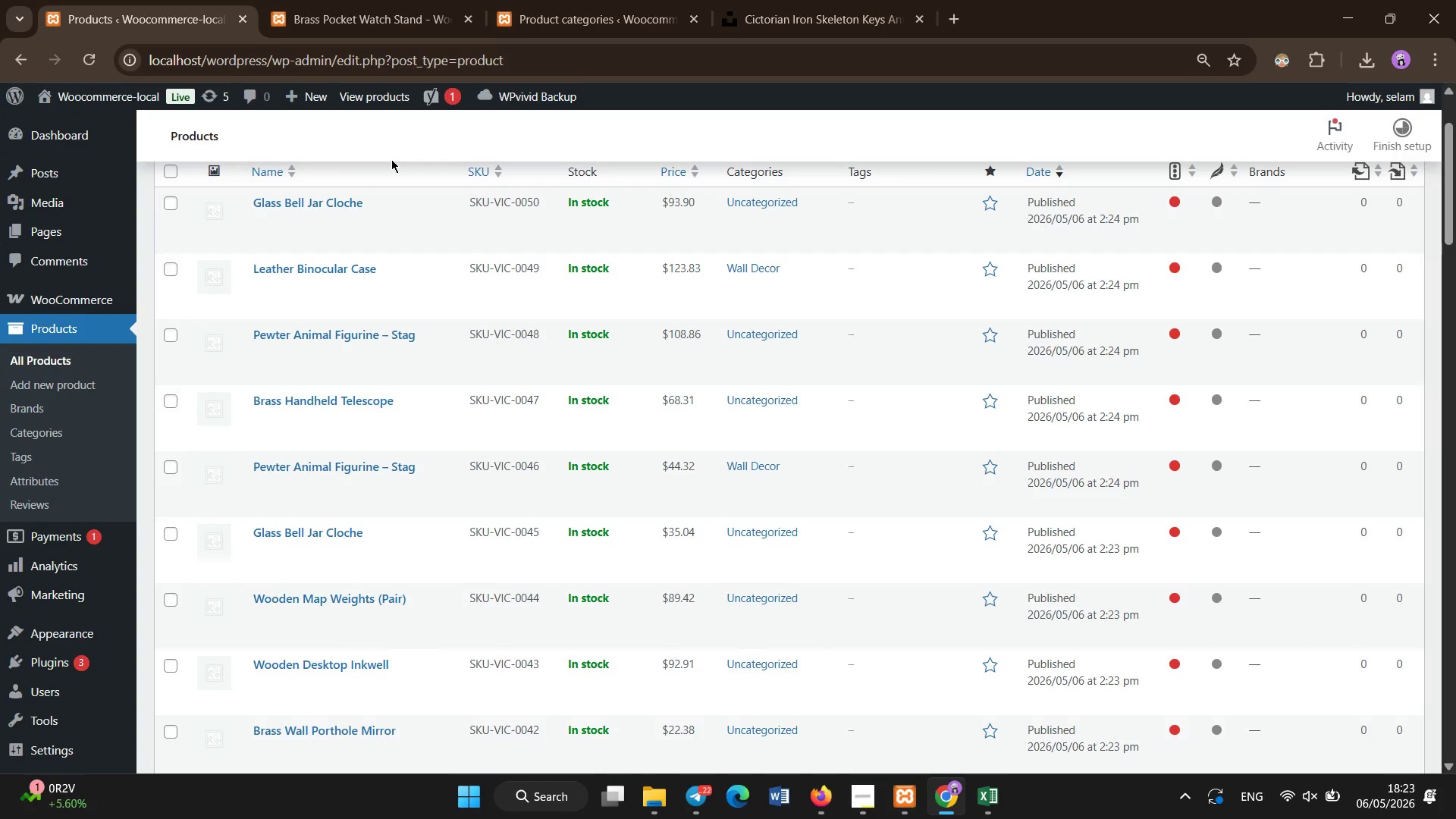 
scroll: coordinate [329, 576], scroll_direction: down, amount: 71.0
 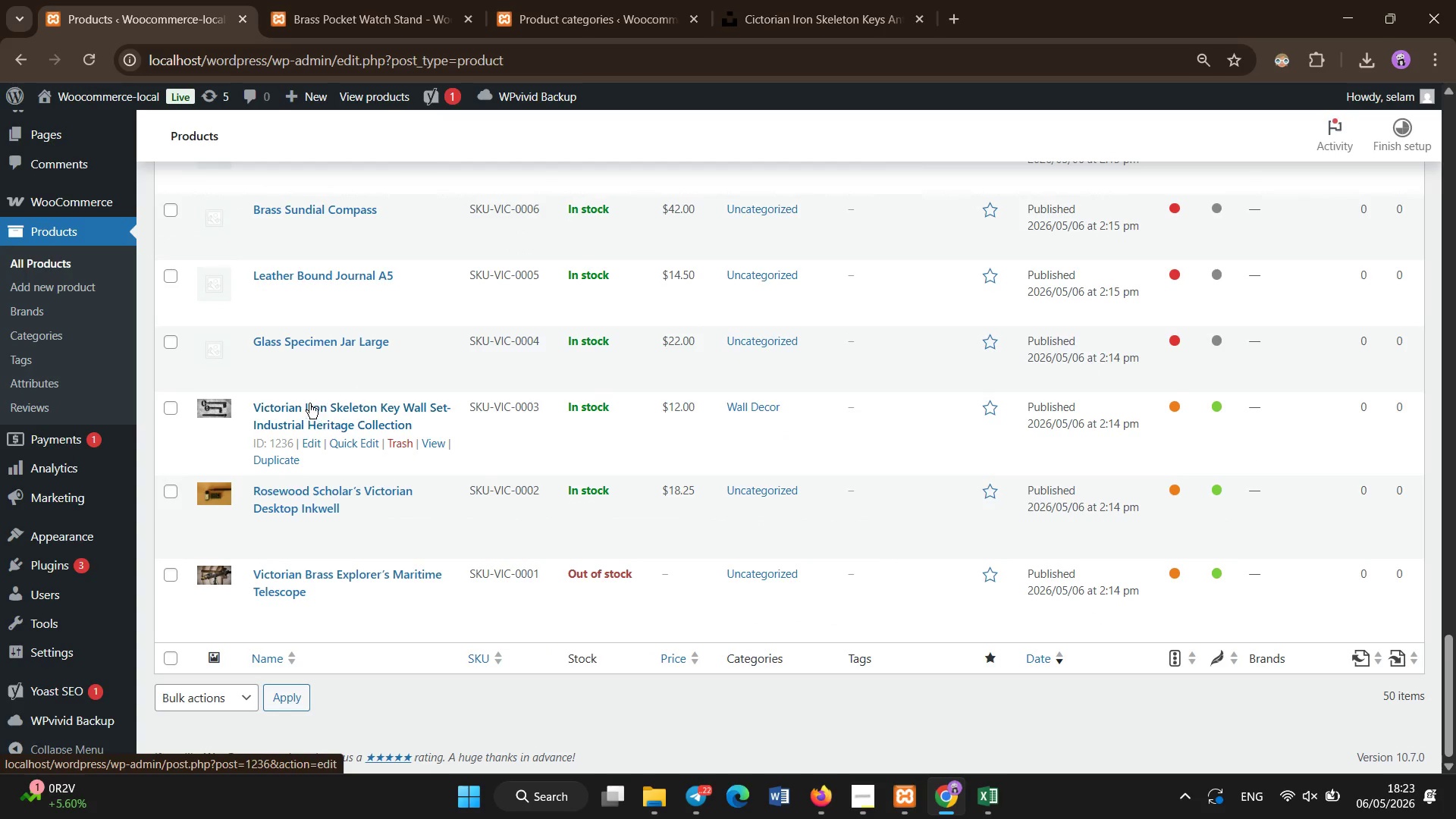 
left_click([308, 403])
 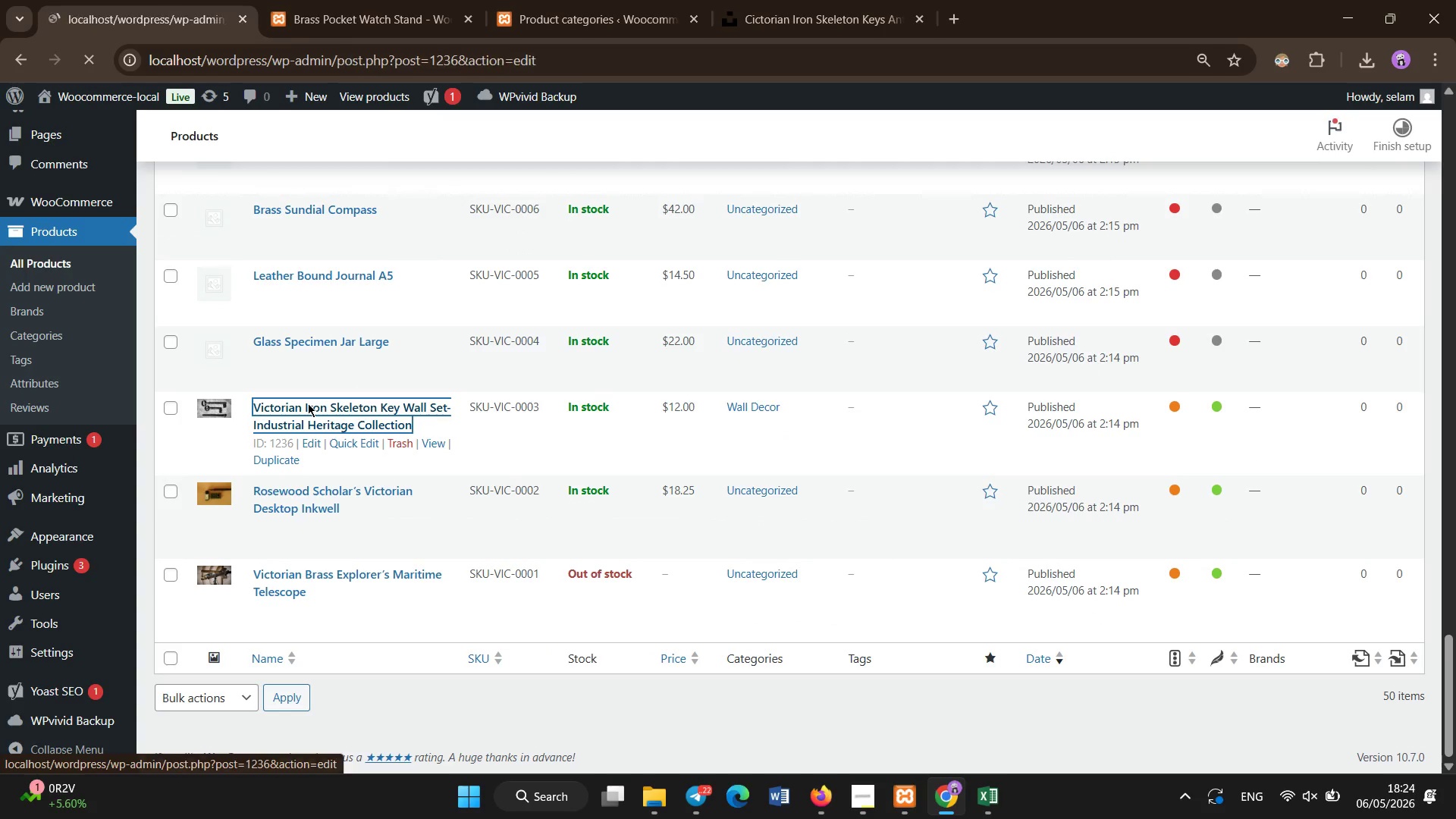 
wait(6.95)
 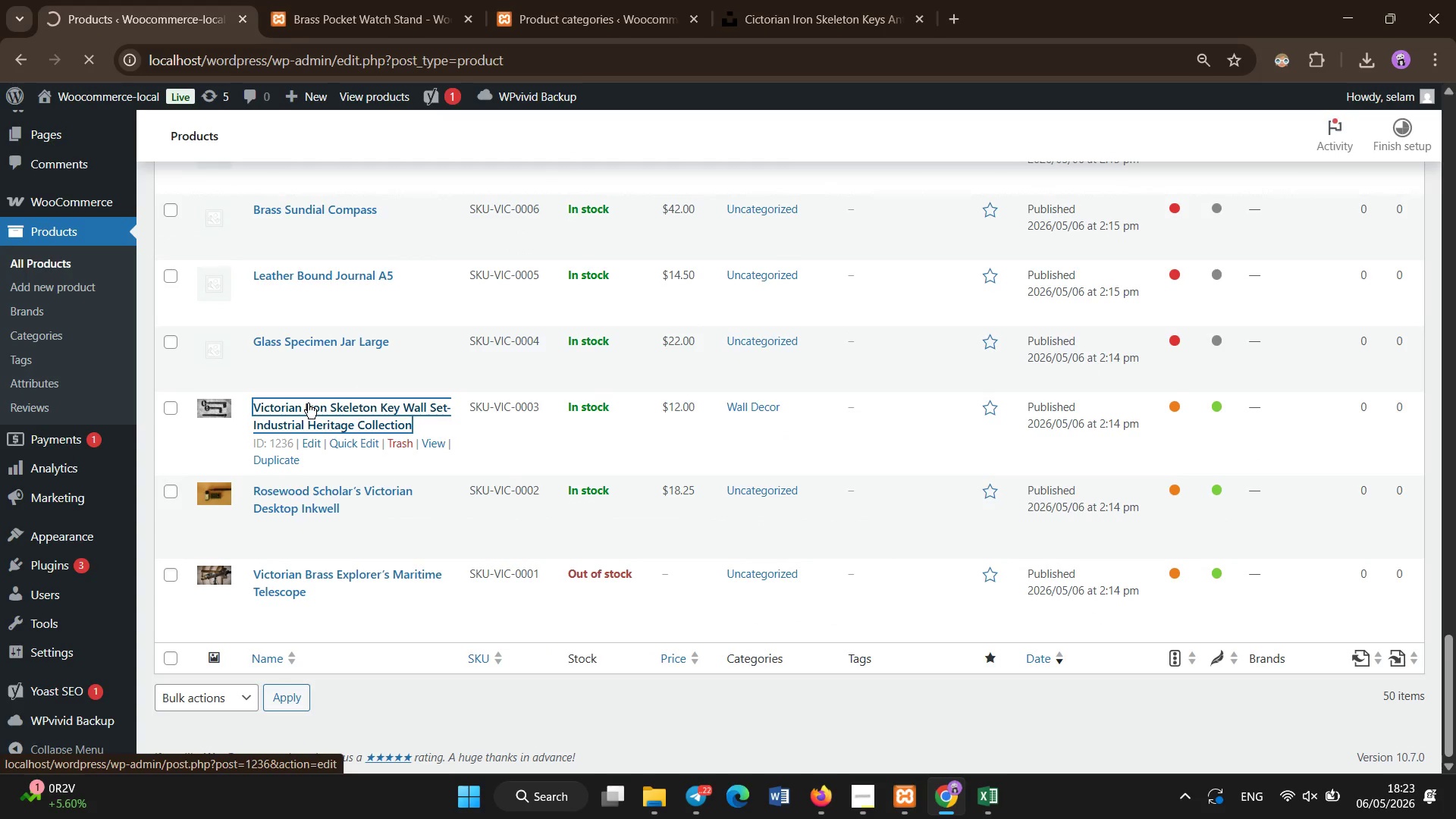 
left_click([303, 350])
 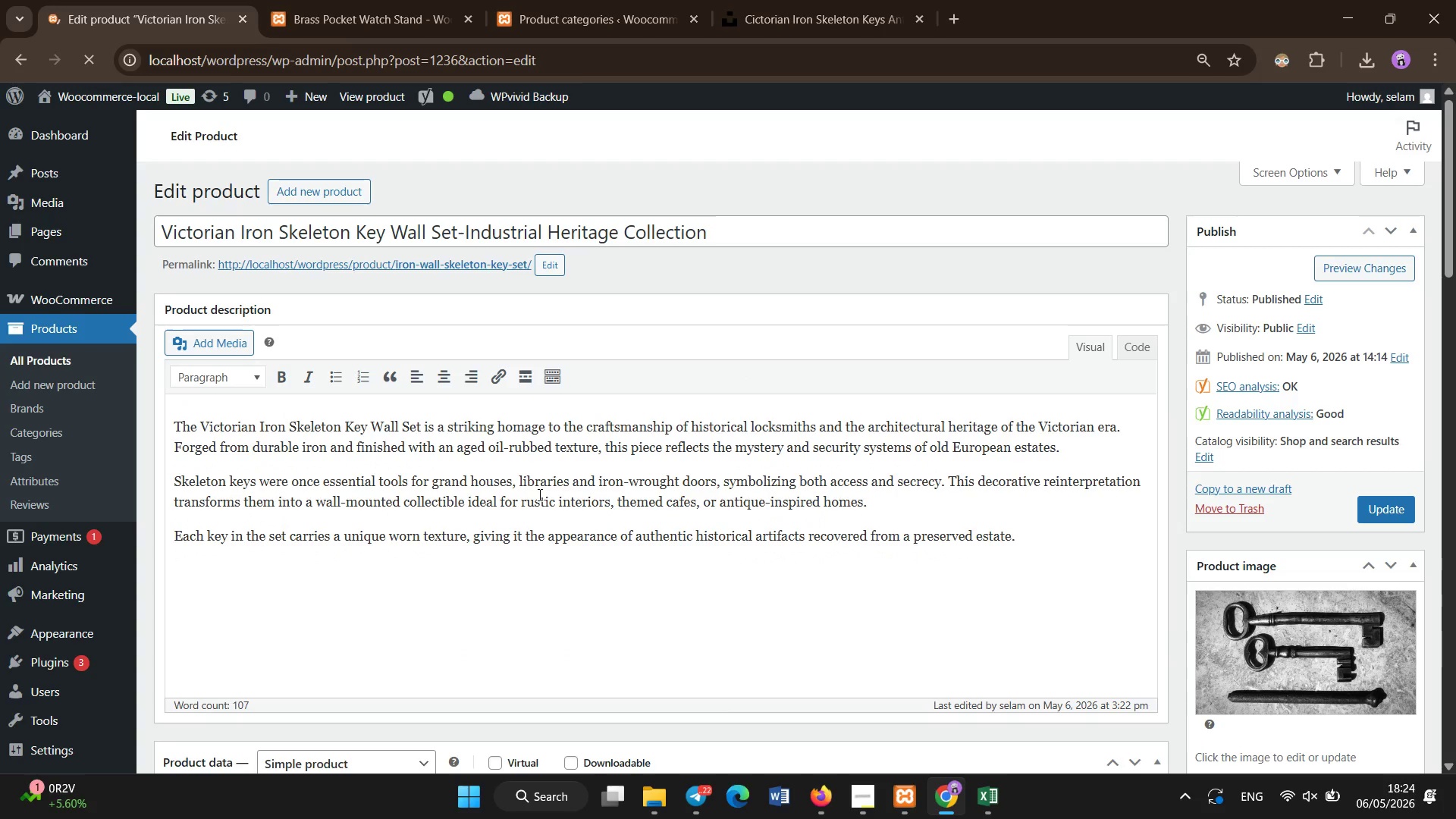 
scroll: coordinate [406, 514], scroll_direction: down, amount: 14.0
 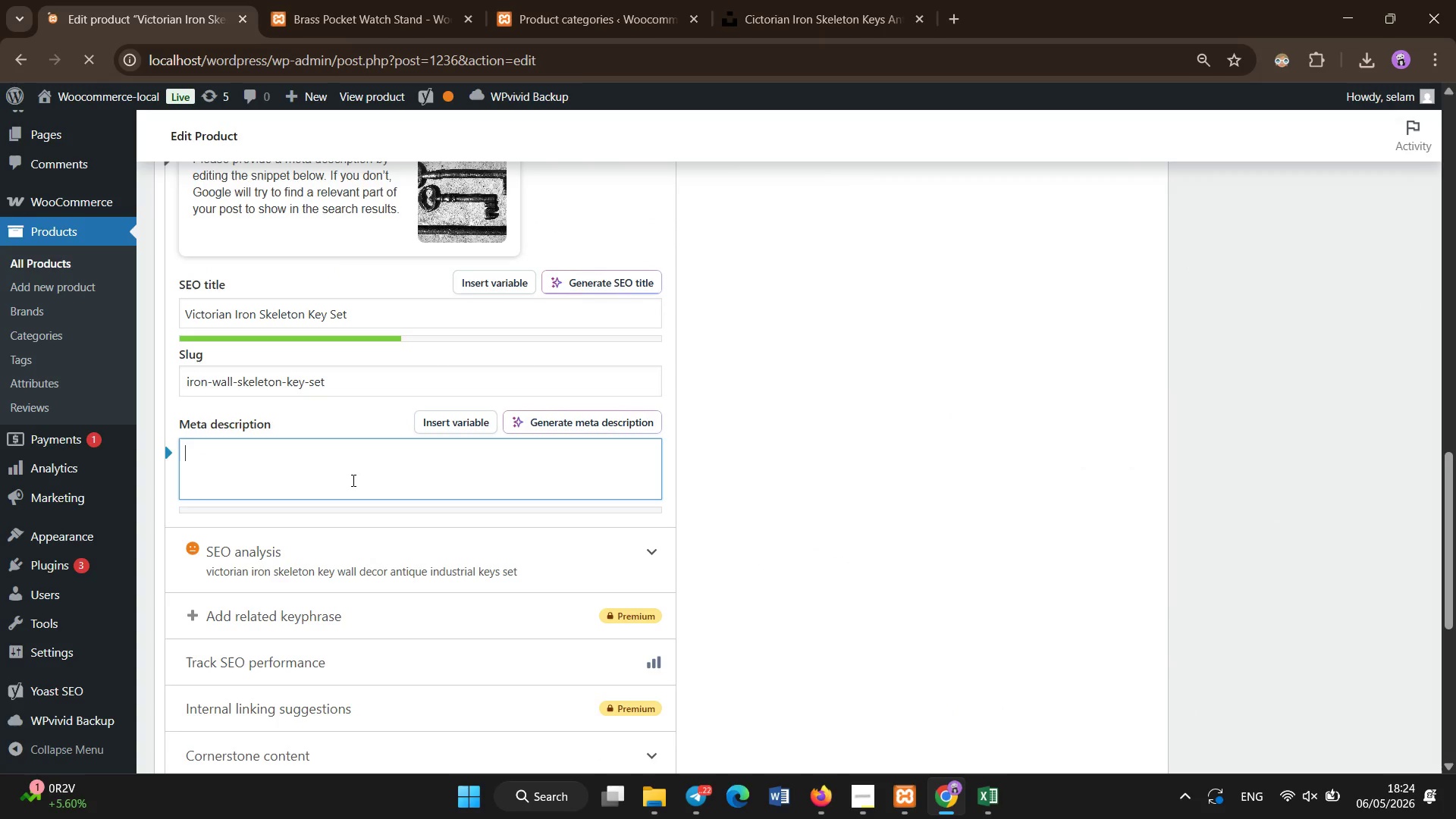 
type(Antique Victorian iron skeleton key set with industrial finish, perfect for vintage wall decor and historical interior styling.)
 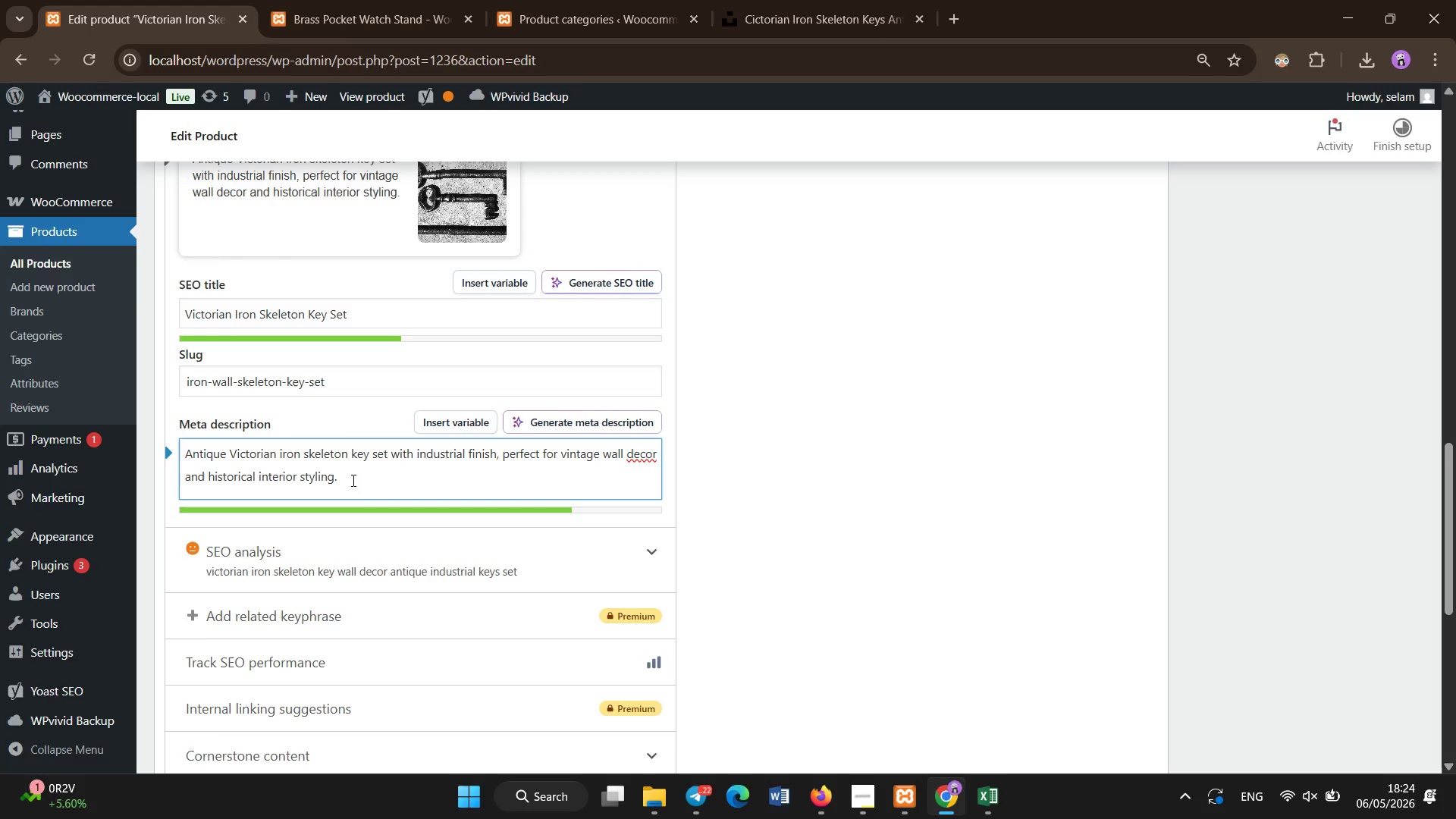 
scroll: coordinate [353, 481], scroll_direction: up, amount: 2.0
 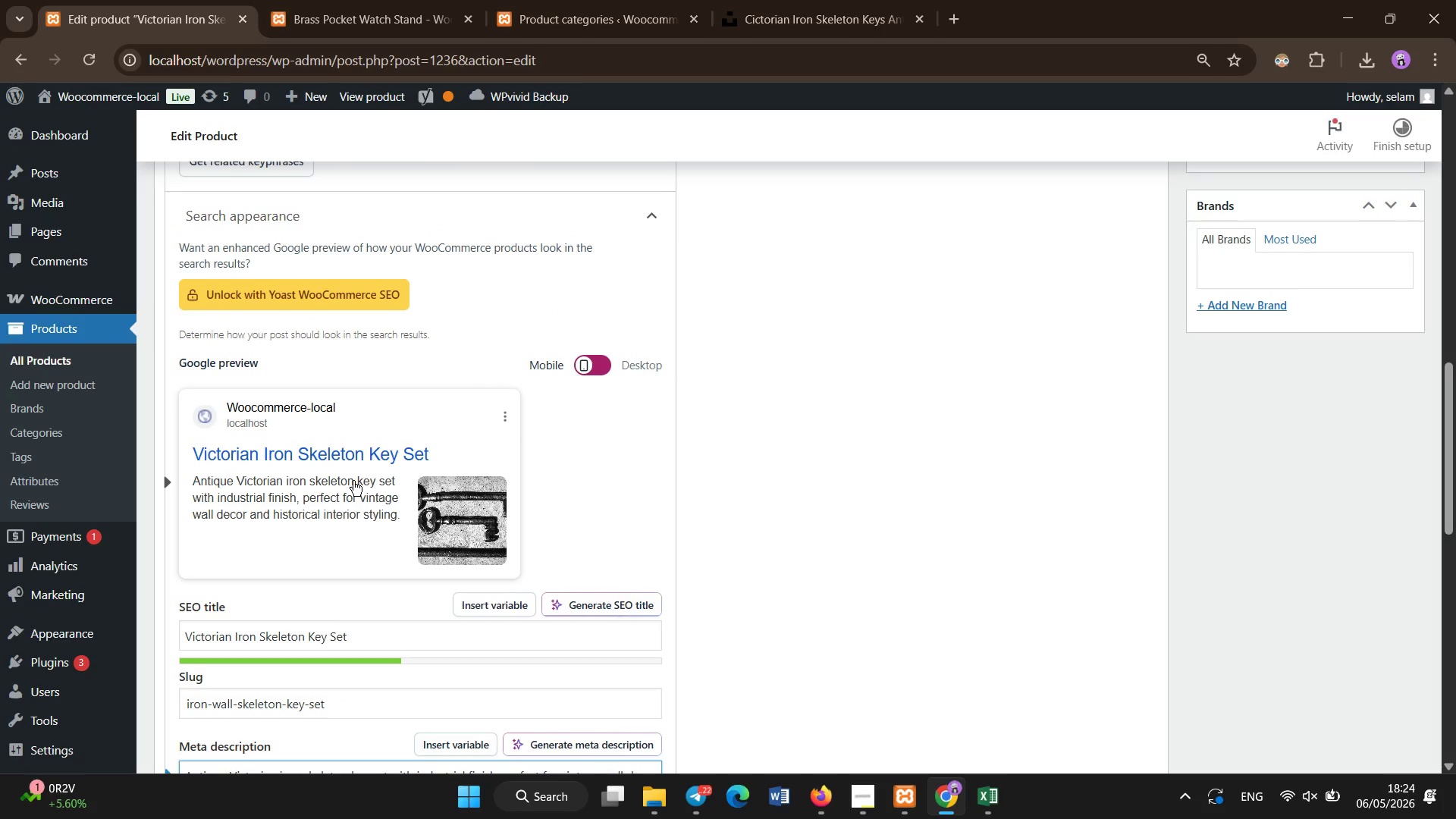 
wait(5.73)
 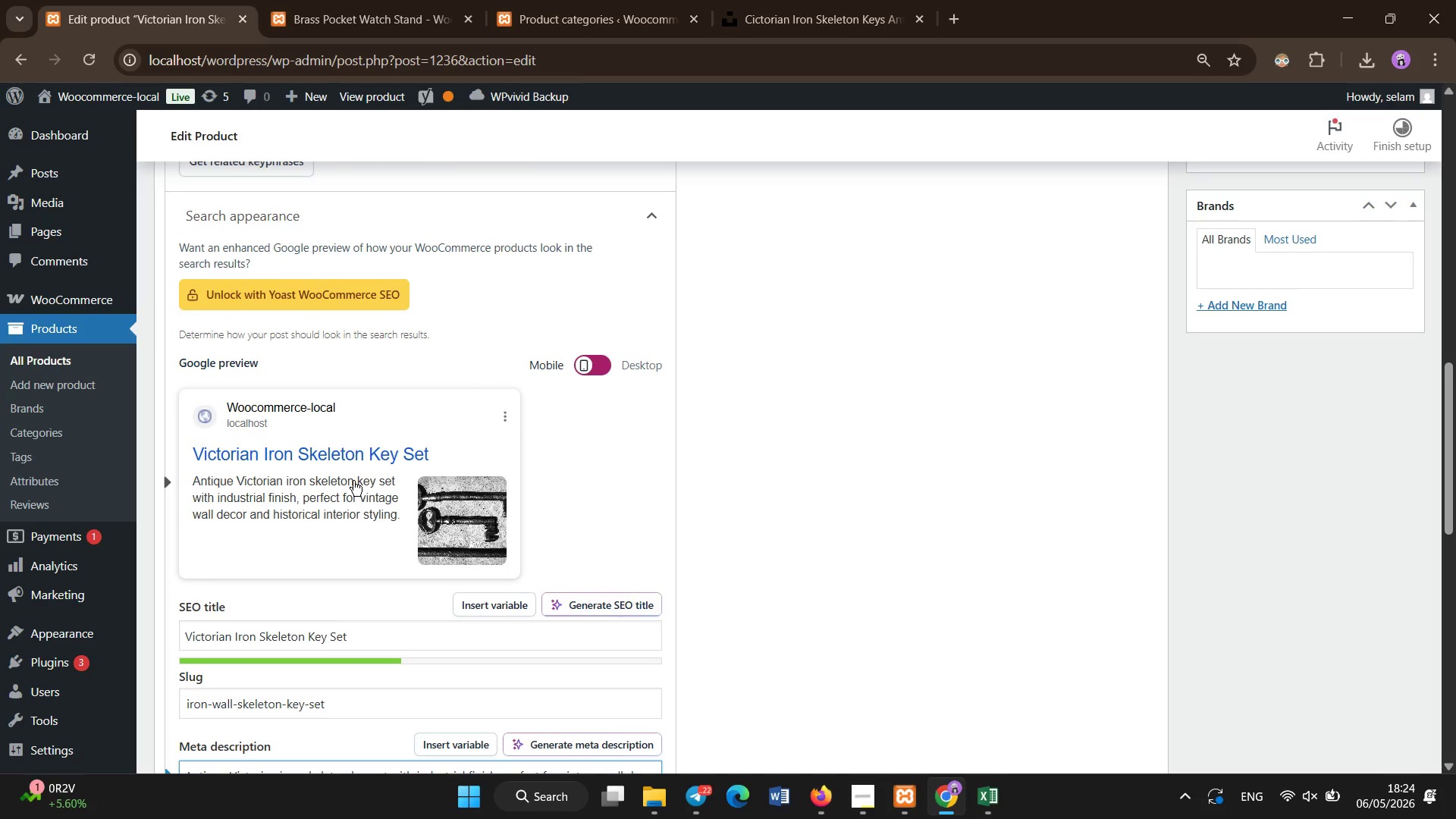 
scroll: coordinate [353, 481], scroll_direction: up, amount: 8.0
 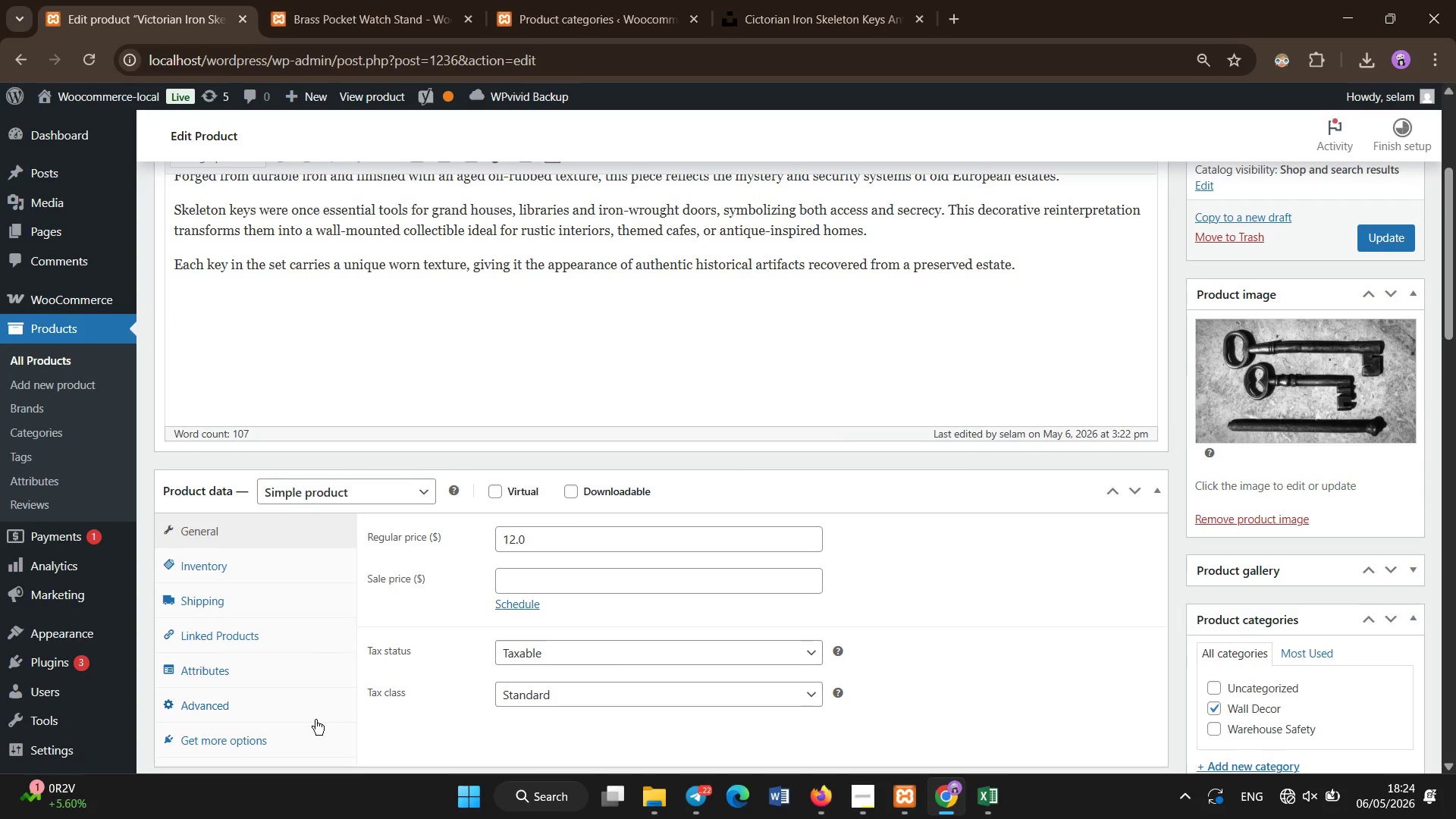 
left_click([284, 662])
 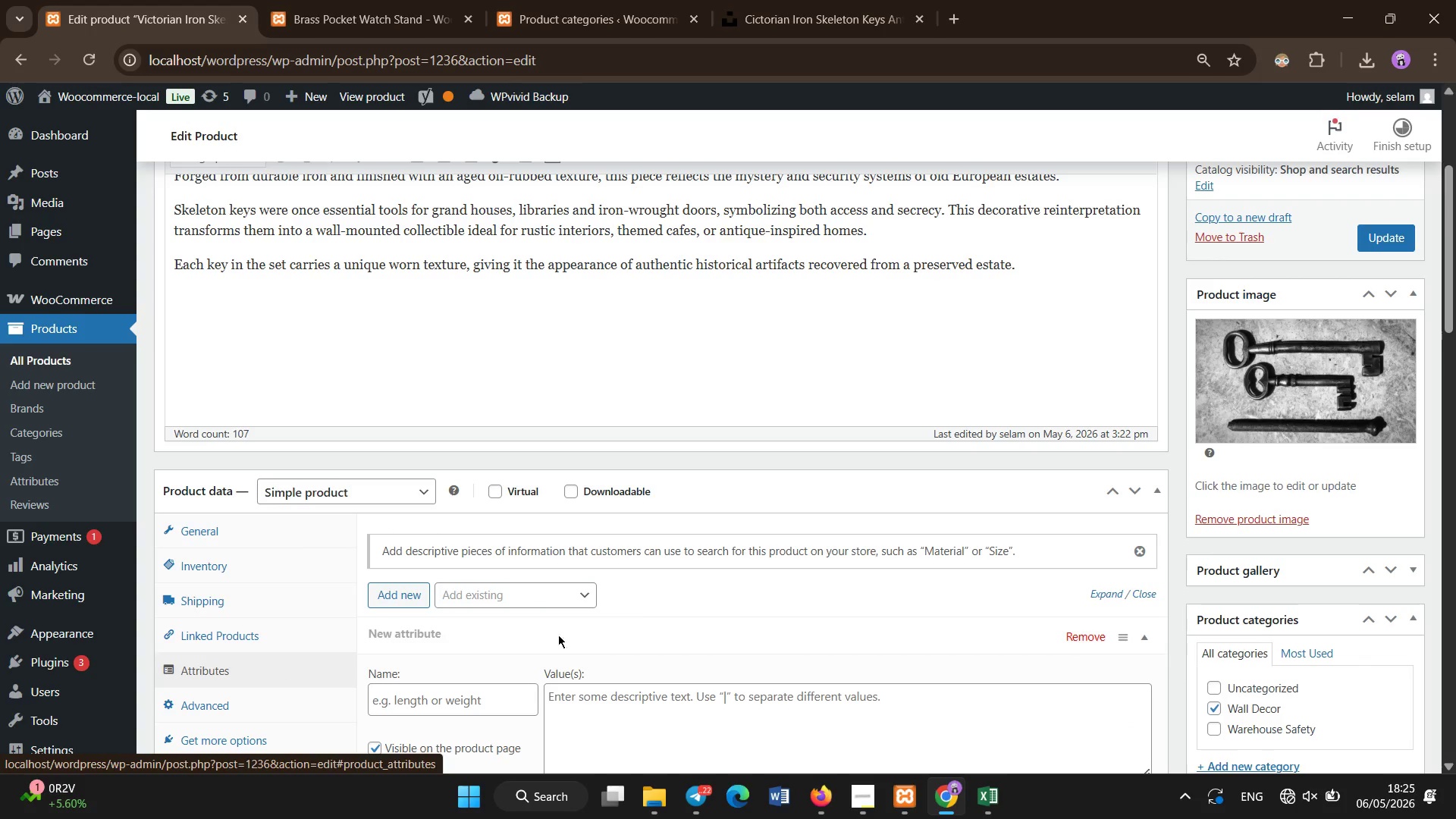 
left_click_drag(start_coordinate=[1455, 212], to_coordinate=[1455, 257])
 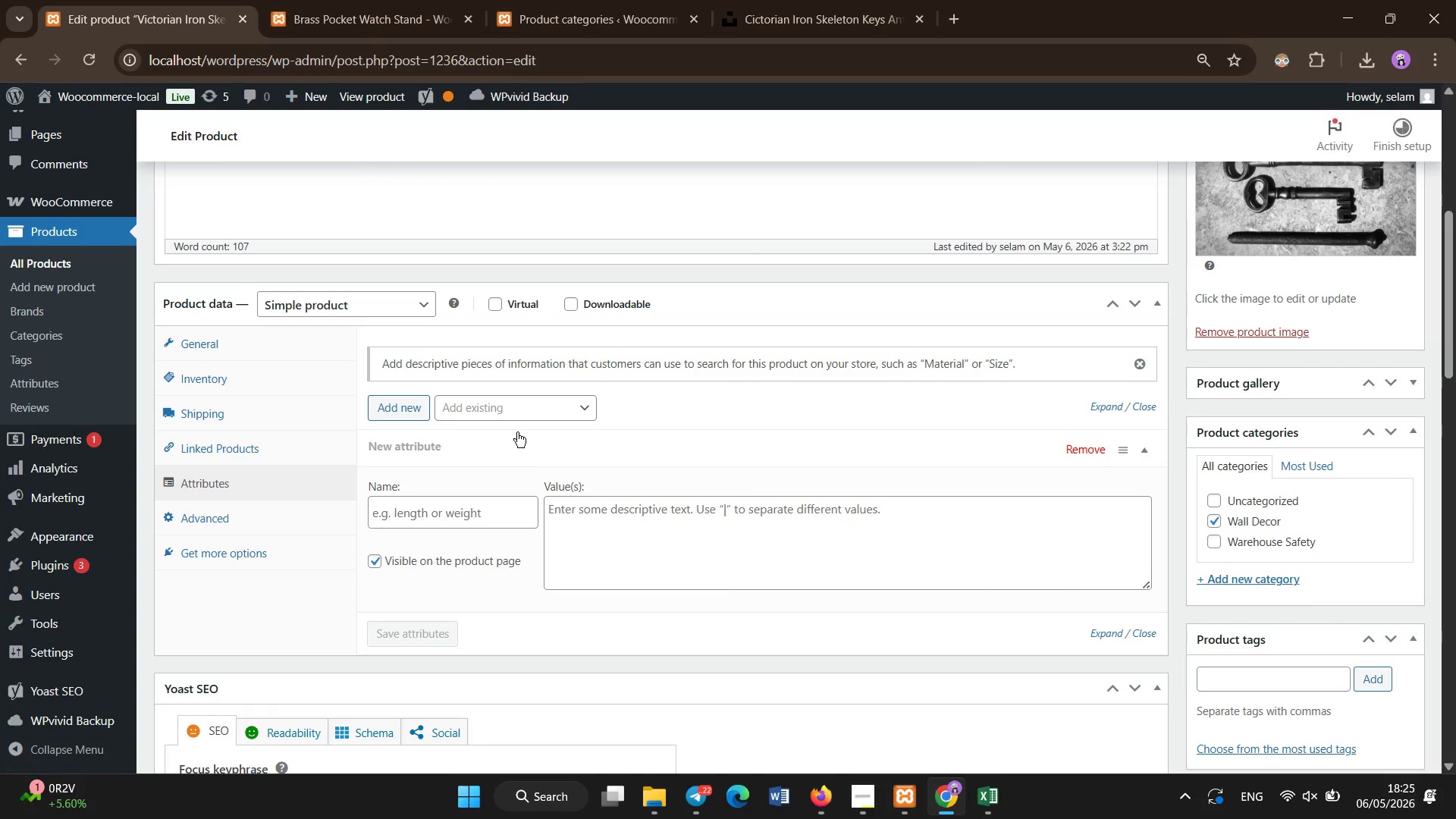 
left_click([516, 415])
 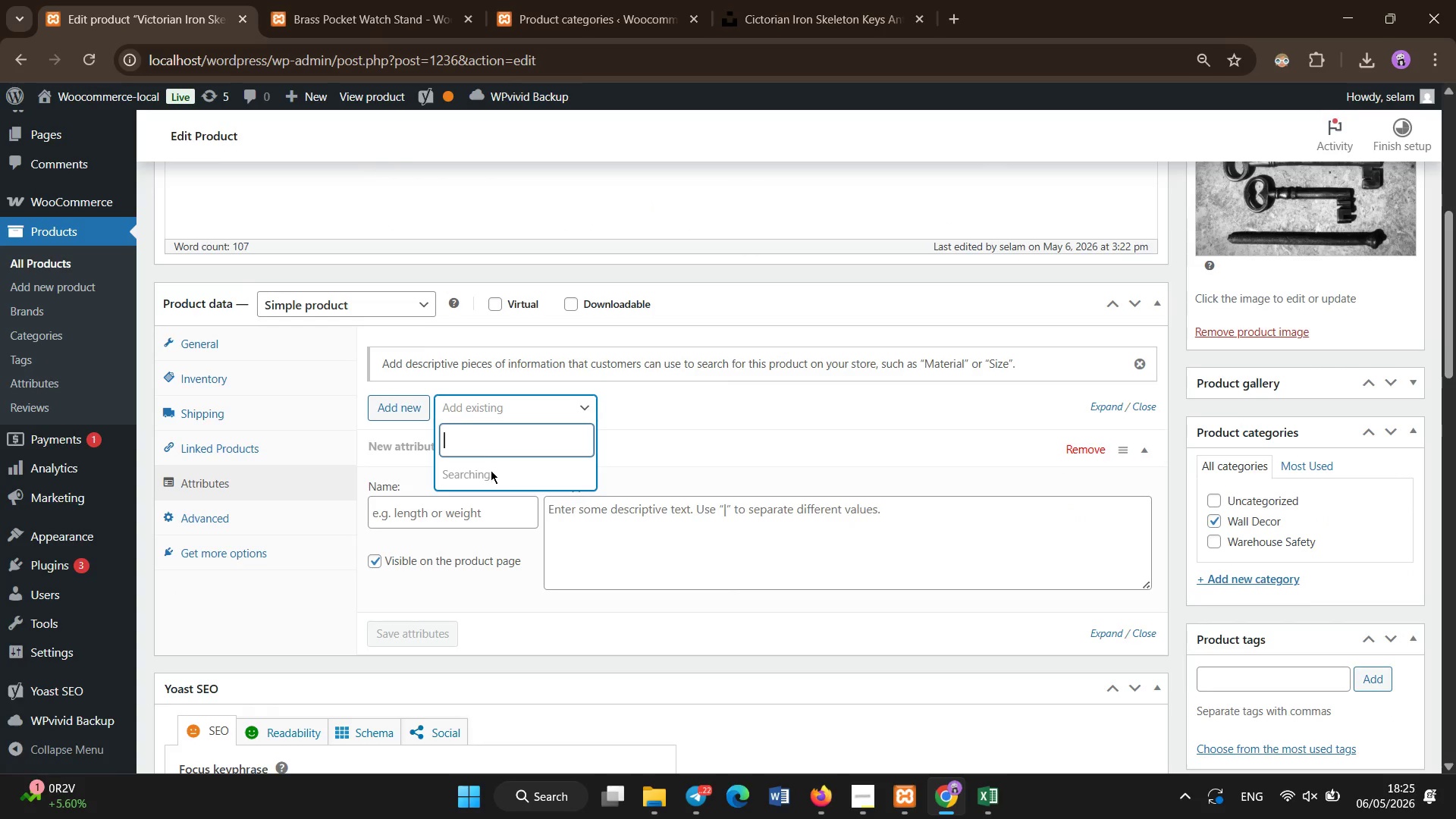 
mouse_move([490, 490])
 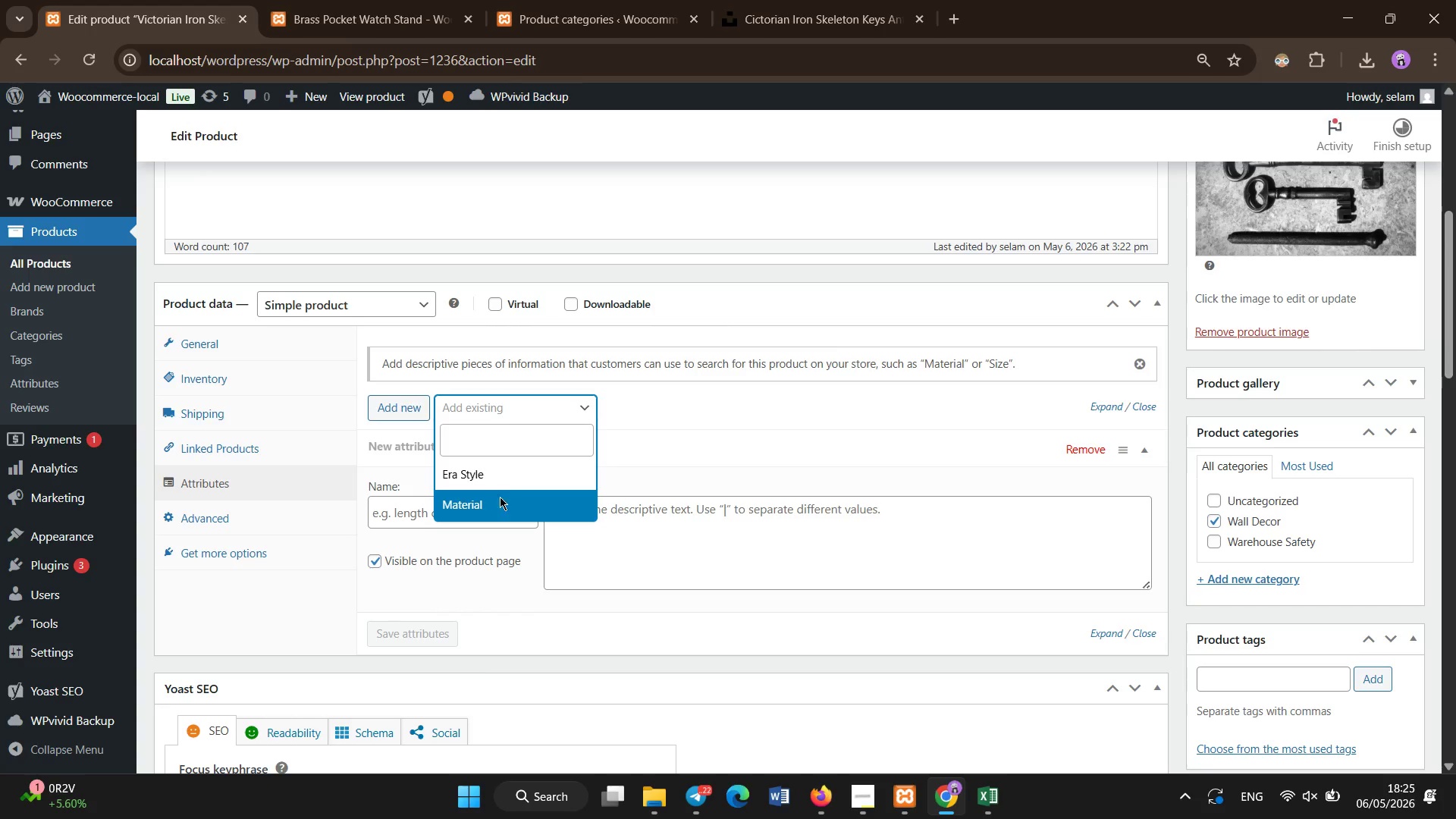 
left_click([500, 497])
 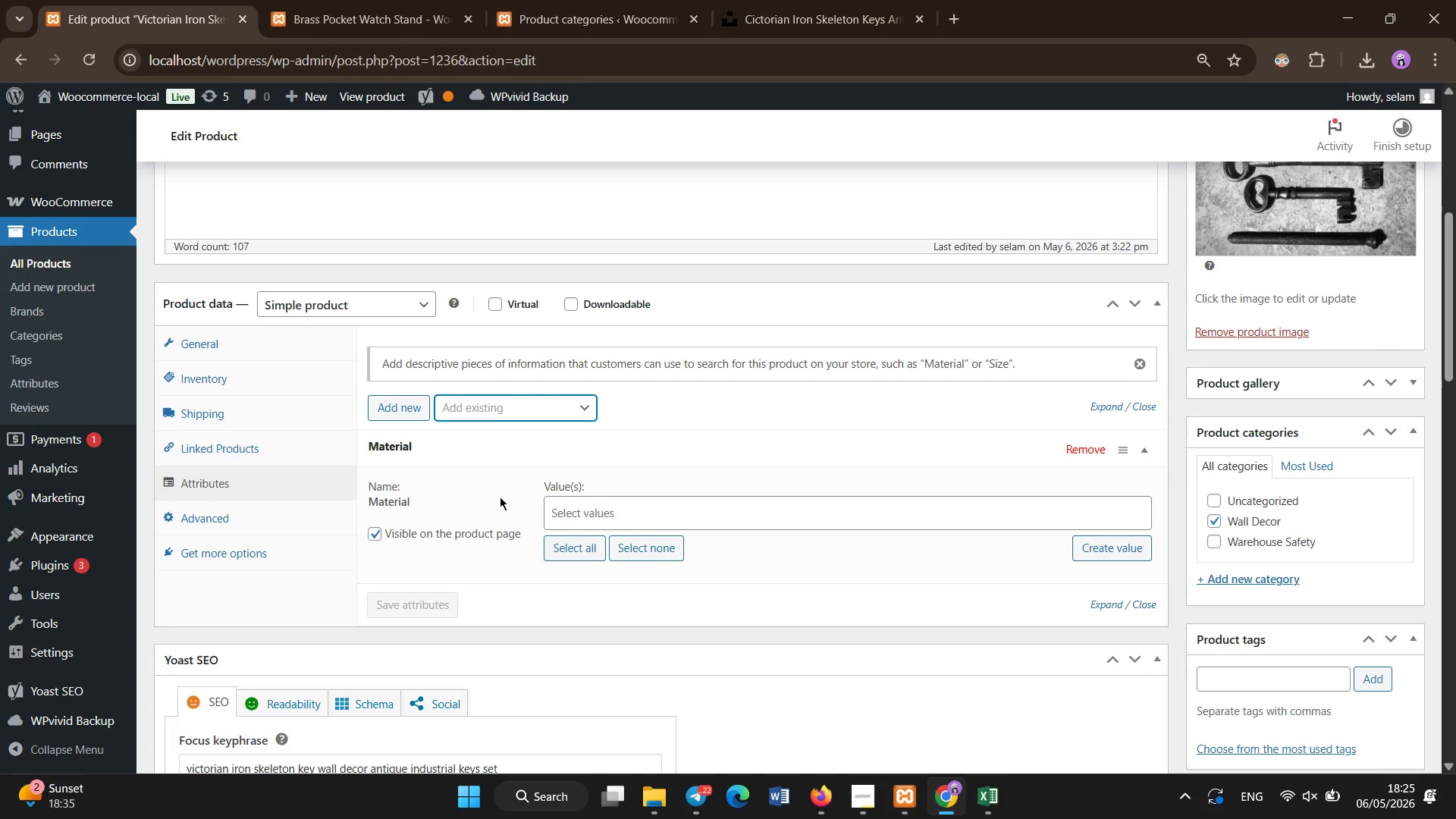 
wait(6.39)
 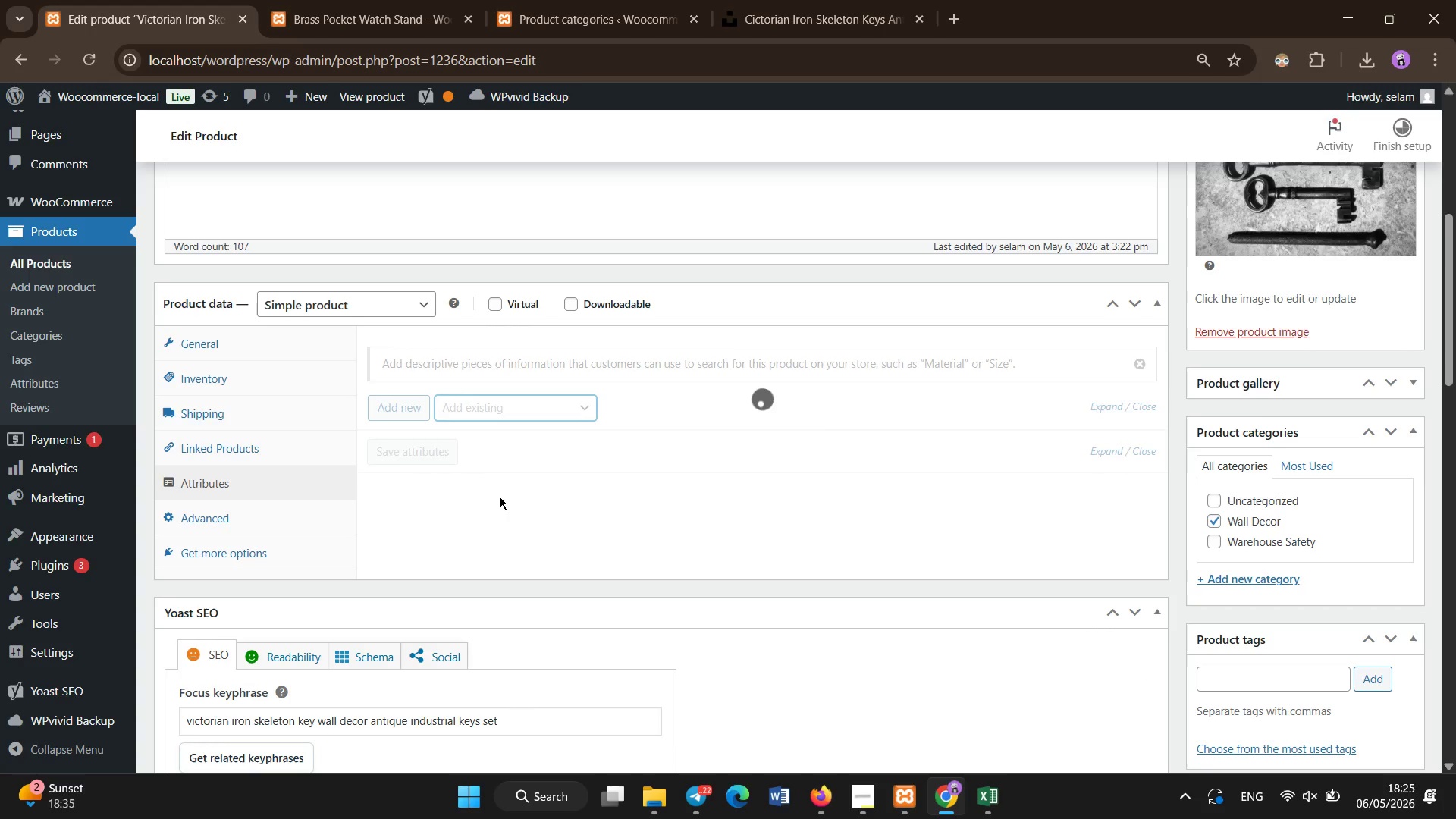 
left_click([607, 522])
 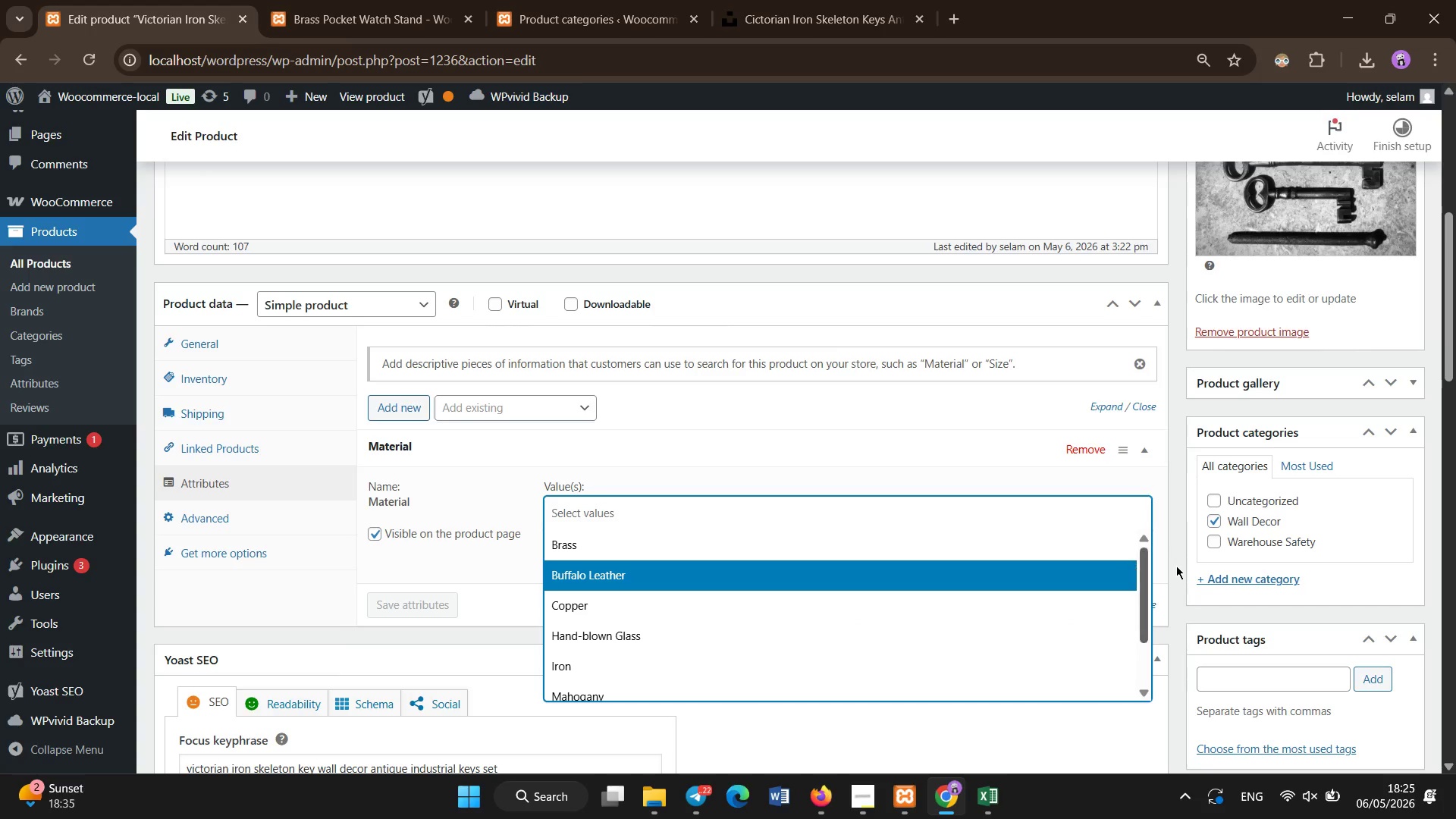 
left_click([1149, 567])
 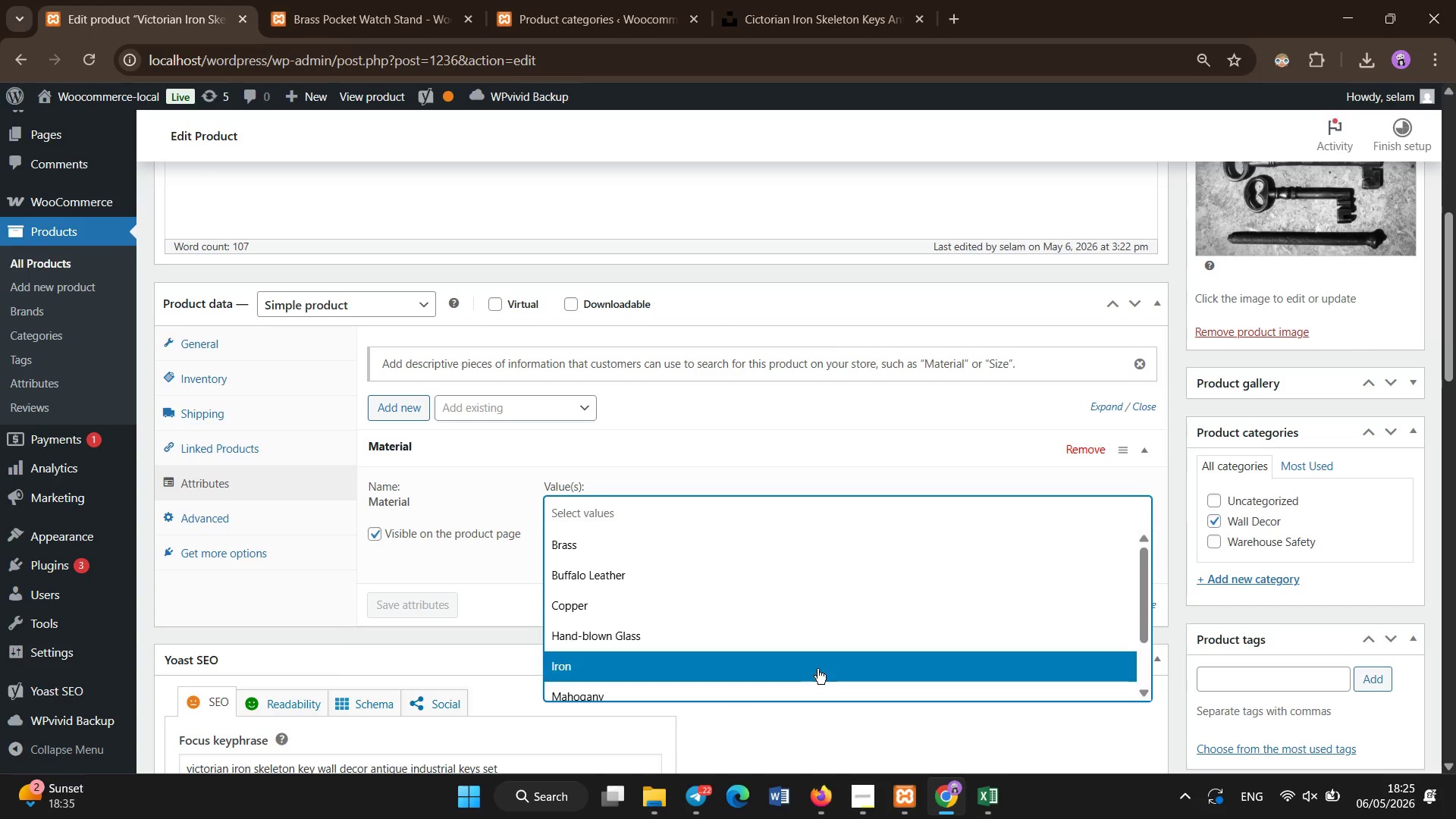 
left_click([817, 669])
 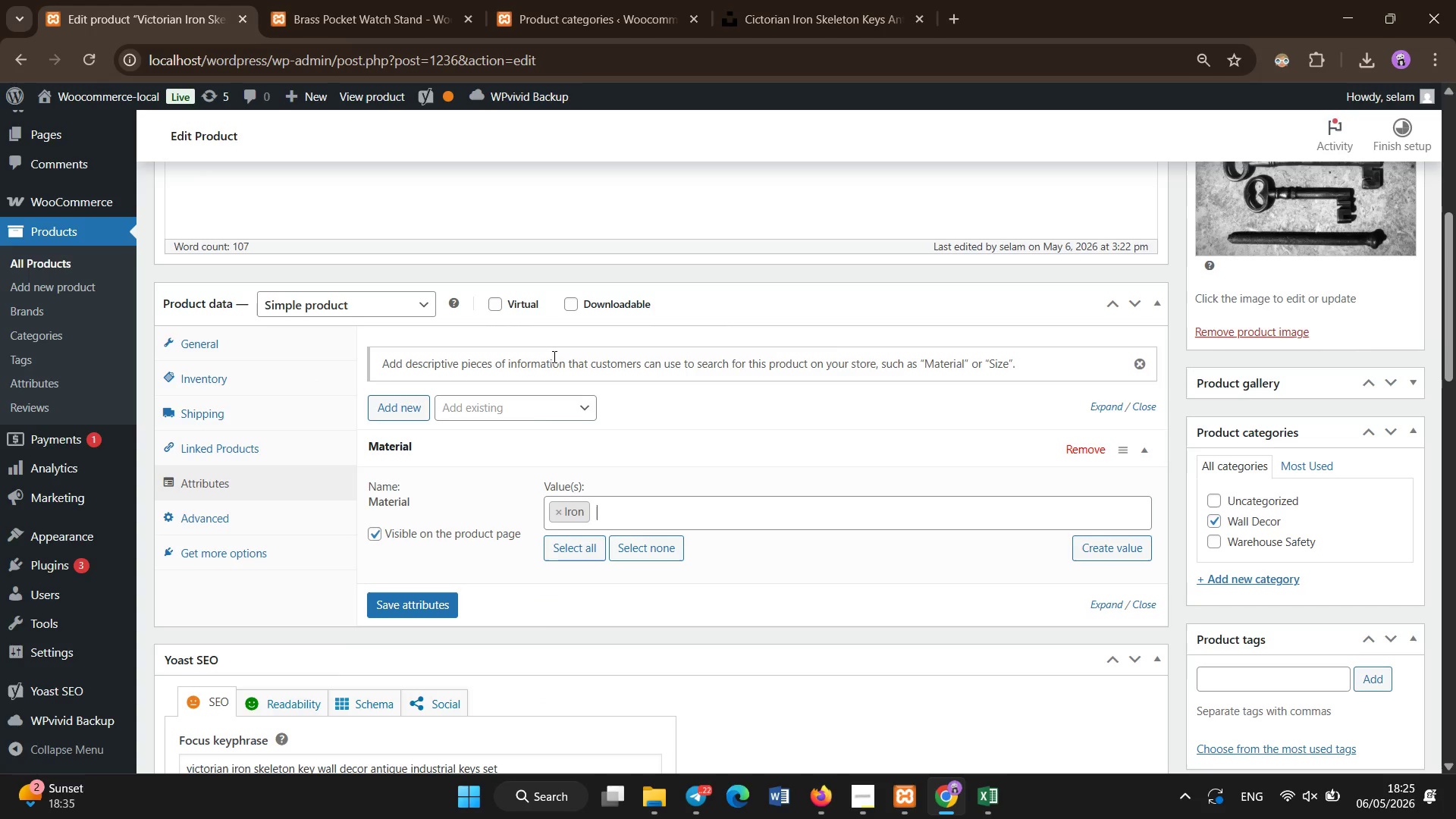 
left_click([520, 416])
 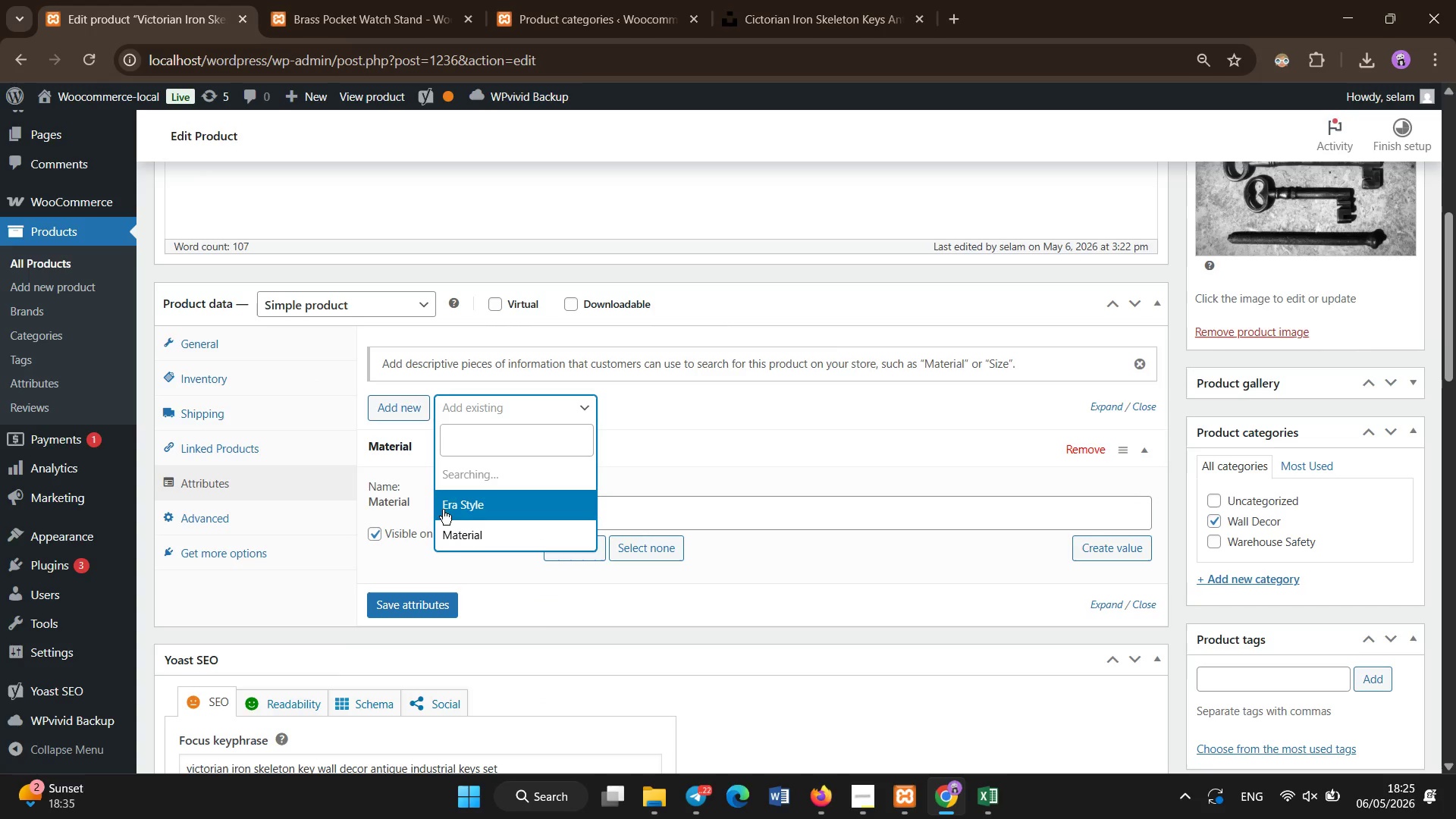 
left_click_drag(start_coordinate=[443, 510], to_coordinate=[447, 510])
 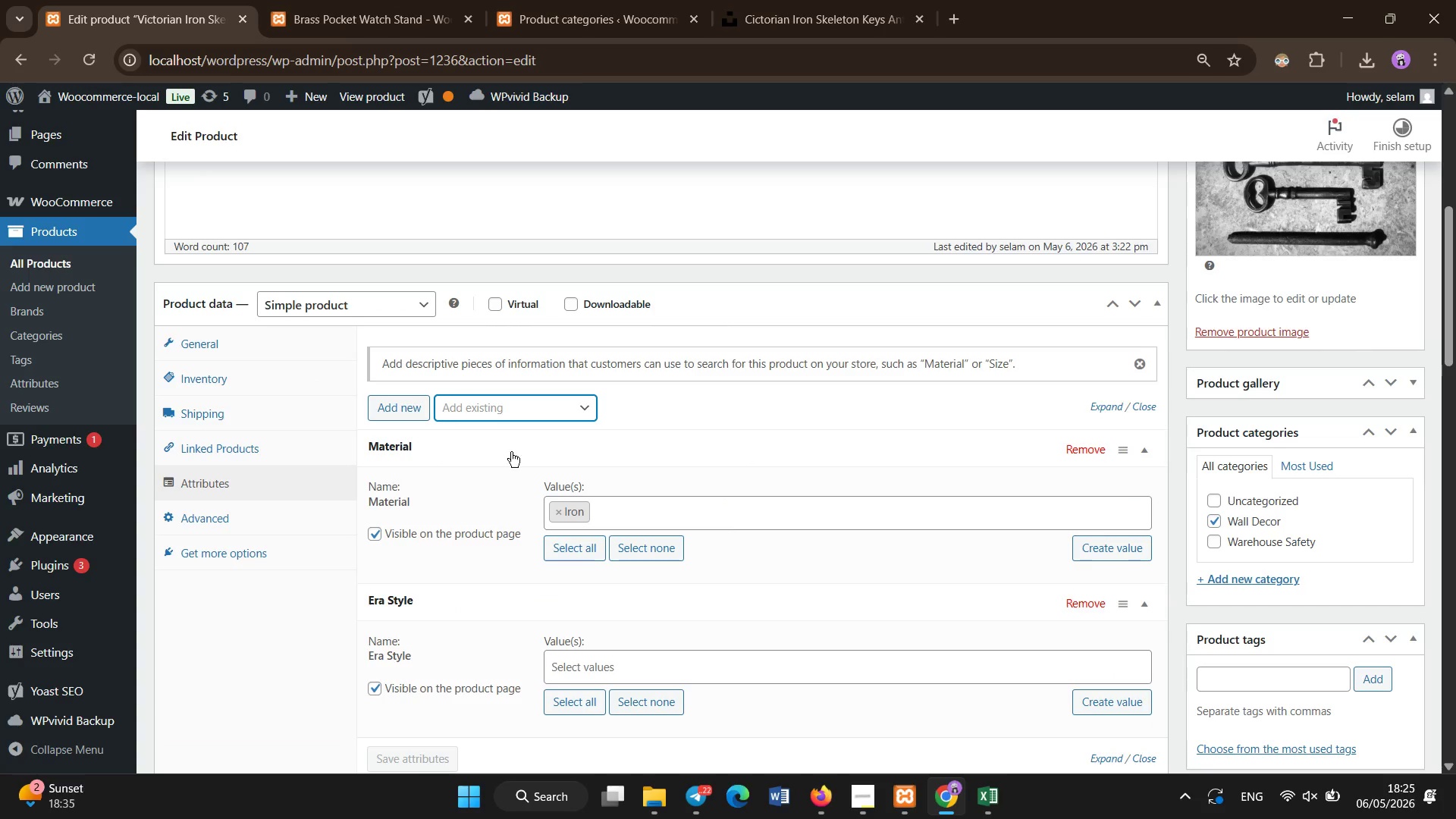 
left_click([590, 667])
 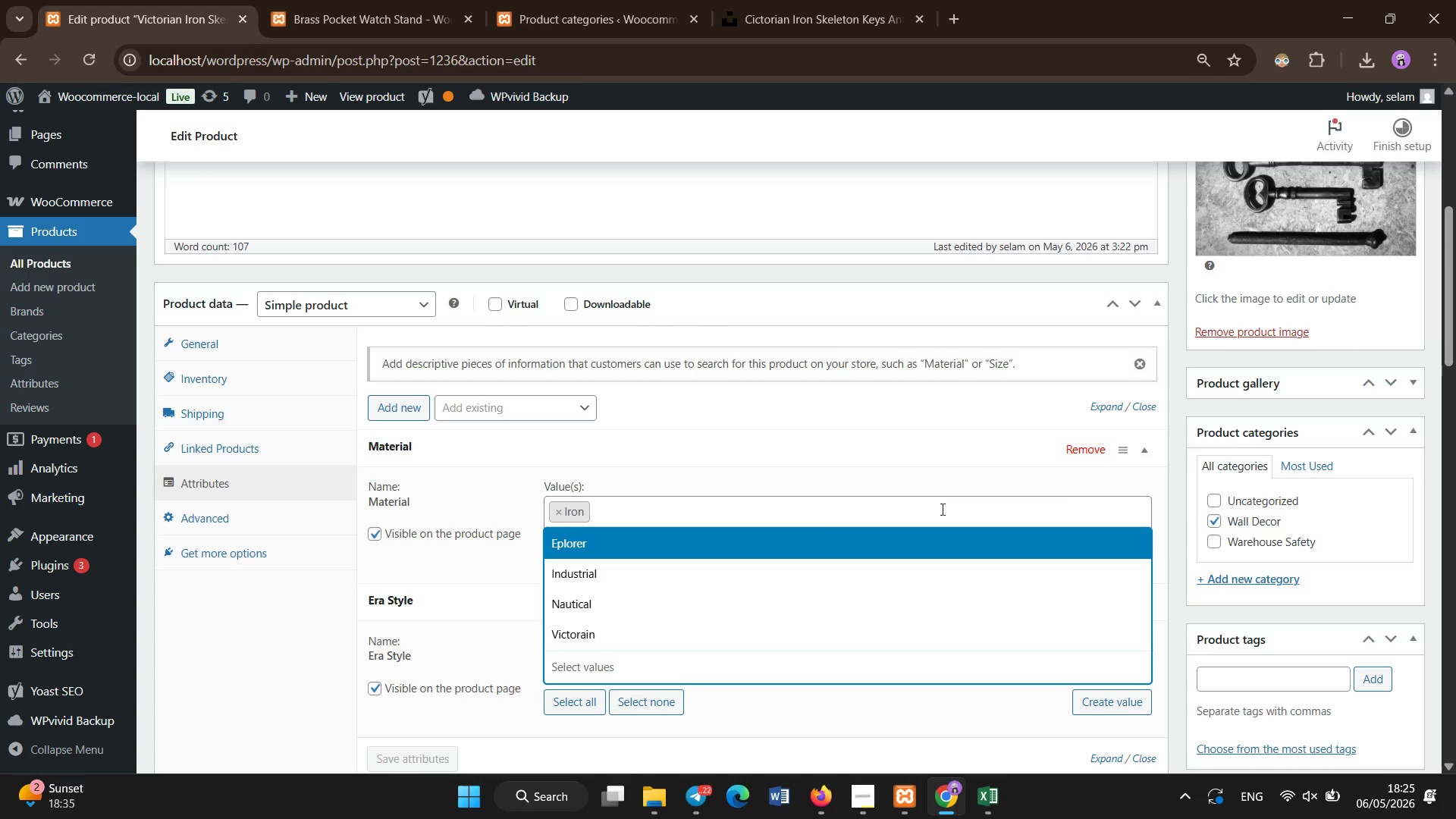 
left_click([683, 573])
 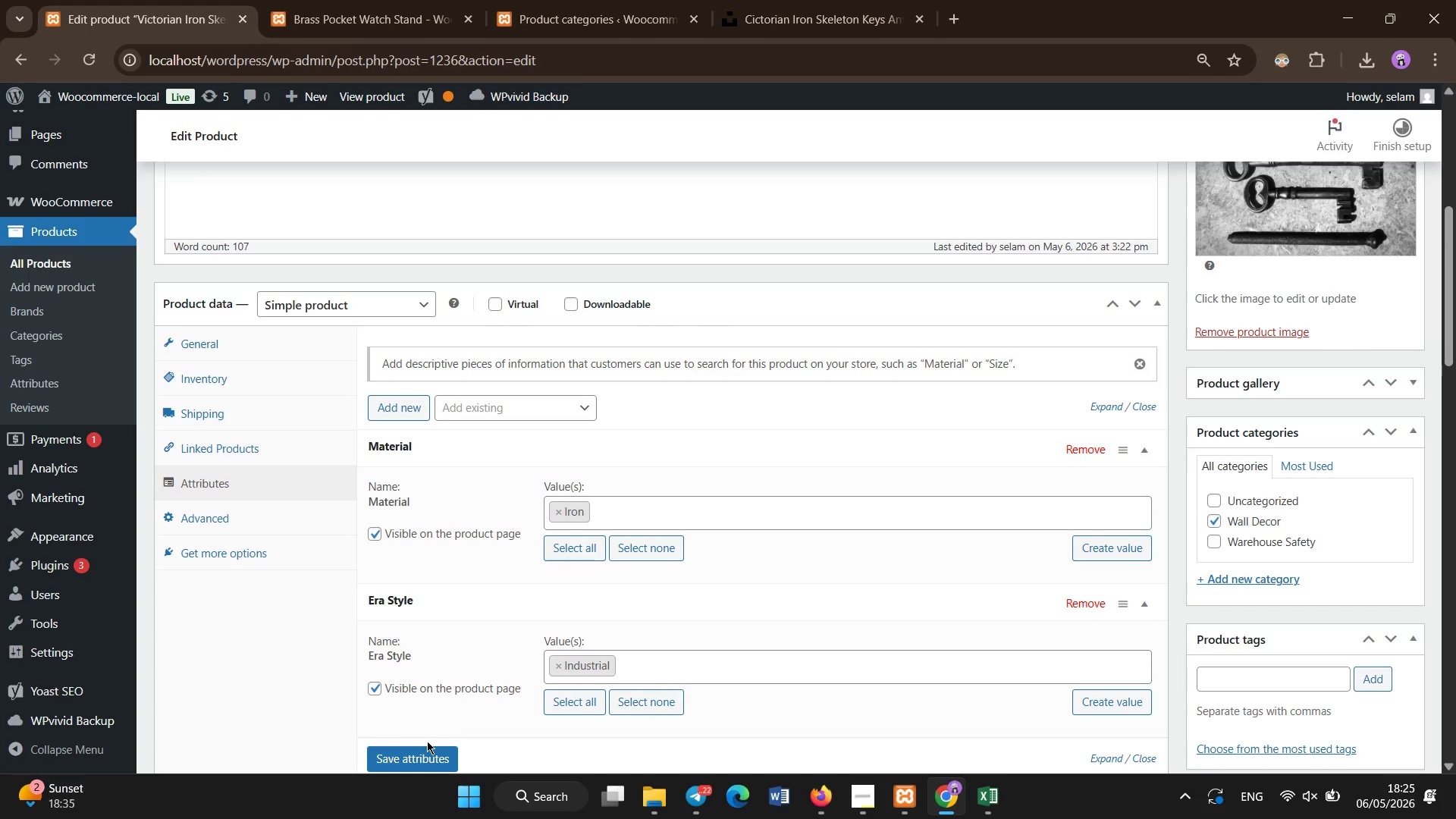 
left_click([431, 765])
 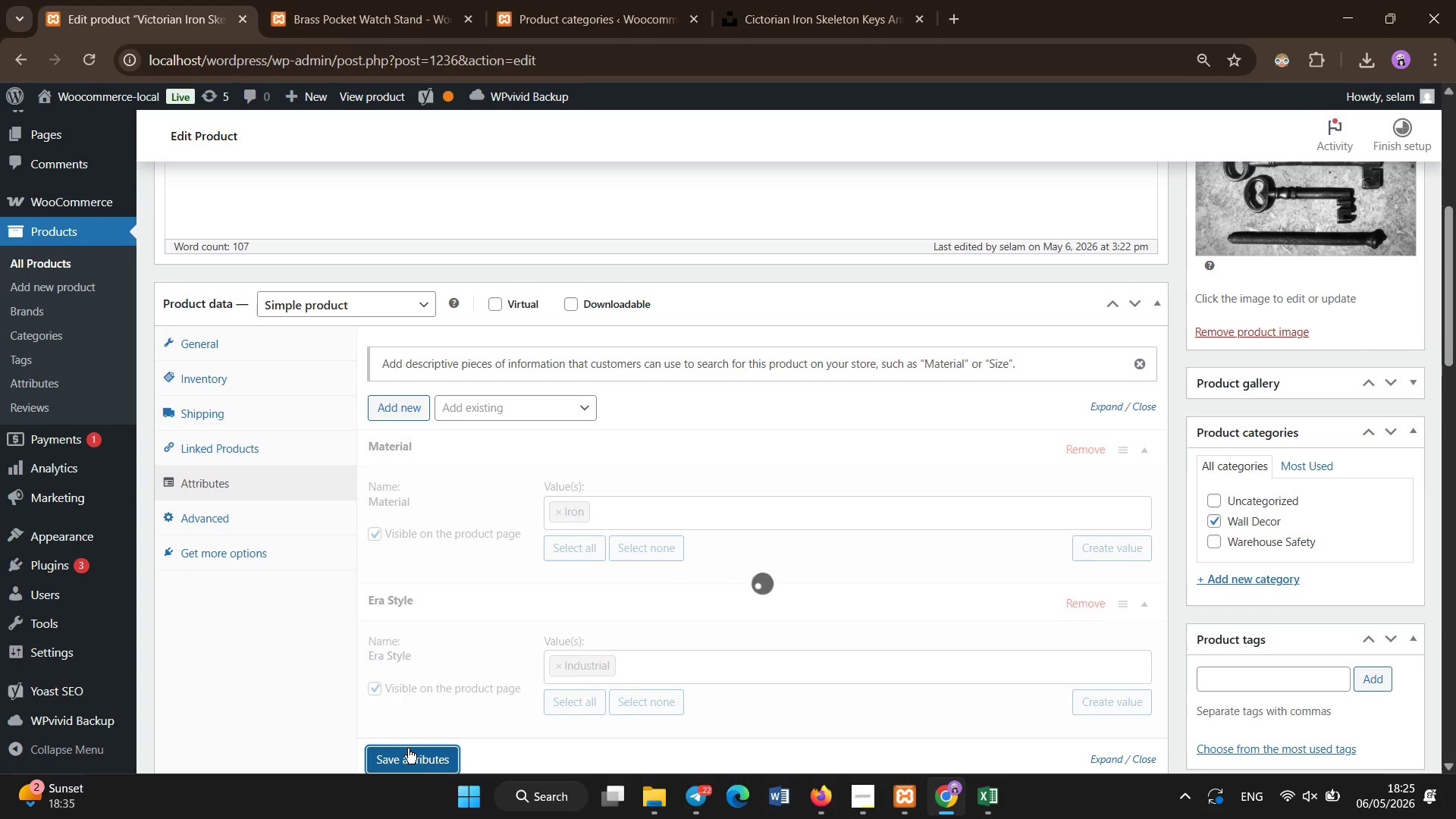 
scroll: coordinate [370, 740], scroll_direction: up, amount: 1.0
 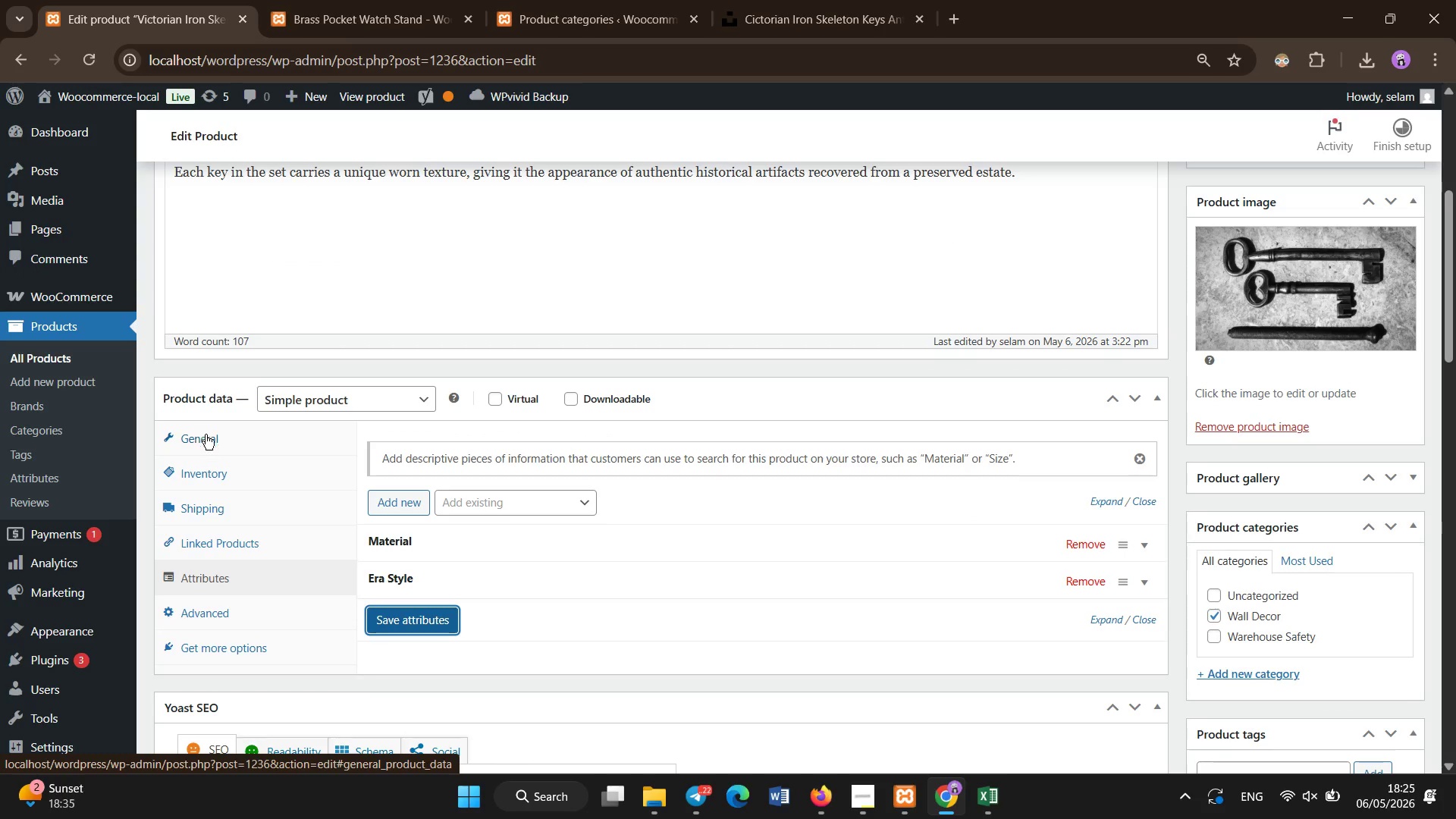 
left_click([212, 438])
 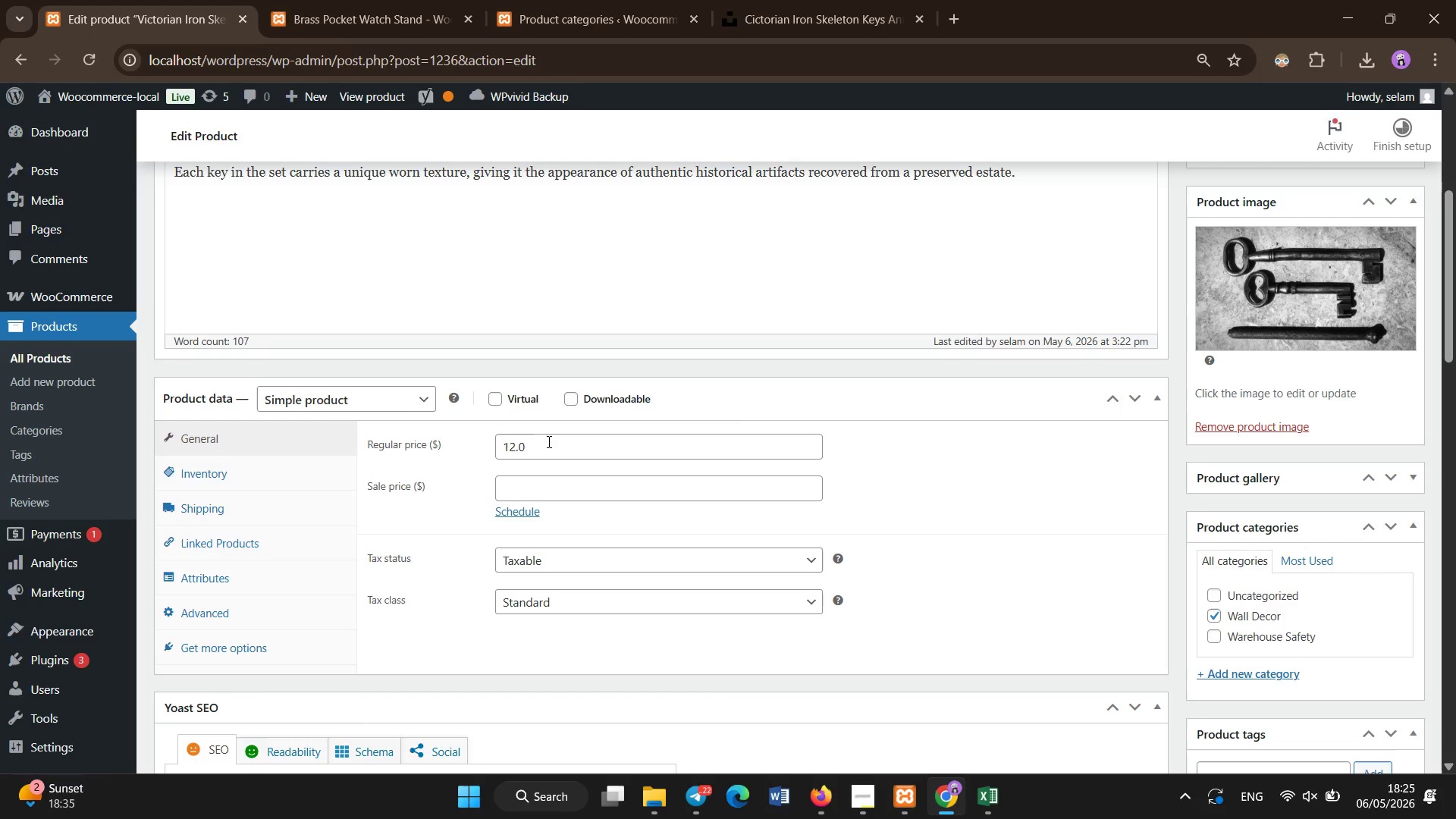 
left_click_drag(start_coordinate=[549, 442], to_coordinate=[490, 436])
 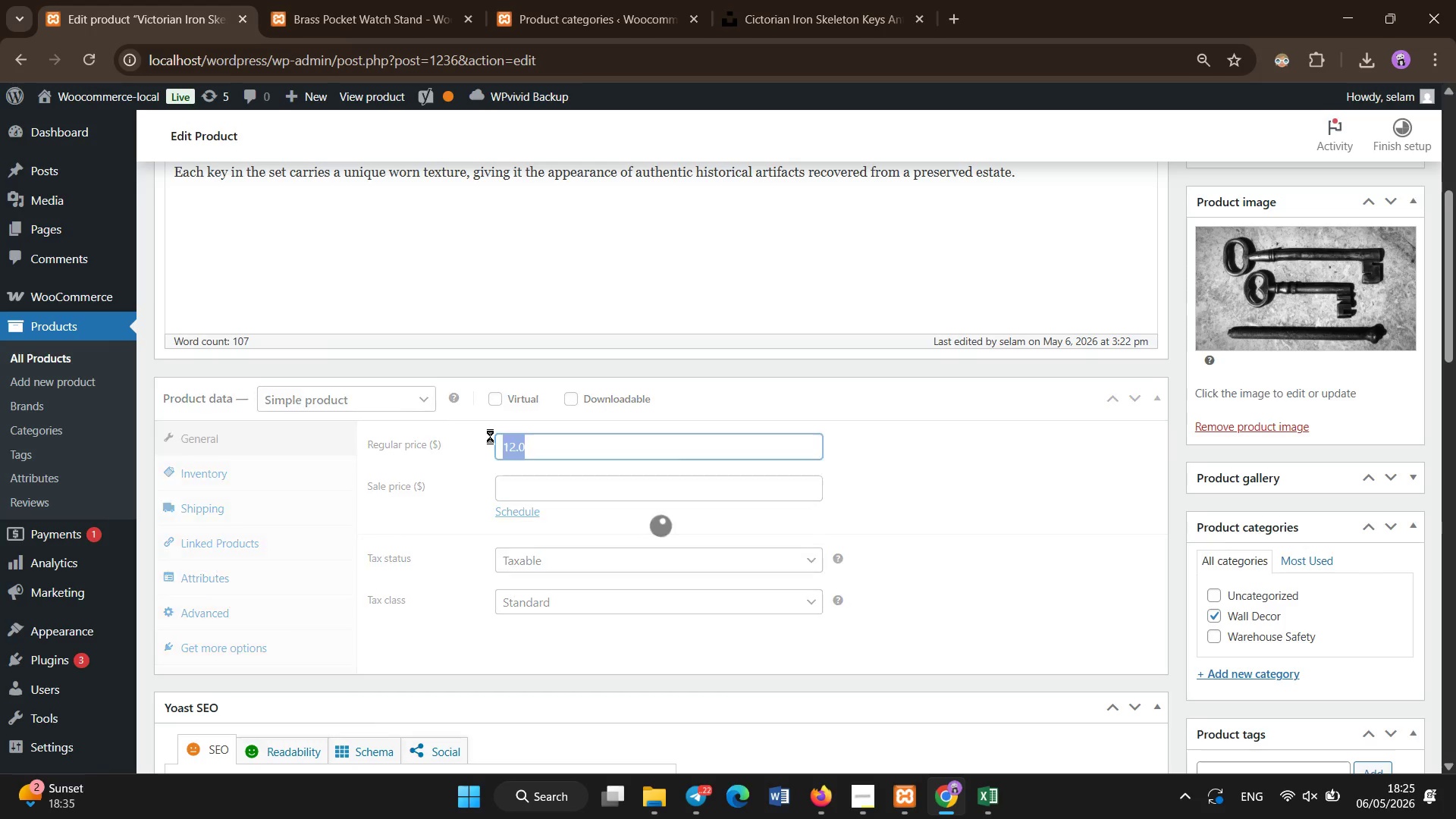 
type(36)
 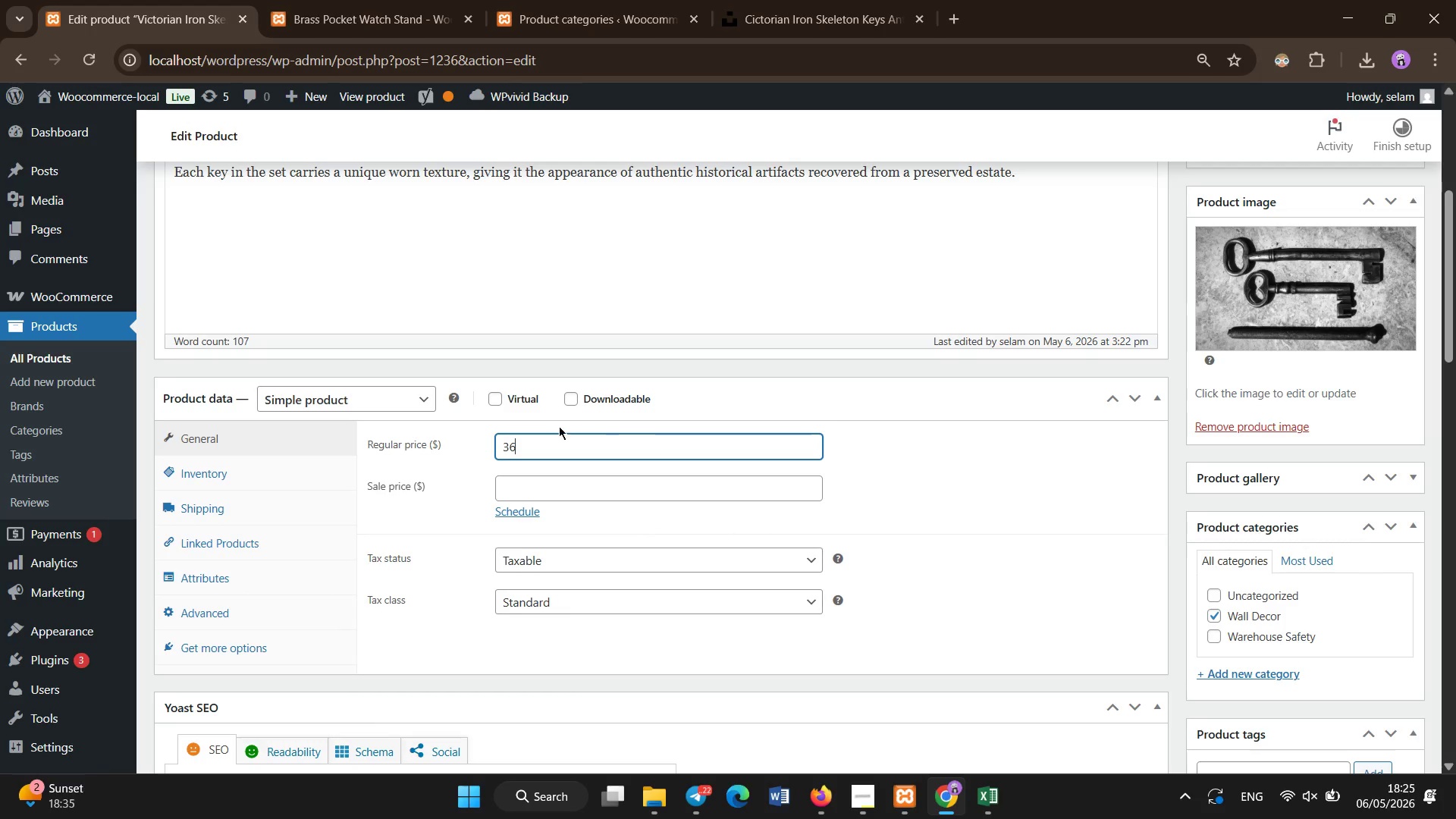 
left_click([277, 482])
 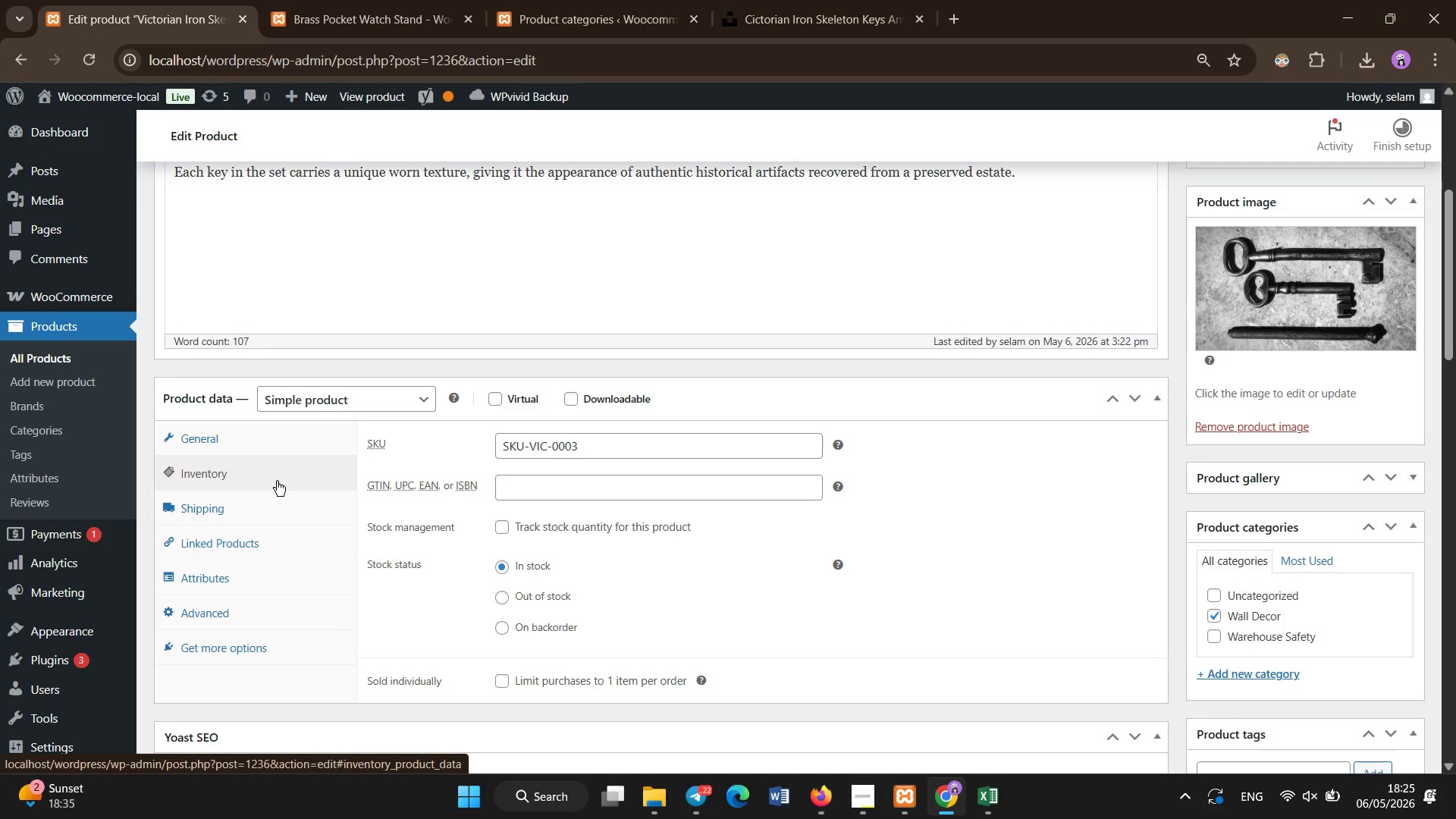 
left_click([277, 481])
 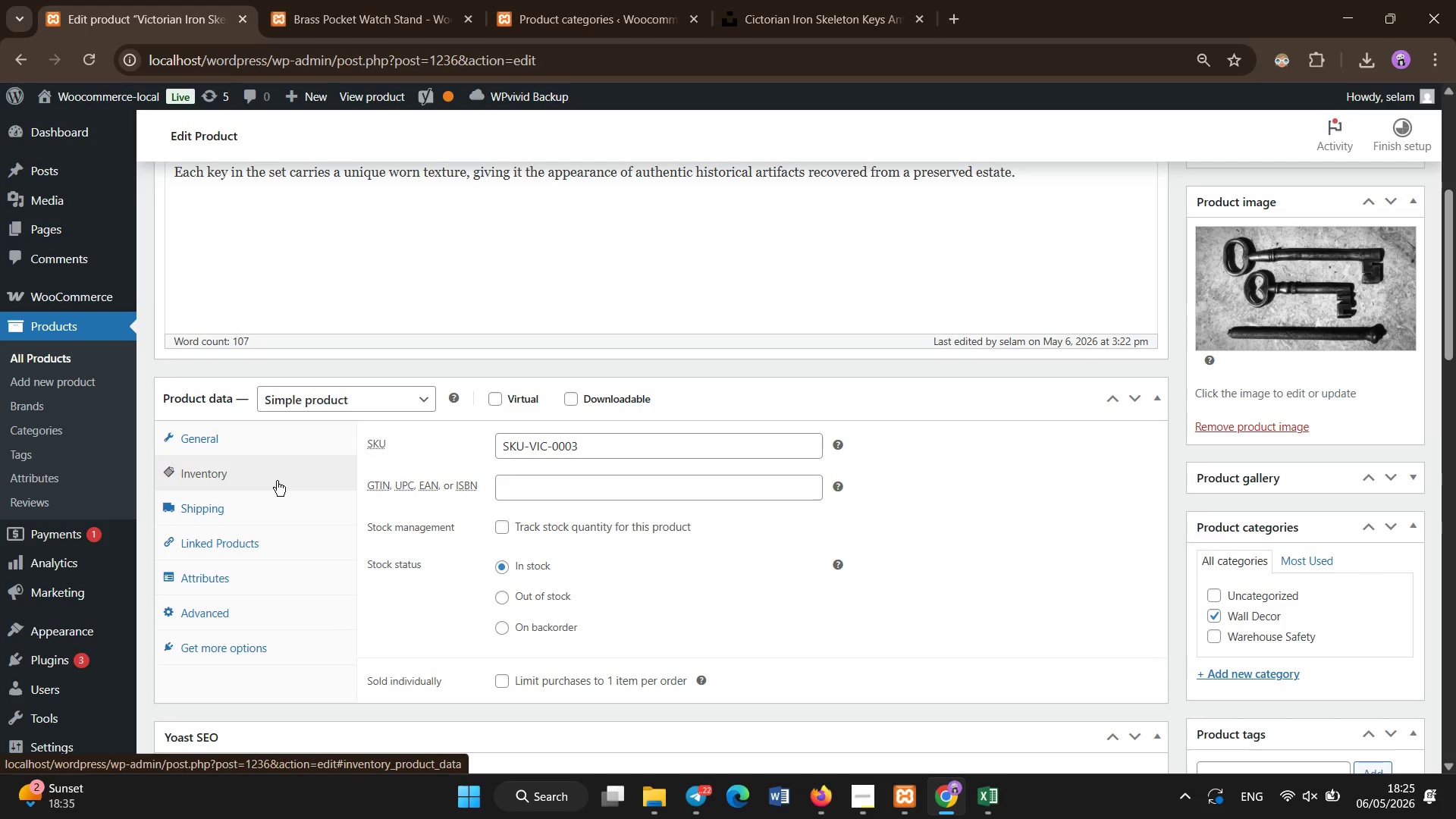 
scroll: coordinate [277, 481], scroll_direction: up, amount: 2.0
 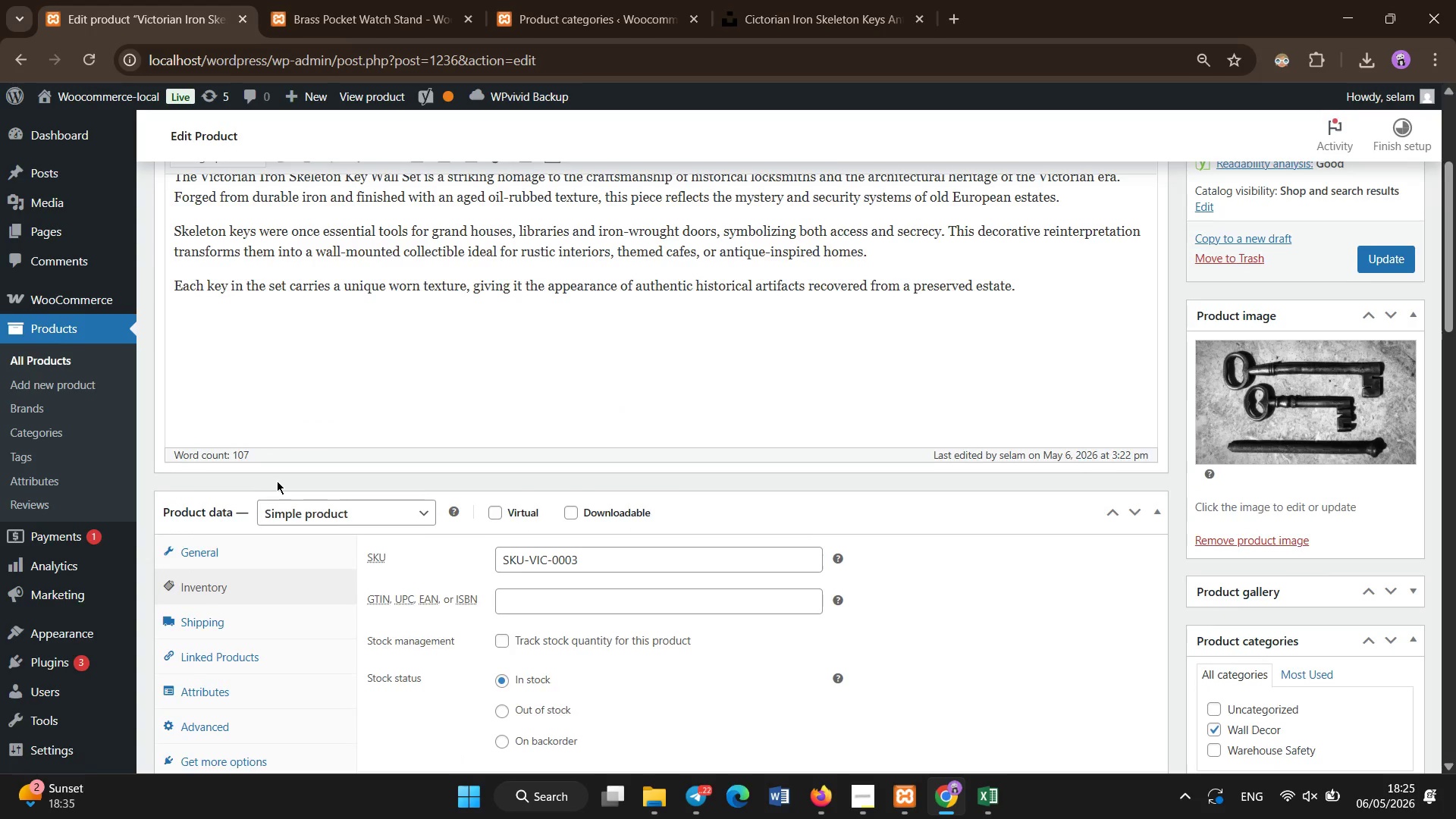 
scroll: coordinate [277, 481], scroll_direction: down, amount: 1.0
 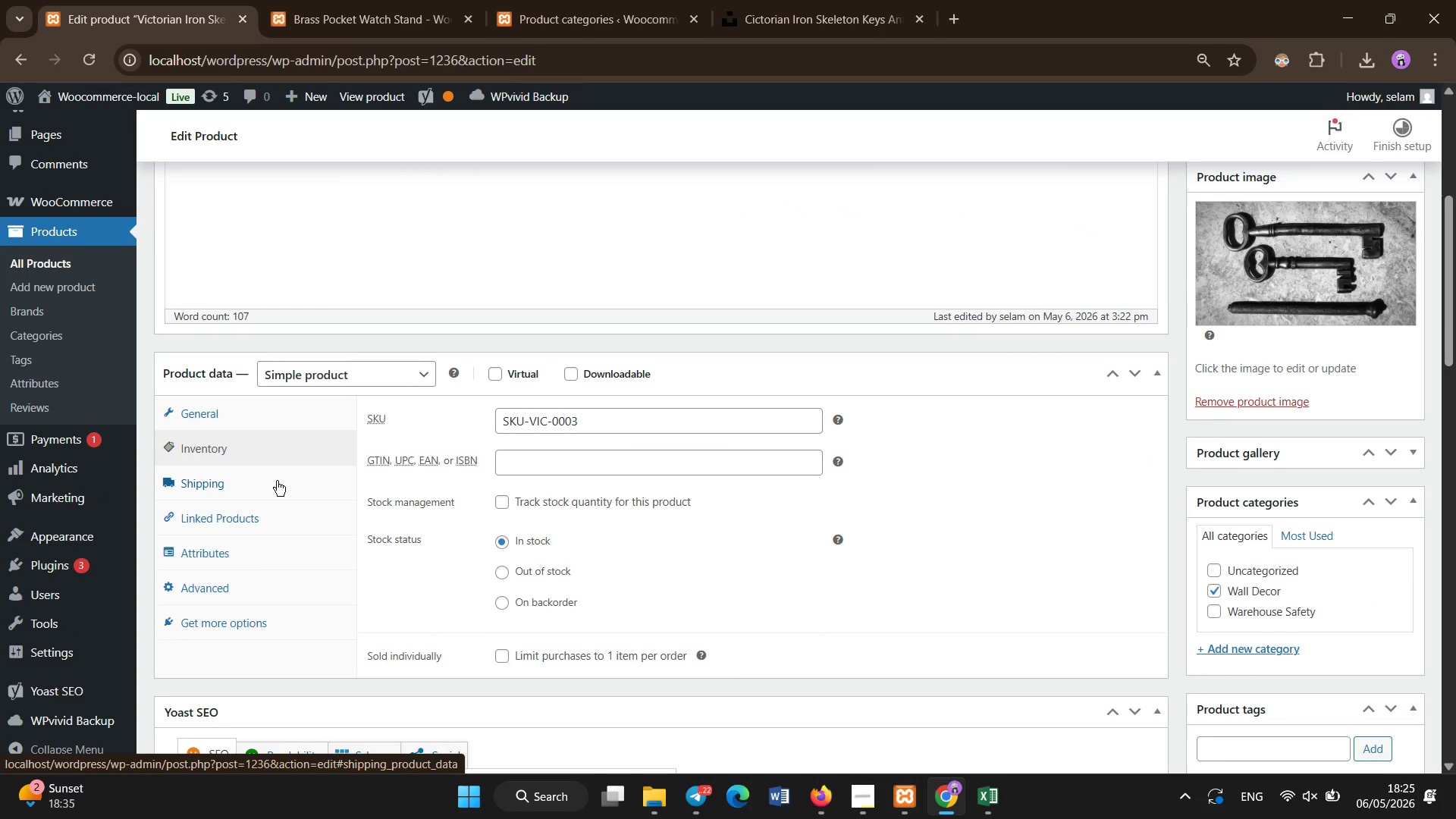 
scroll: coordinate [277, 481], scroll_direction: none, amount: 0.0
 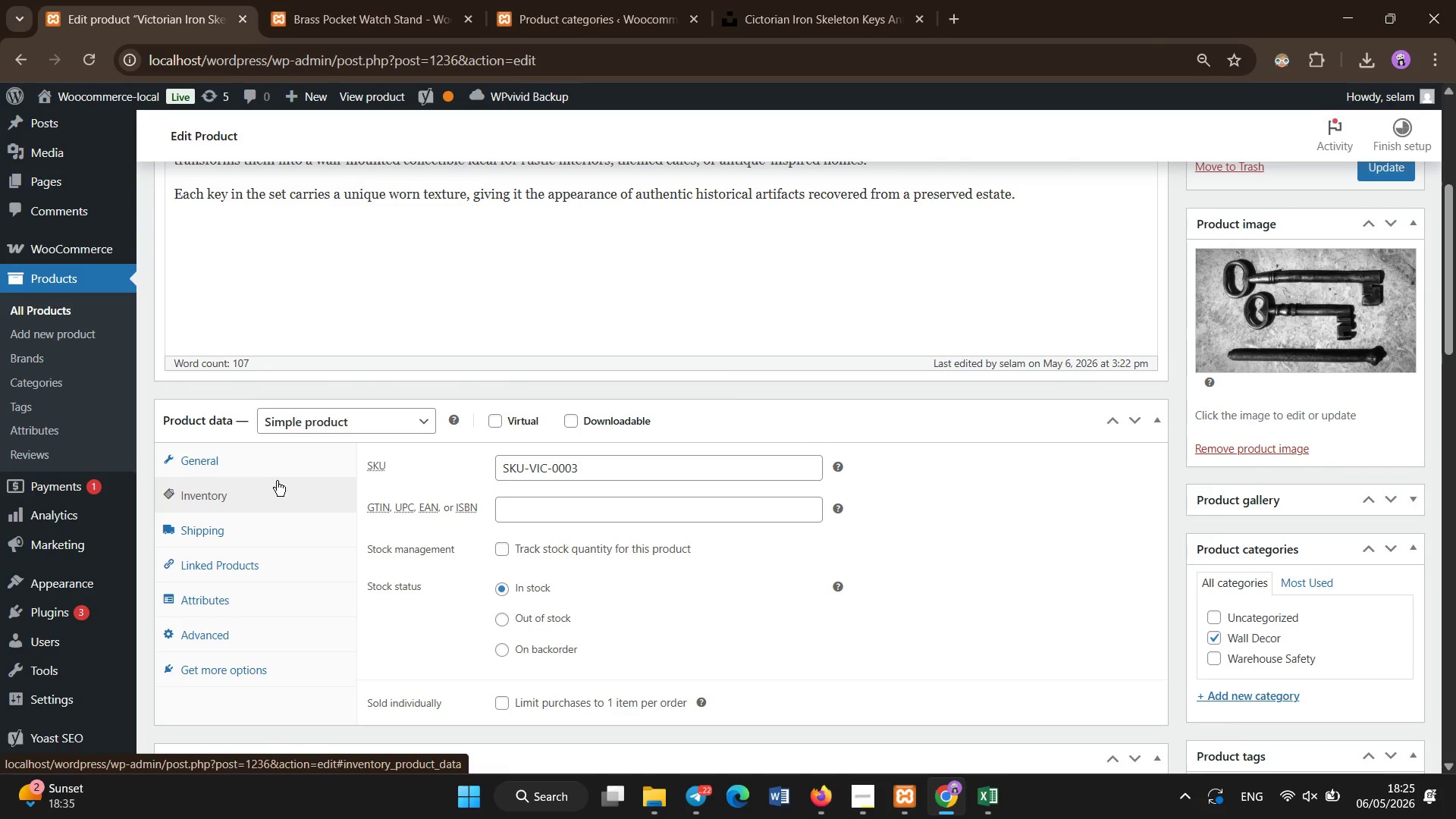 
scroll: coordinate [687, 444], scroll_direction: up, amount: 2.0
 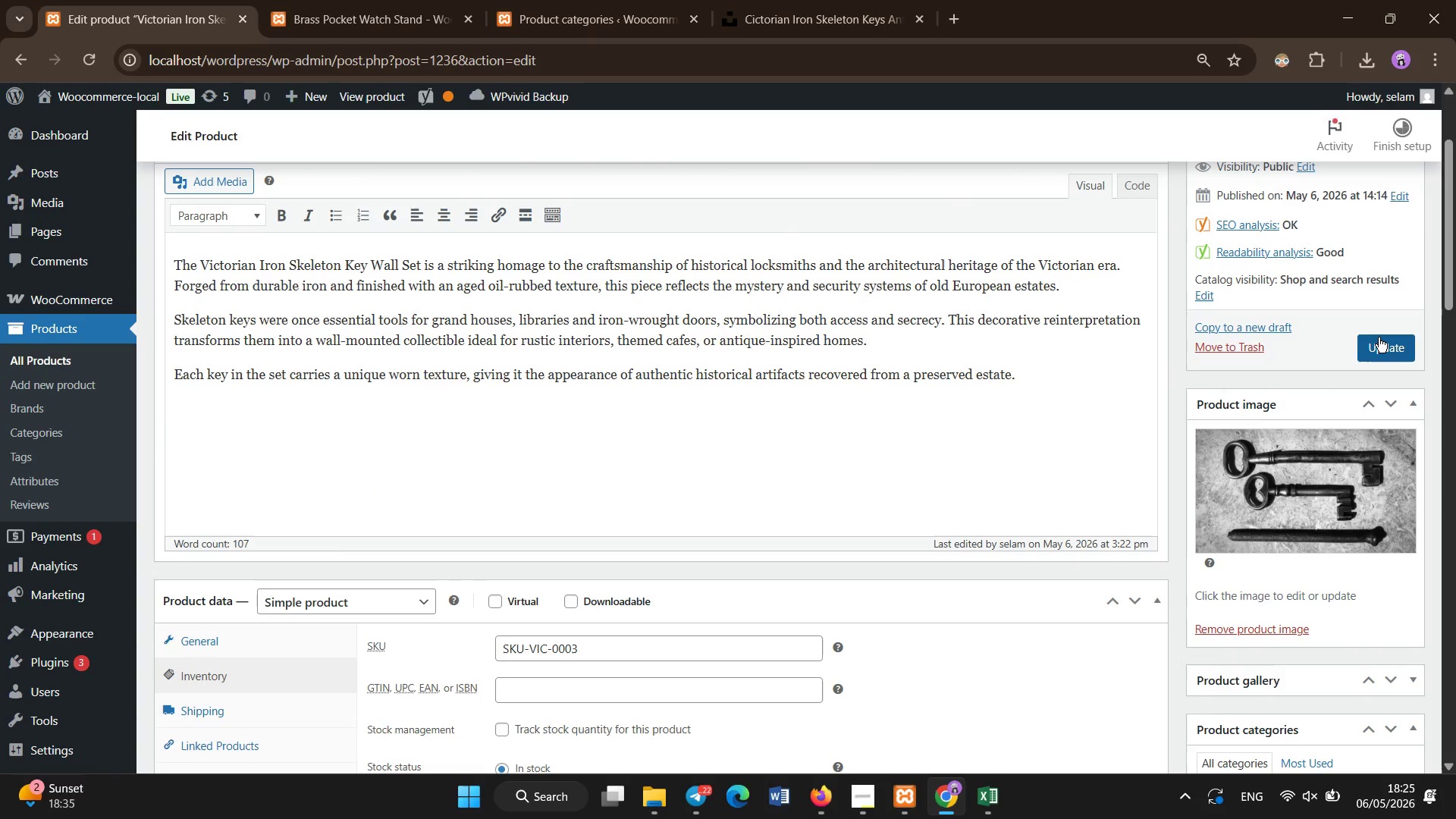 
left_click([1379, 337])
 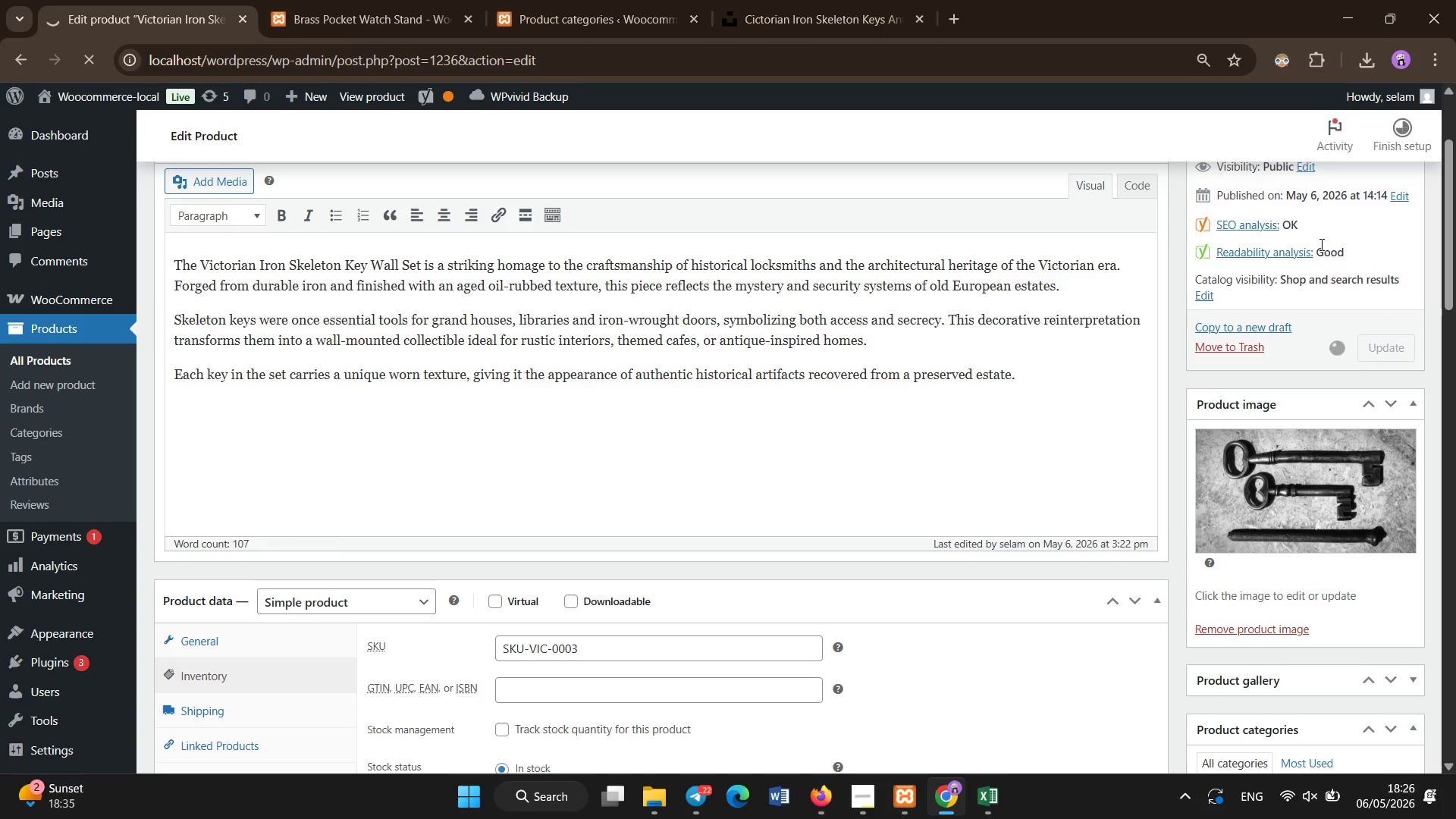 
wait(14.69)
 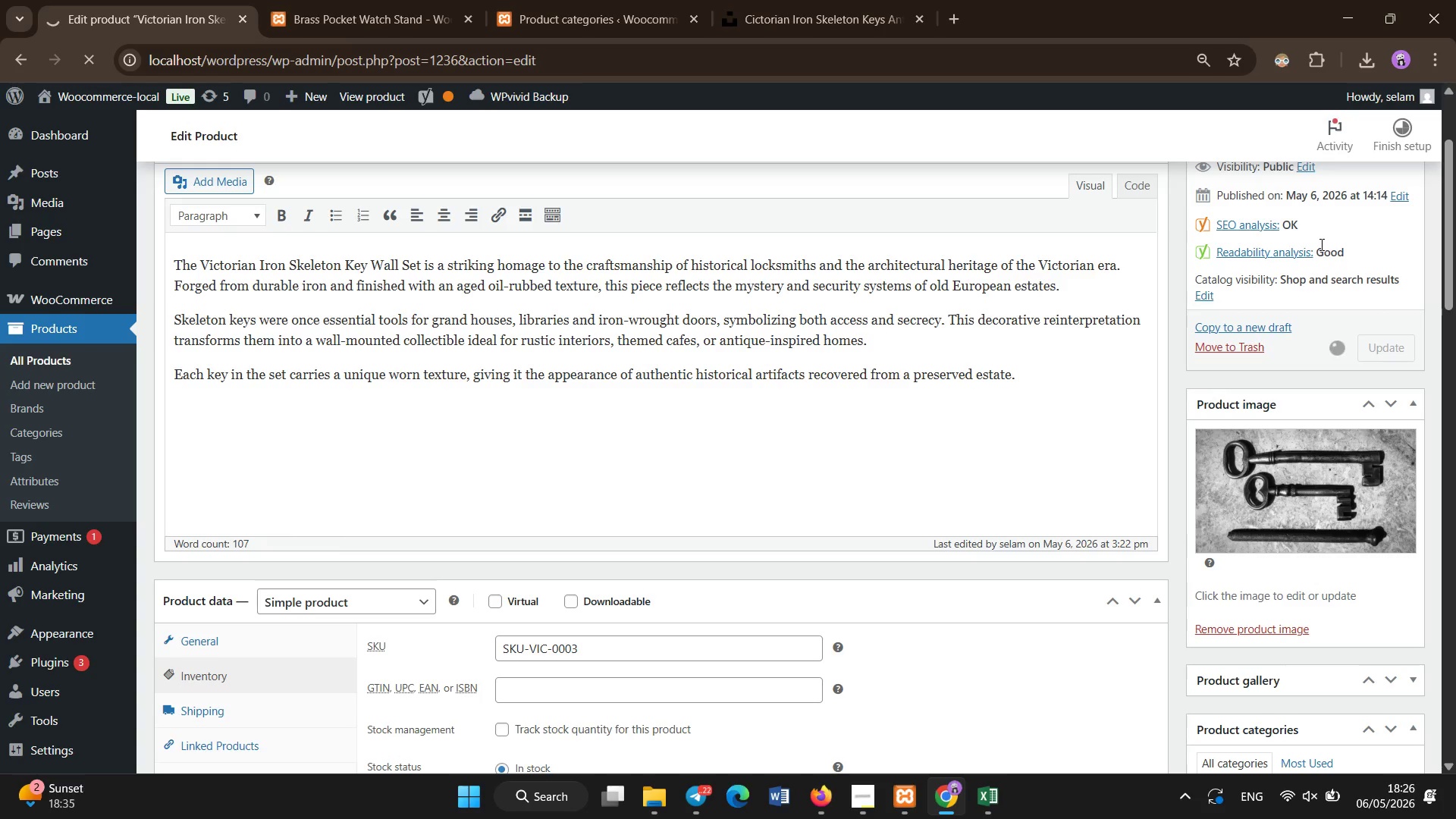 
scroll: coordinate [278, 444], scroll_direction: down, amount: 2.0
 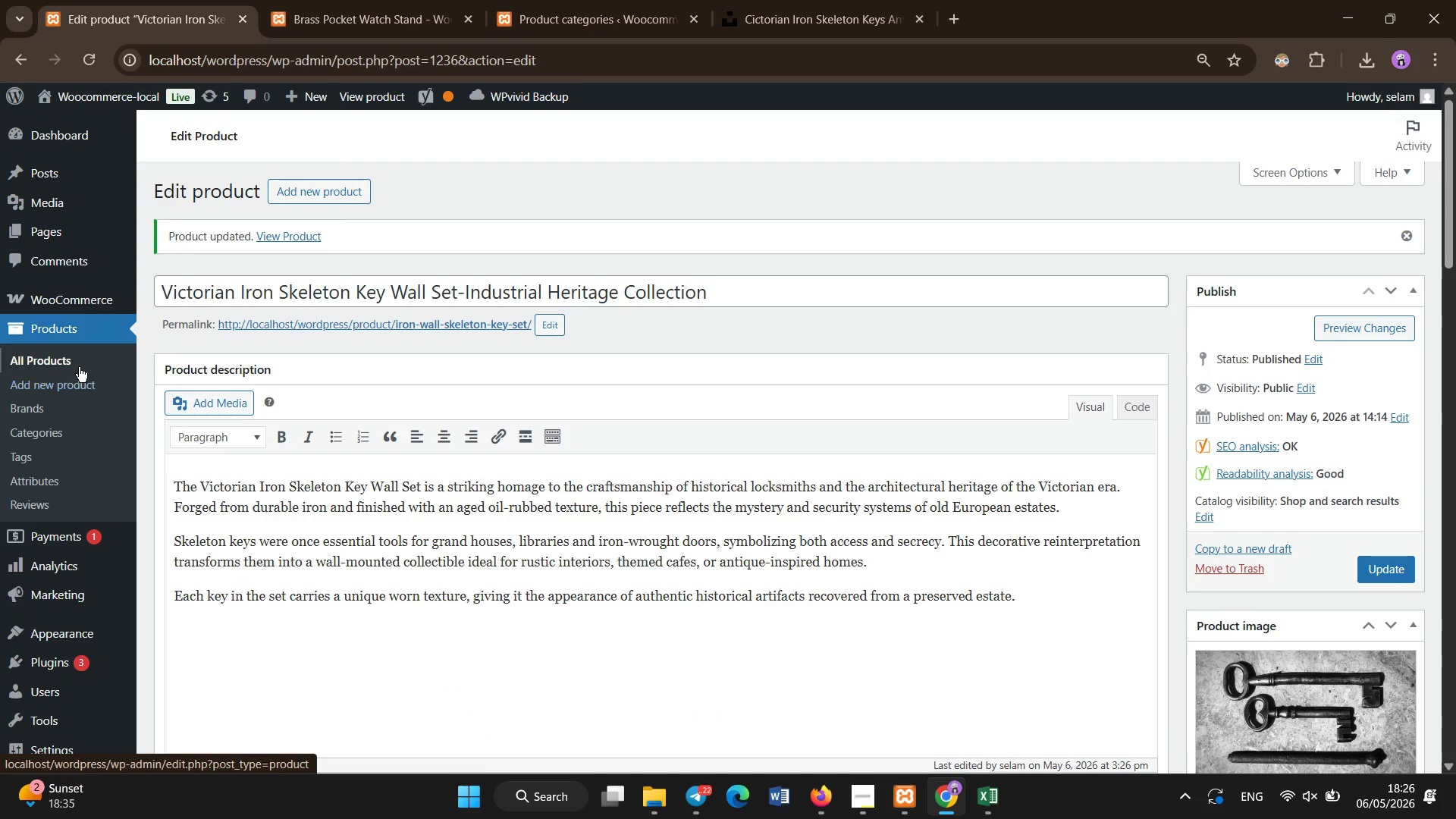 
left_click([79, 367])
 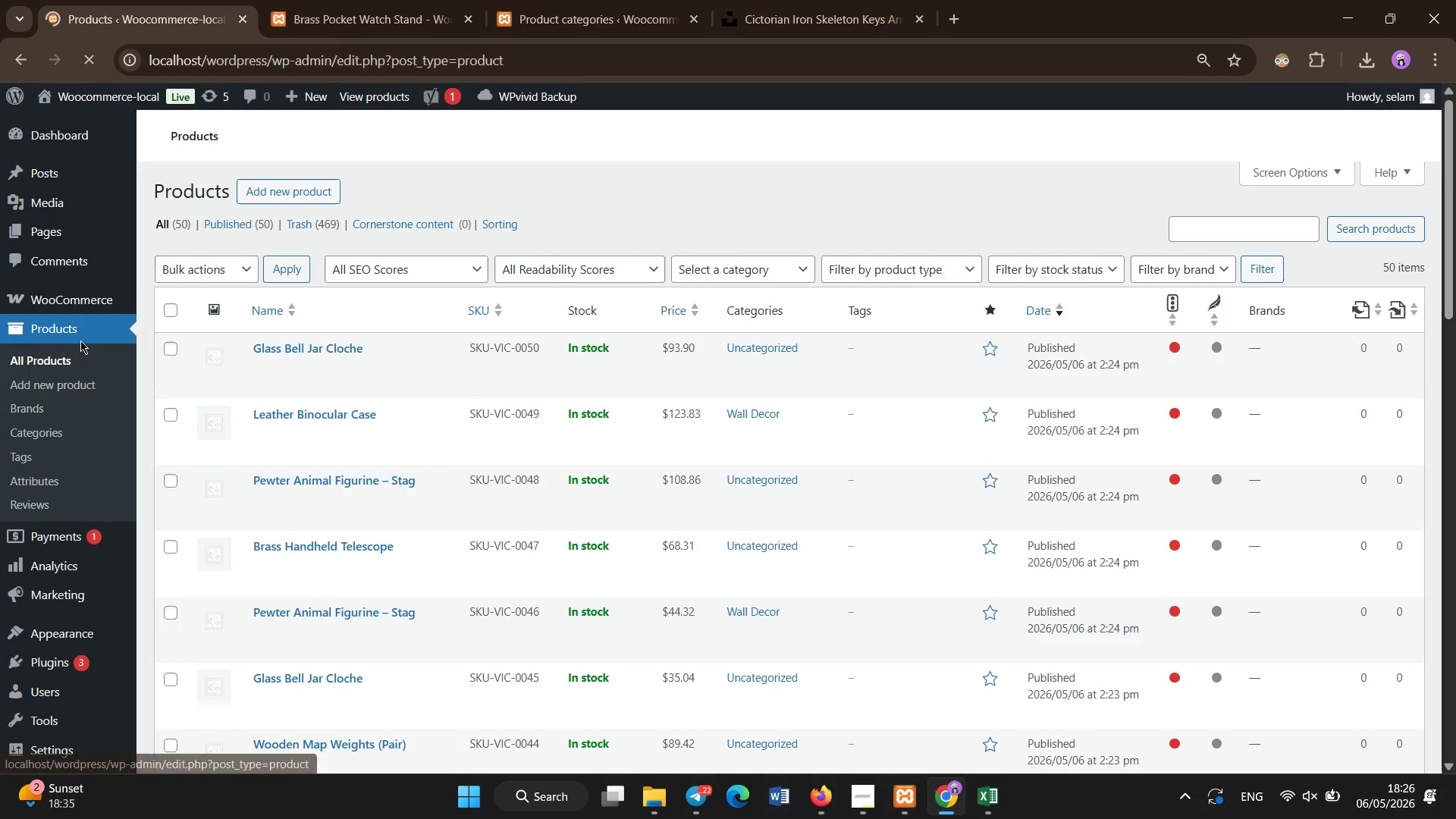 
wait(11.0)
 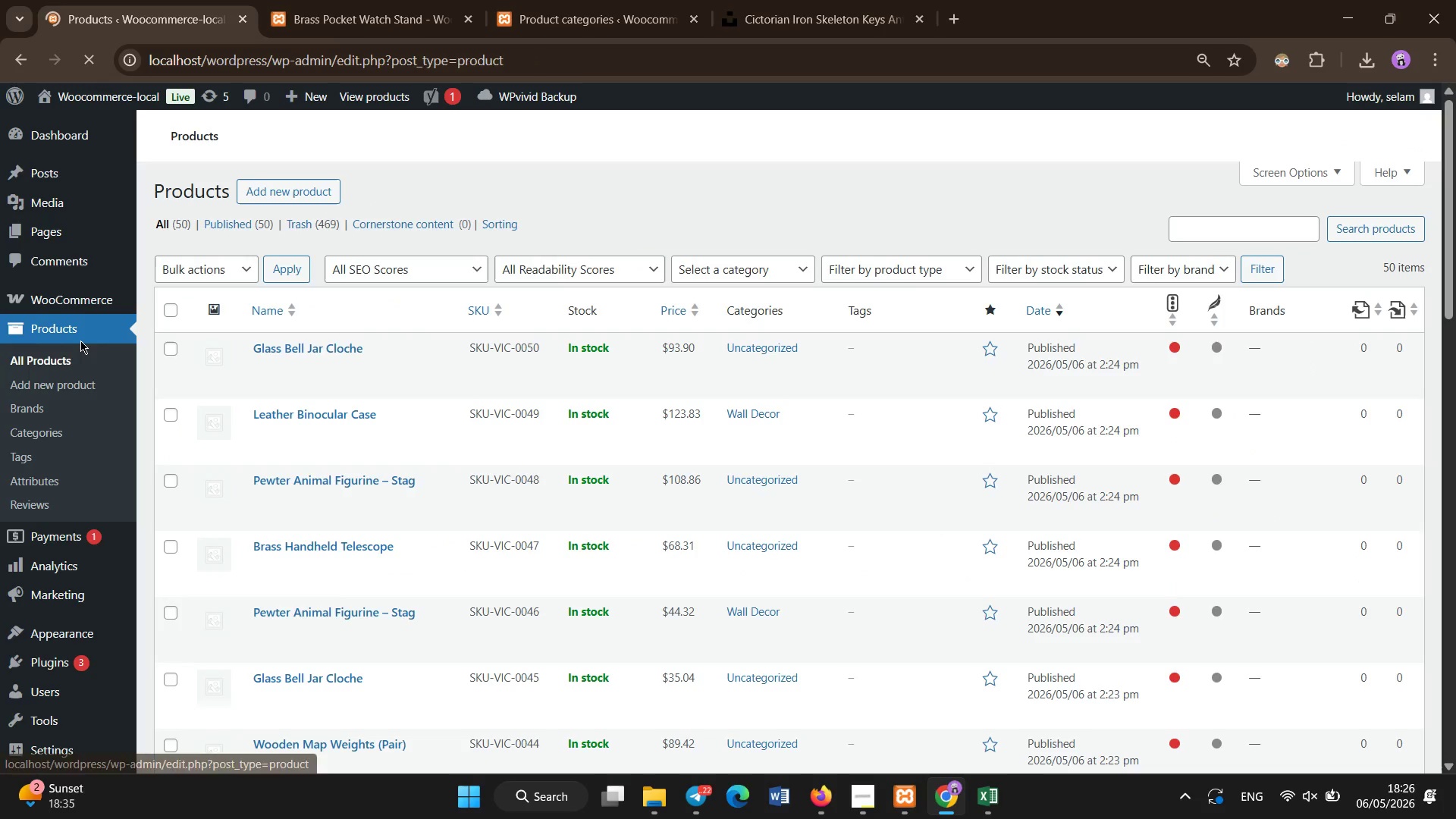 
scroll: coordinate [293, 572], scroll_direction: down, amount: 31.0
 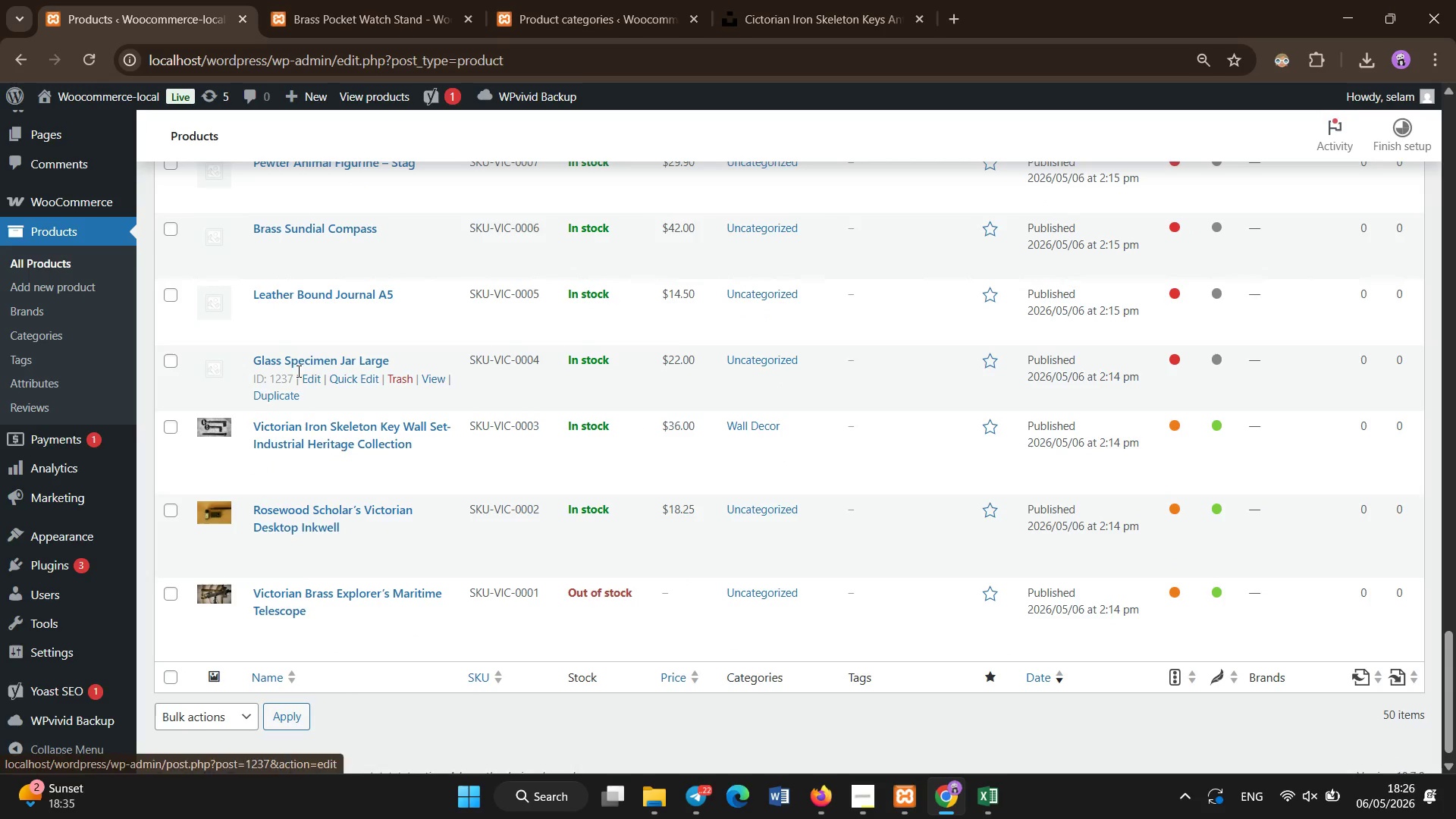 
left_click([303, 363])
 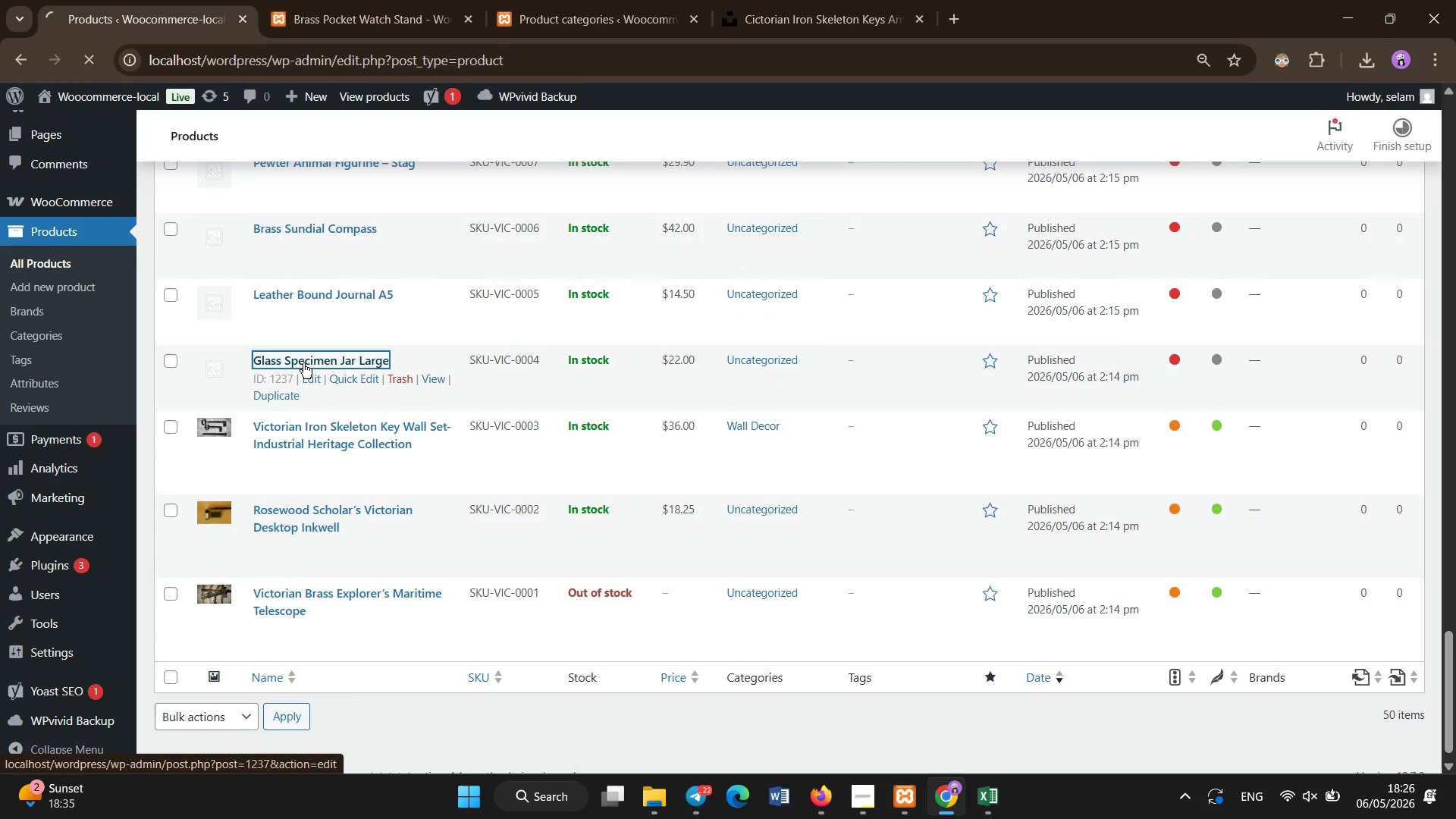 
left_click([303, 363])
 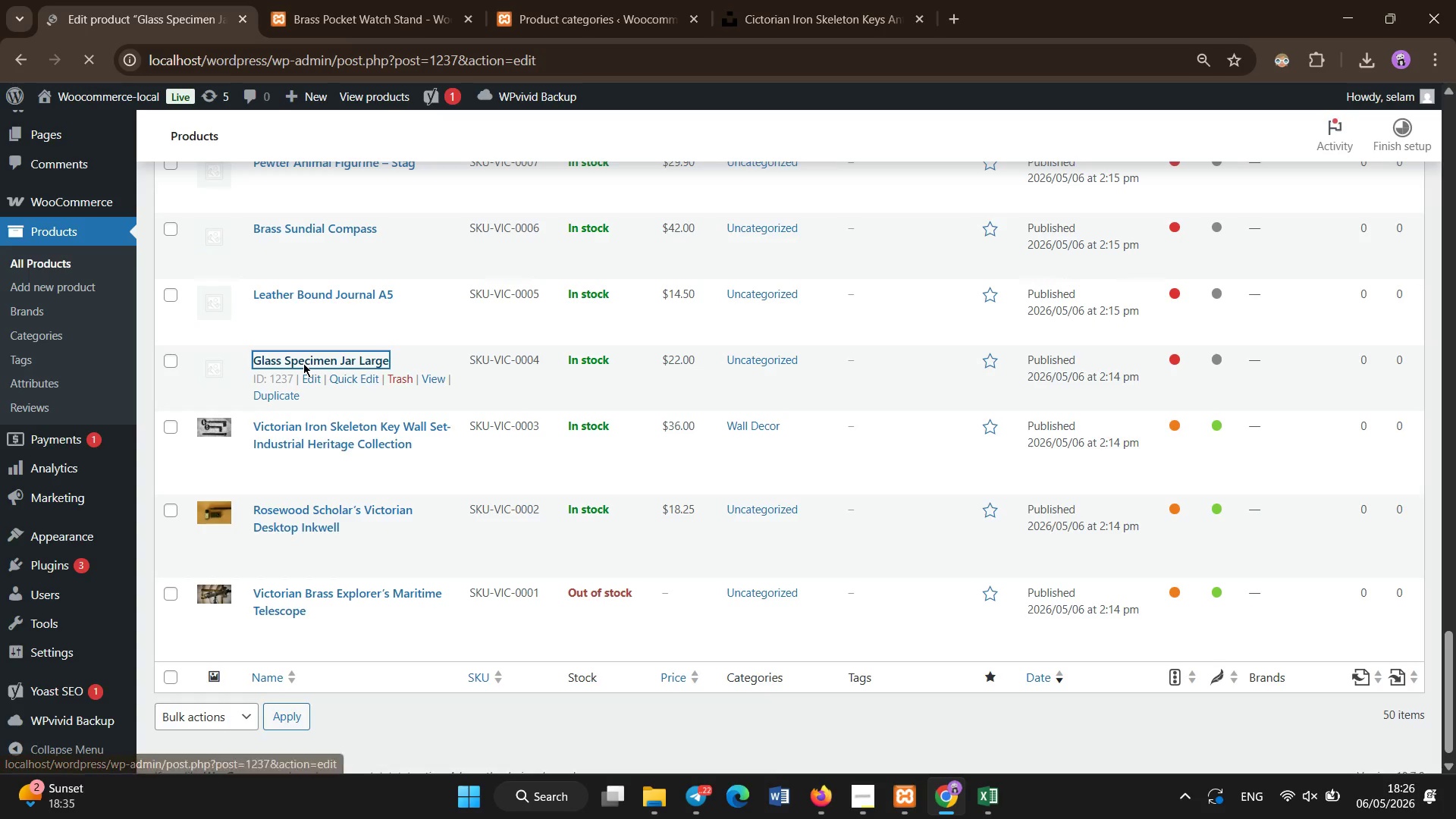 
wait(8.8)
 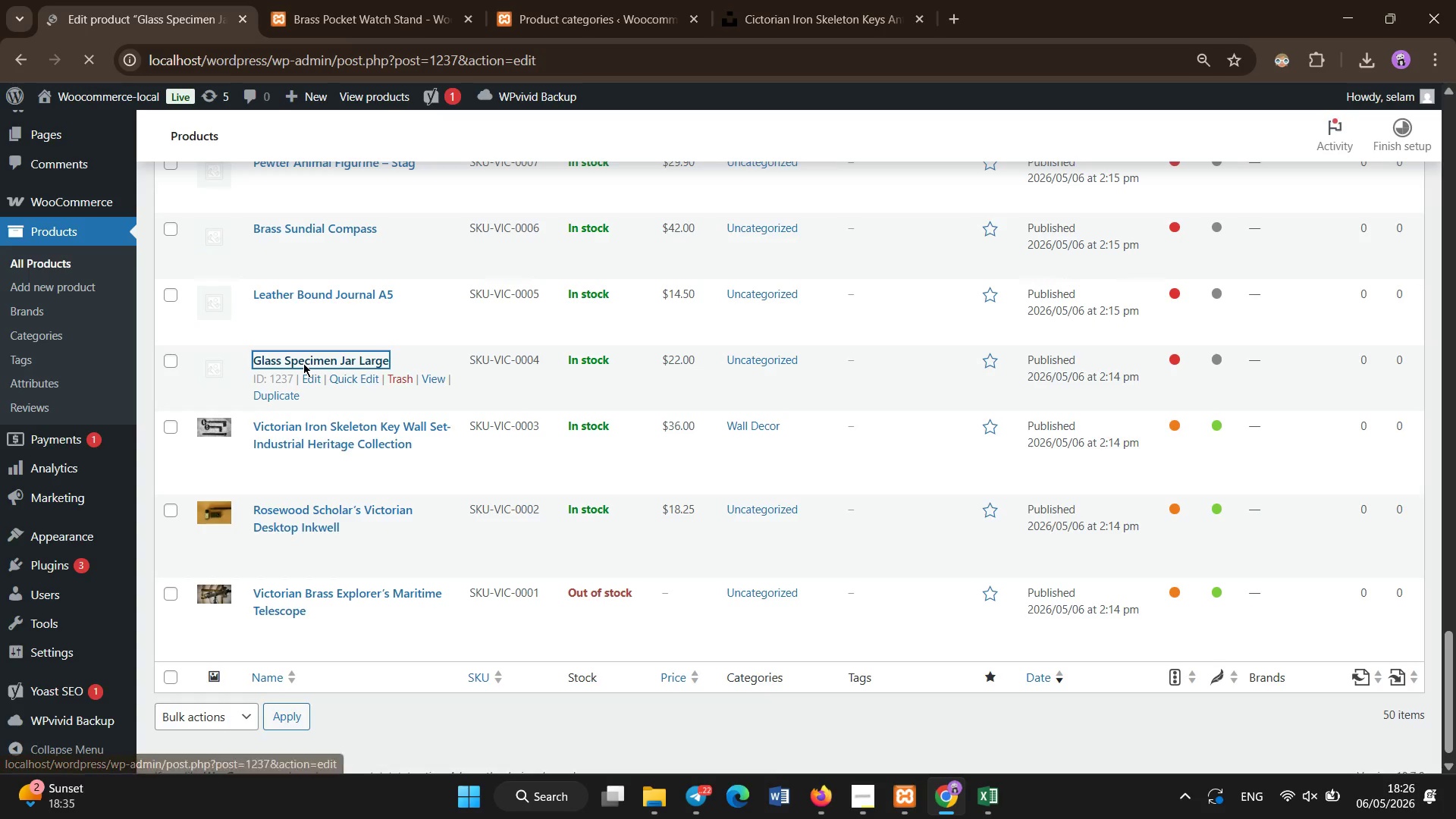 
left_click([409, 234])
 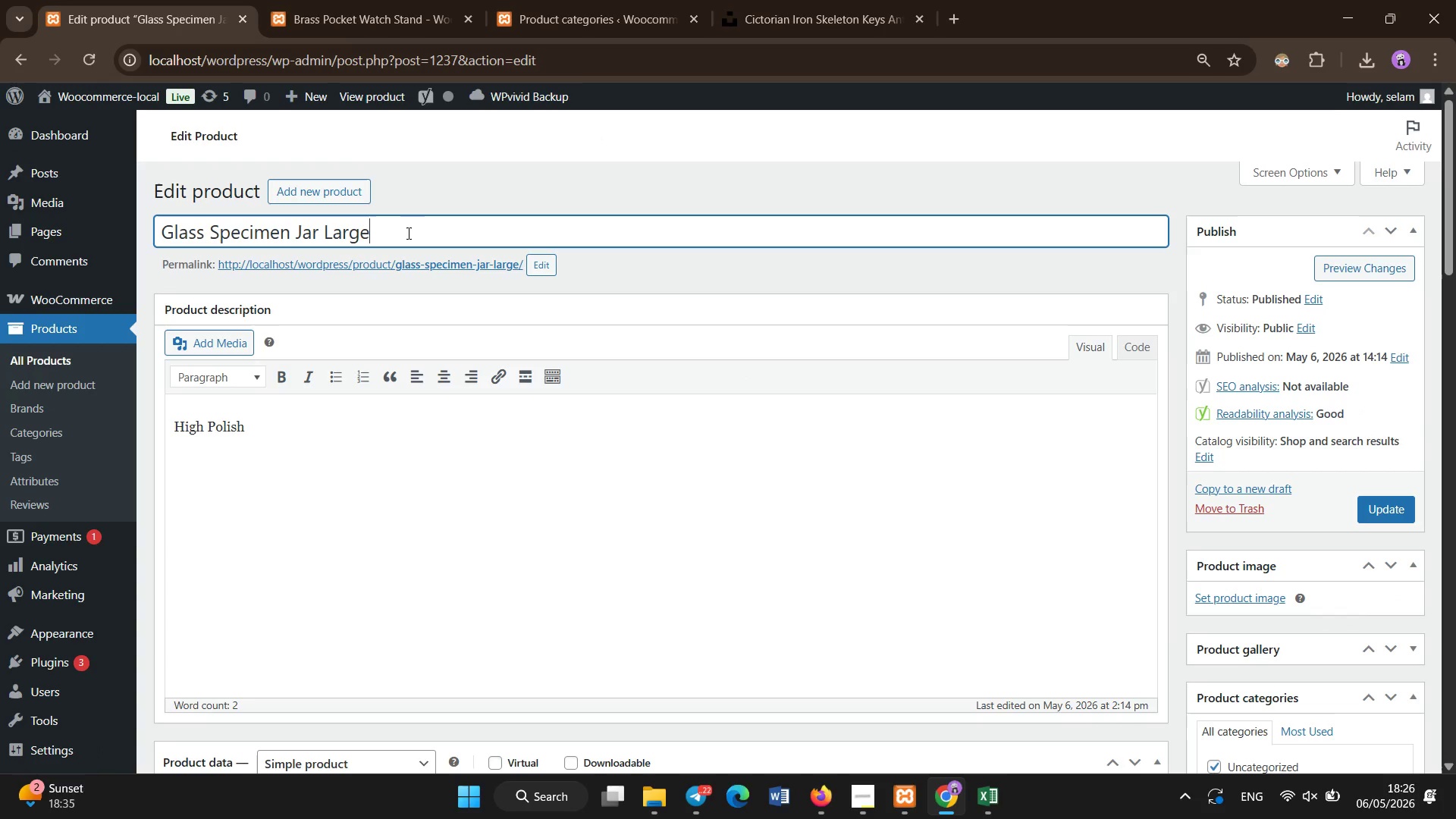 
key(Control+A)
 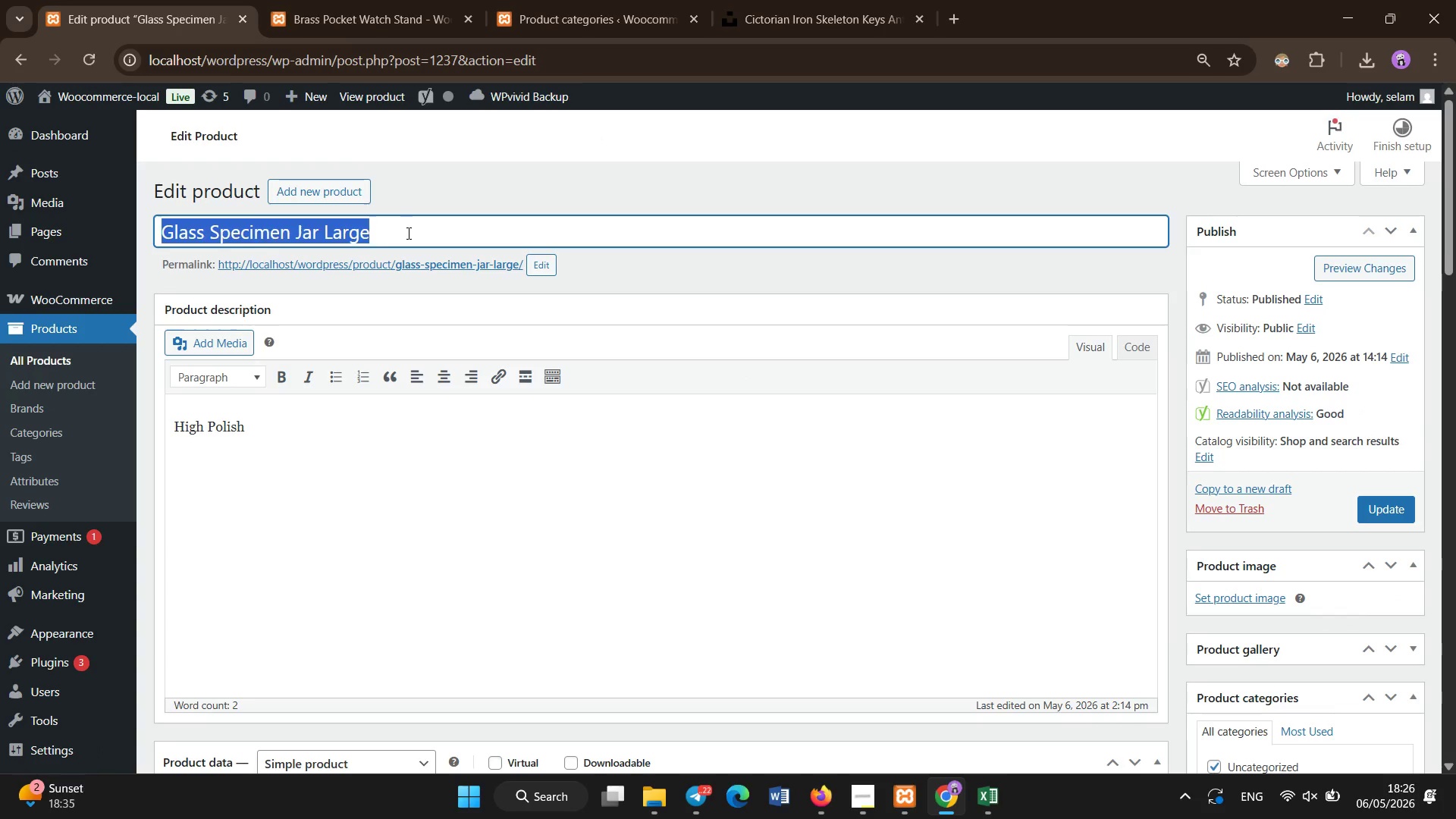 
key(Backspace)
 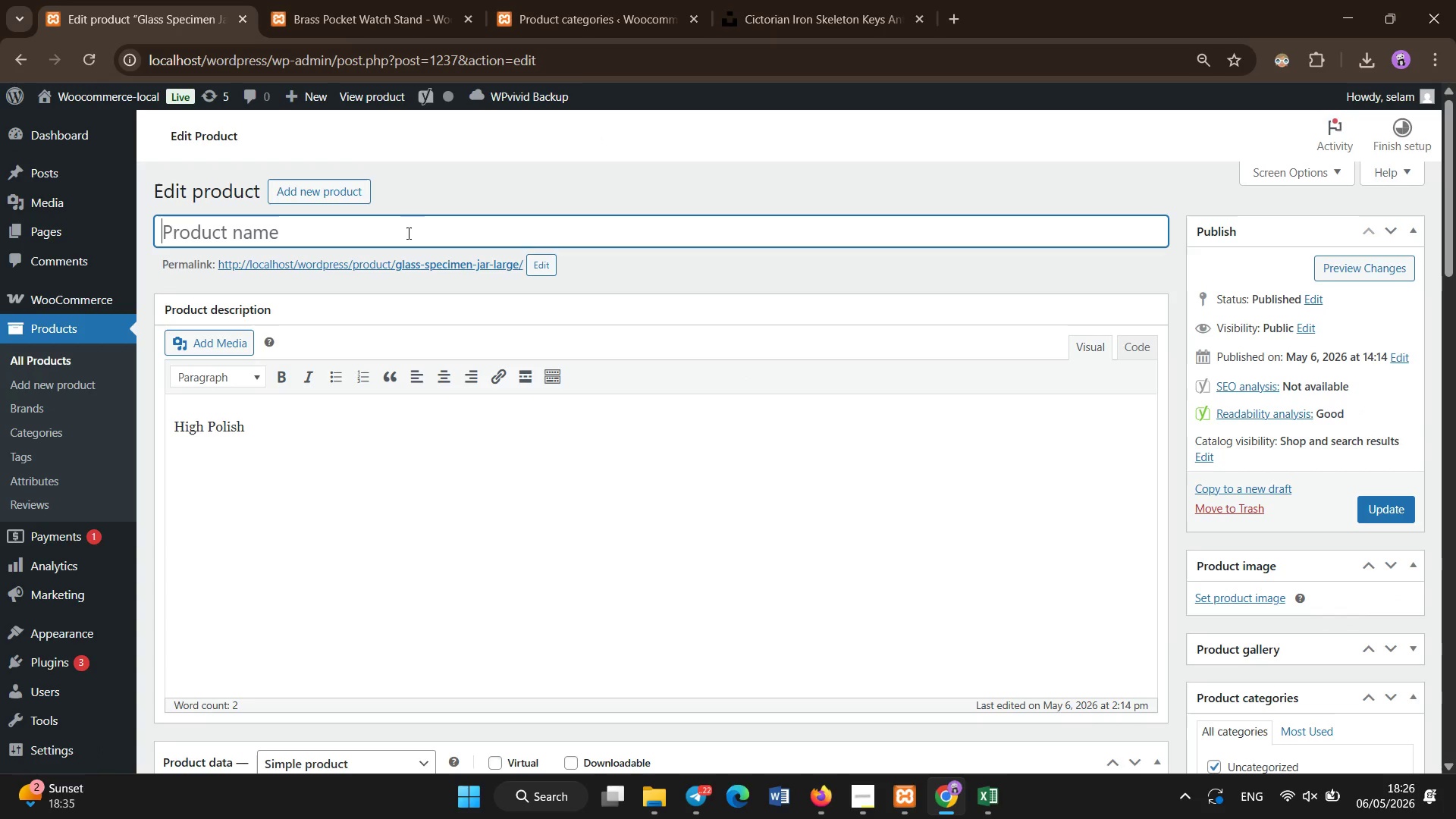 
type(Vi)
 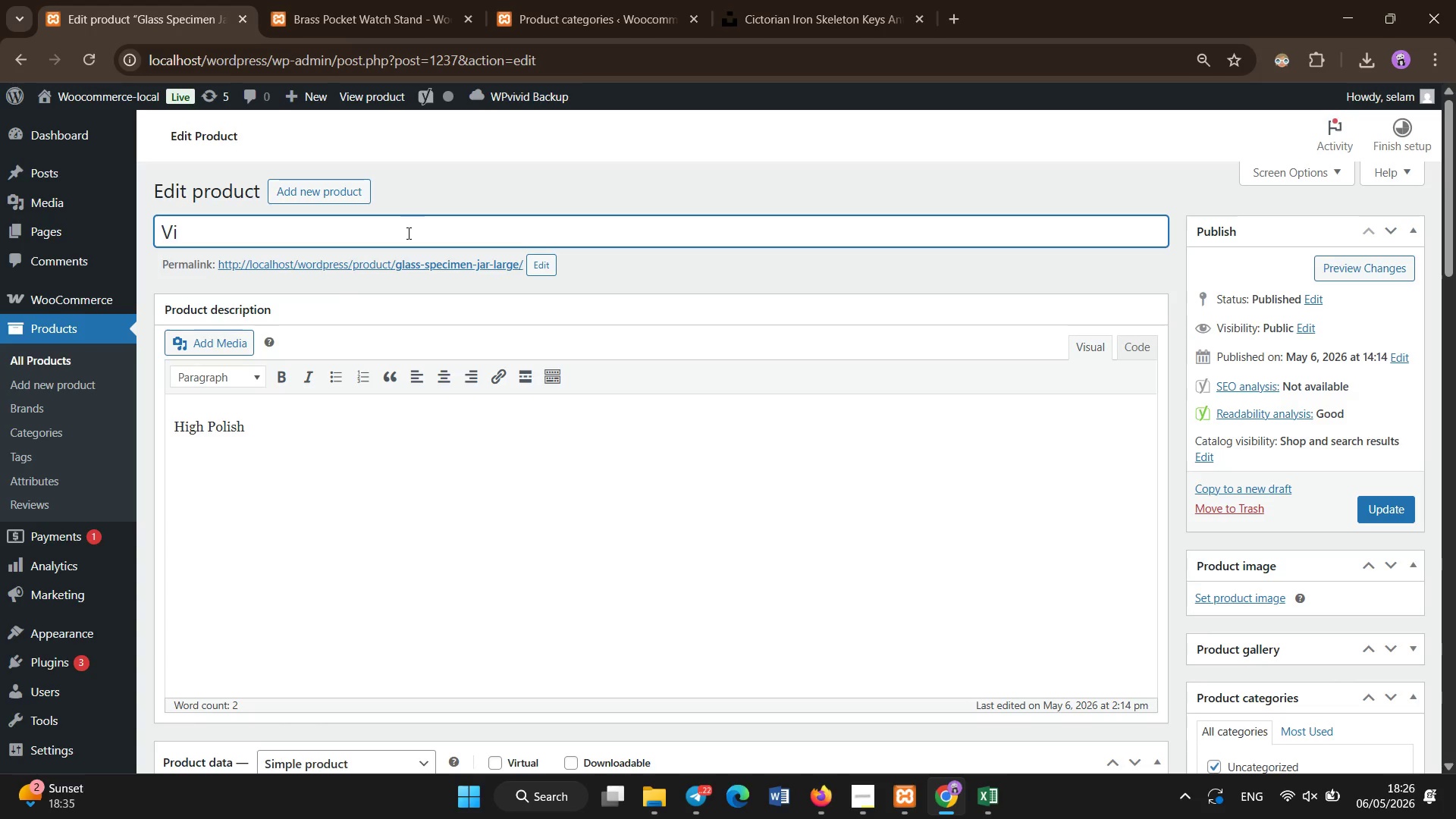 
key(Control+Z)
 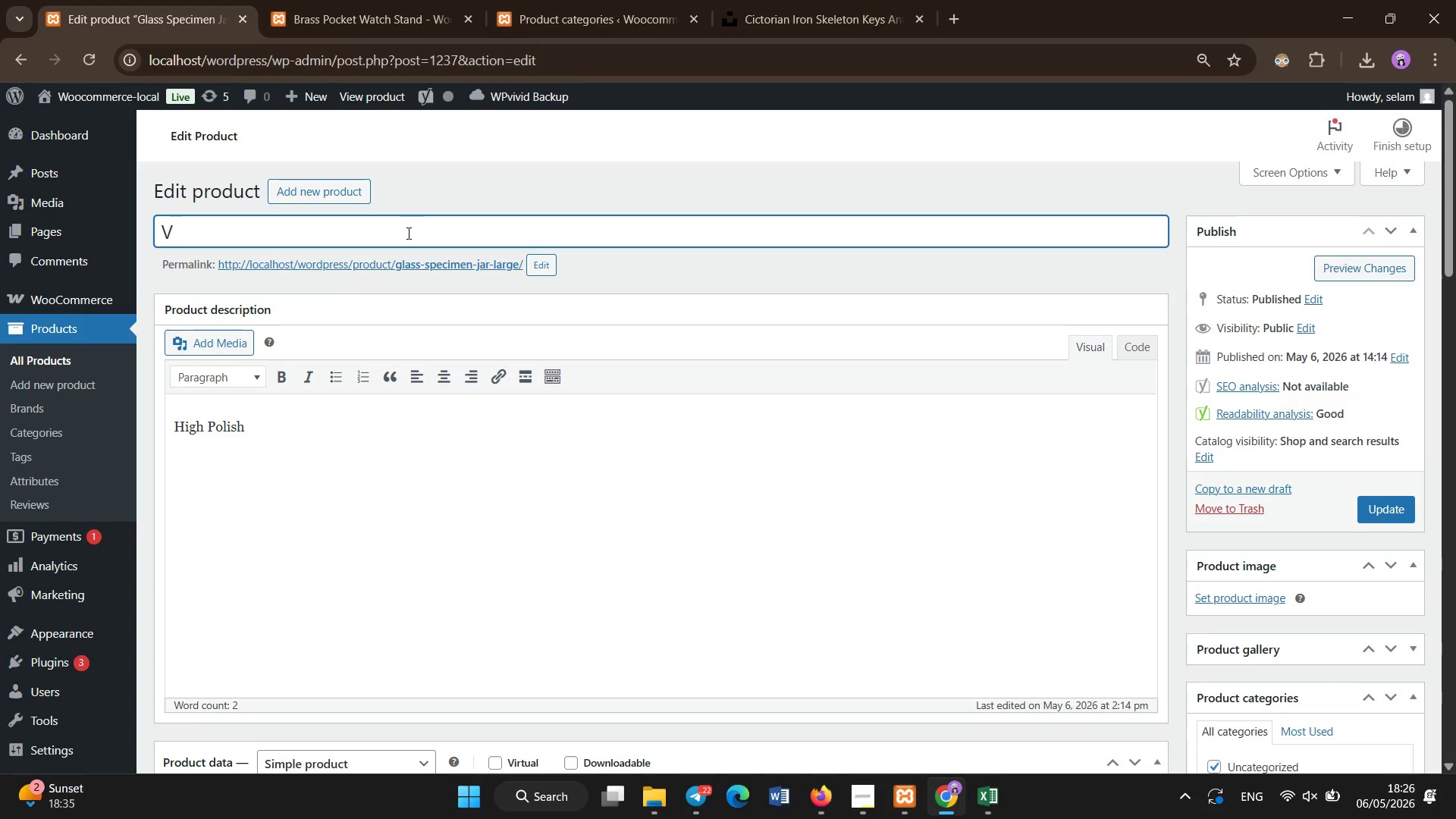 
key(Control+Z)
 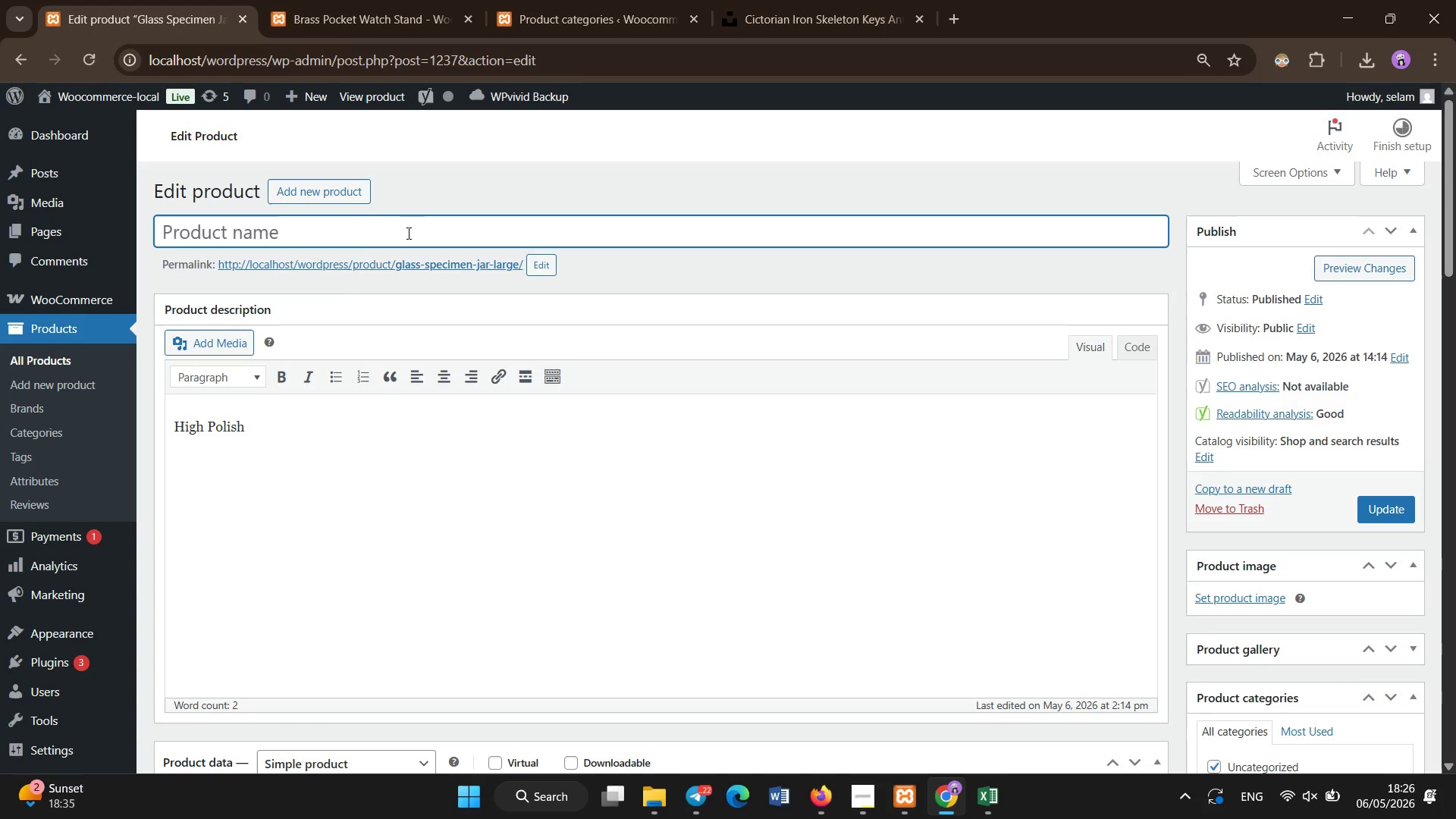 
key(Control+Z)
 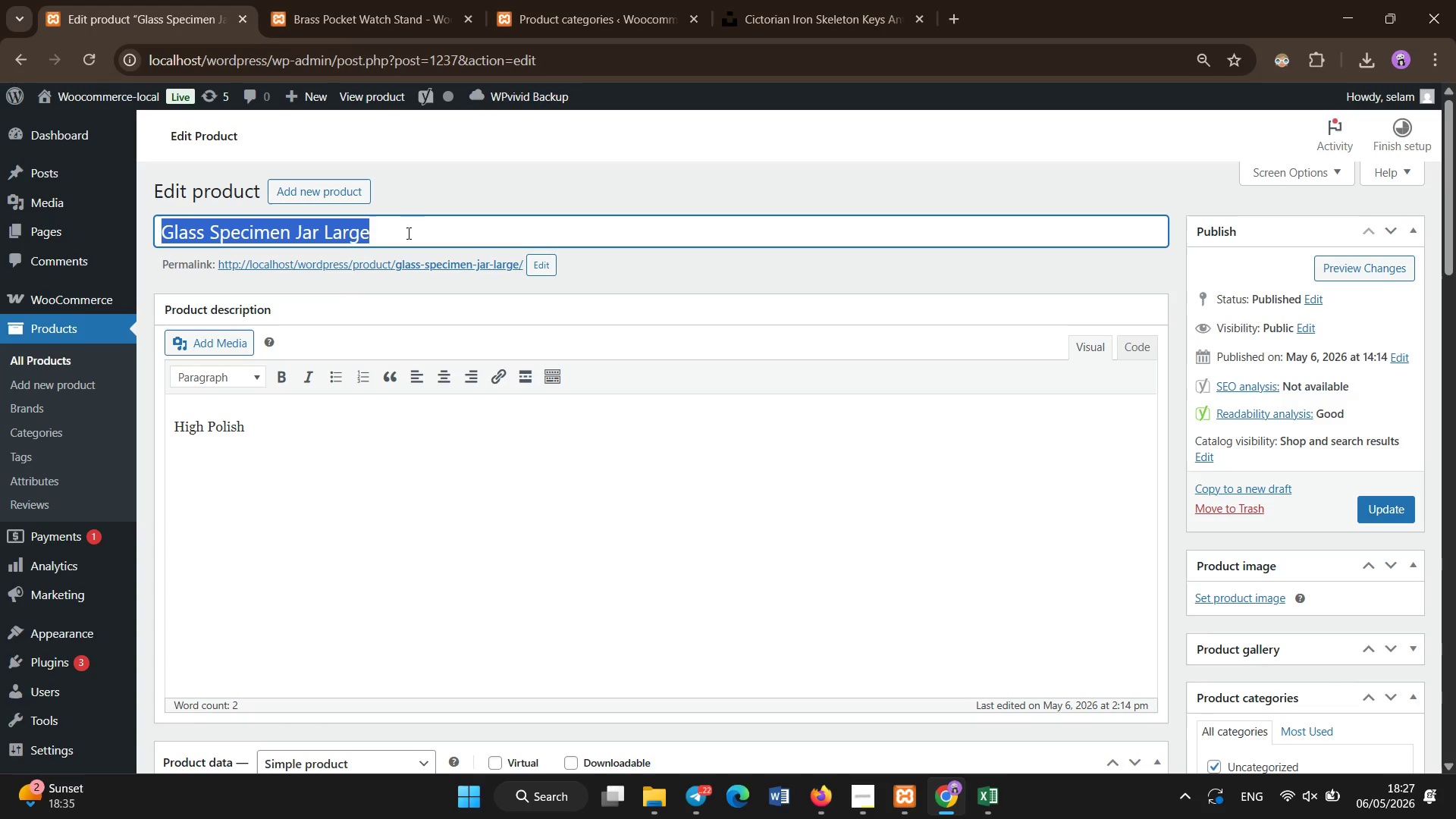 
key(Backspace)
type(Victorian Glass Specimen Display j)
key(Backspace)
type(Jar- Large Curio Edition)
 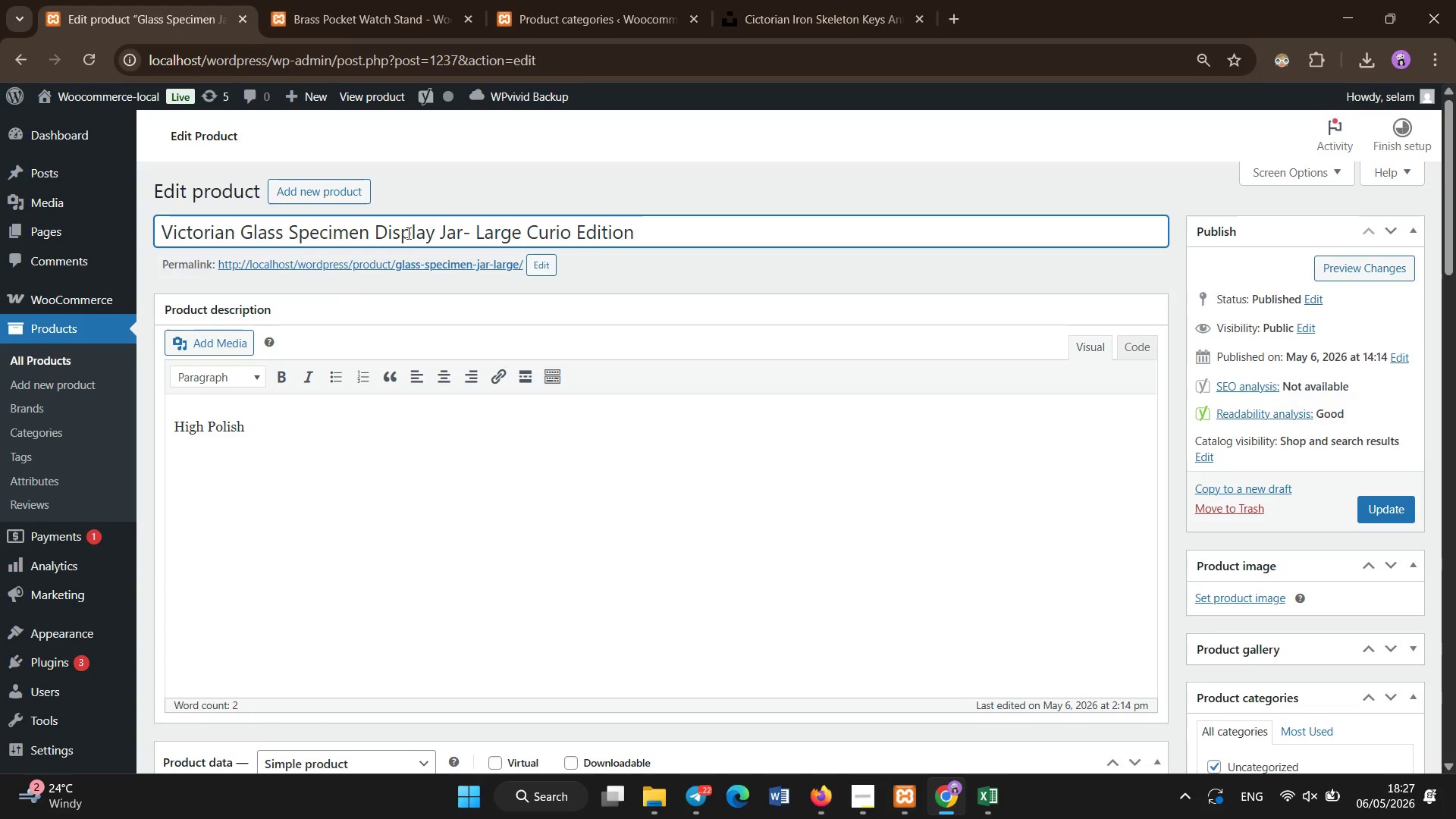 
scroll: coordinate [1282, 539], scroll_direction: down, amount: 2.0
 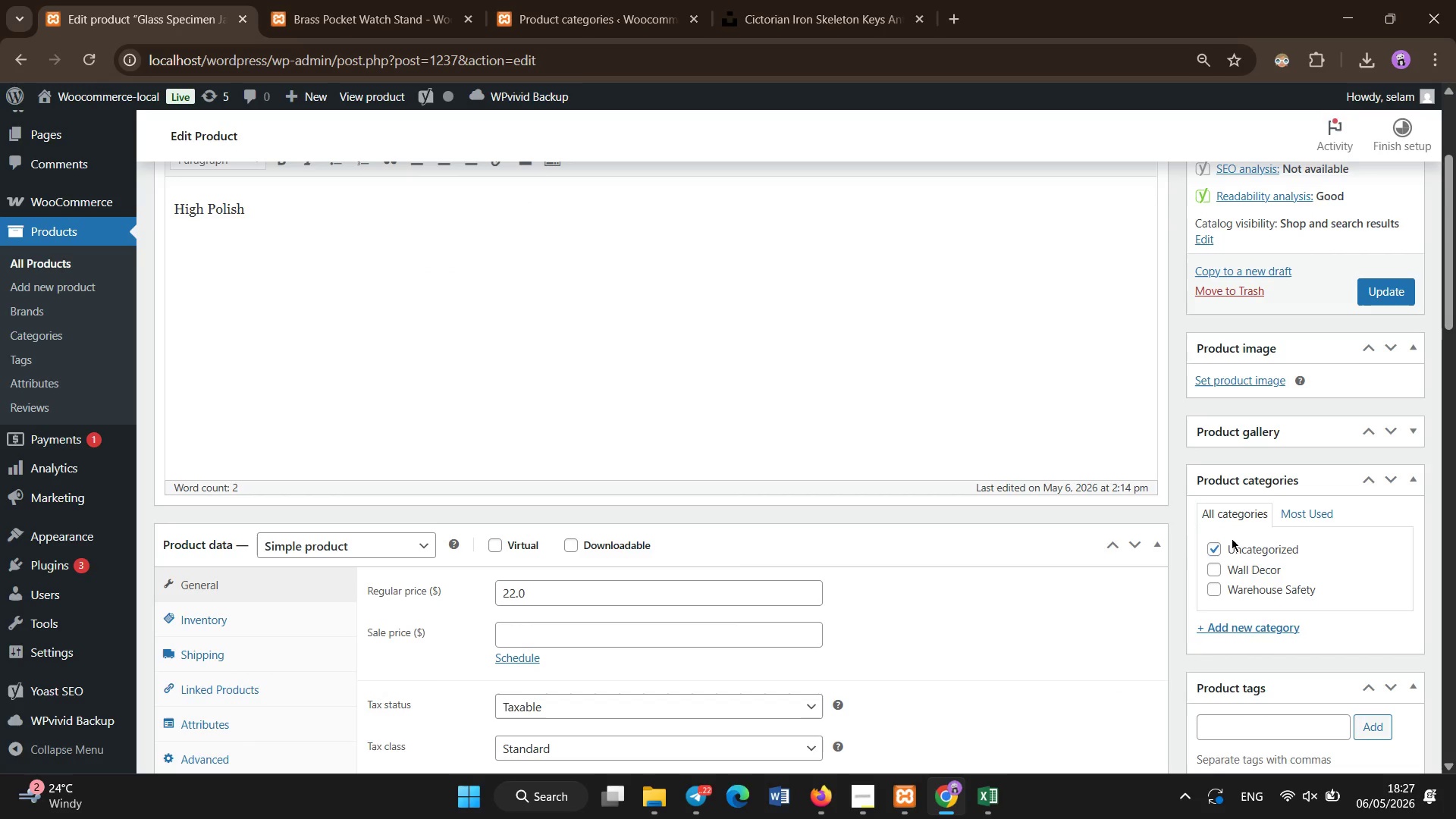 
left_click([1232, 550])
 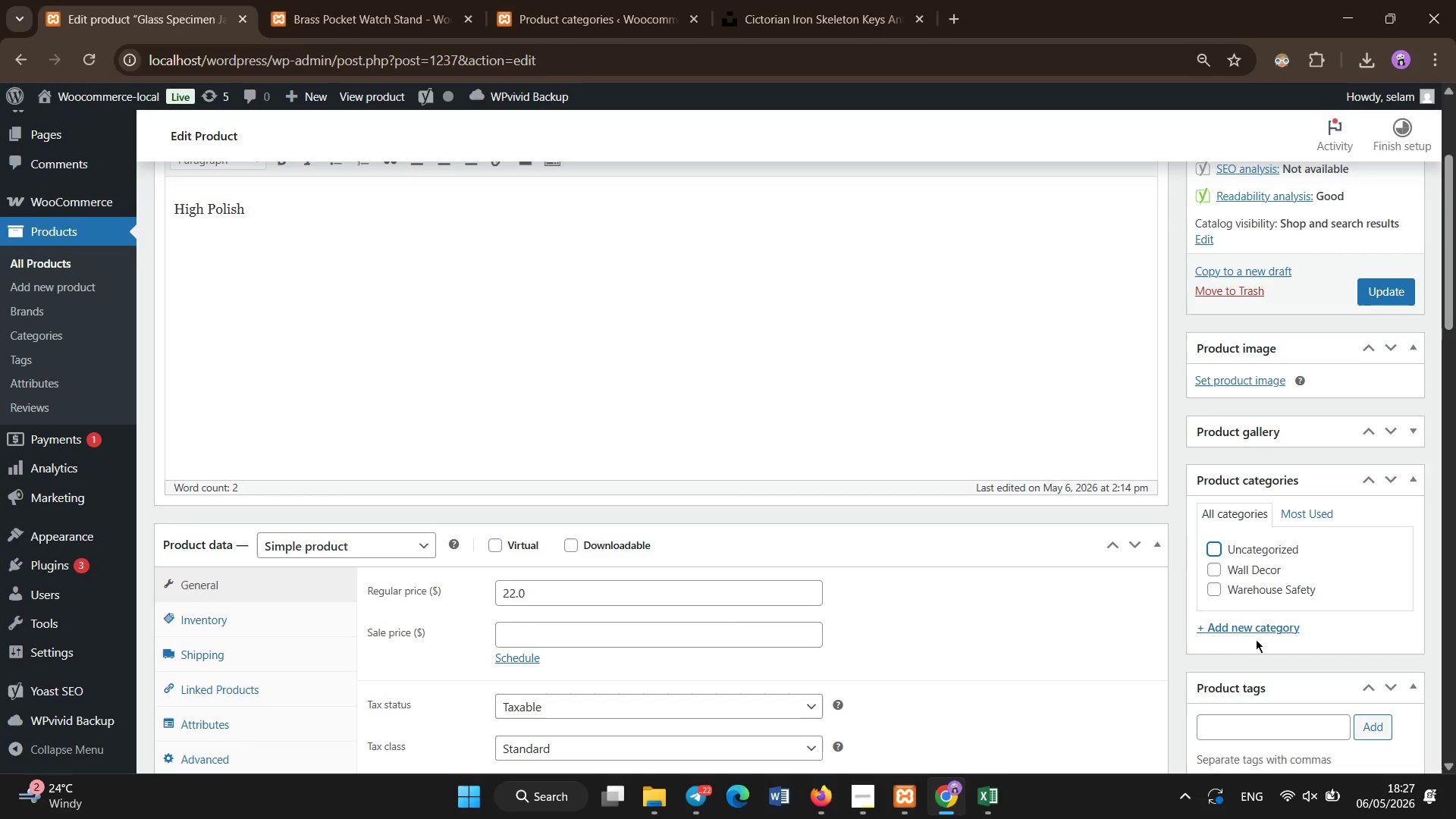 
double_click([1257, 631])
 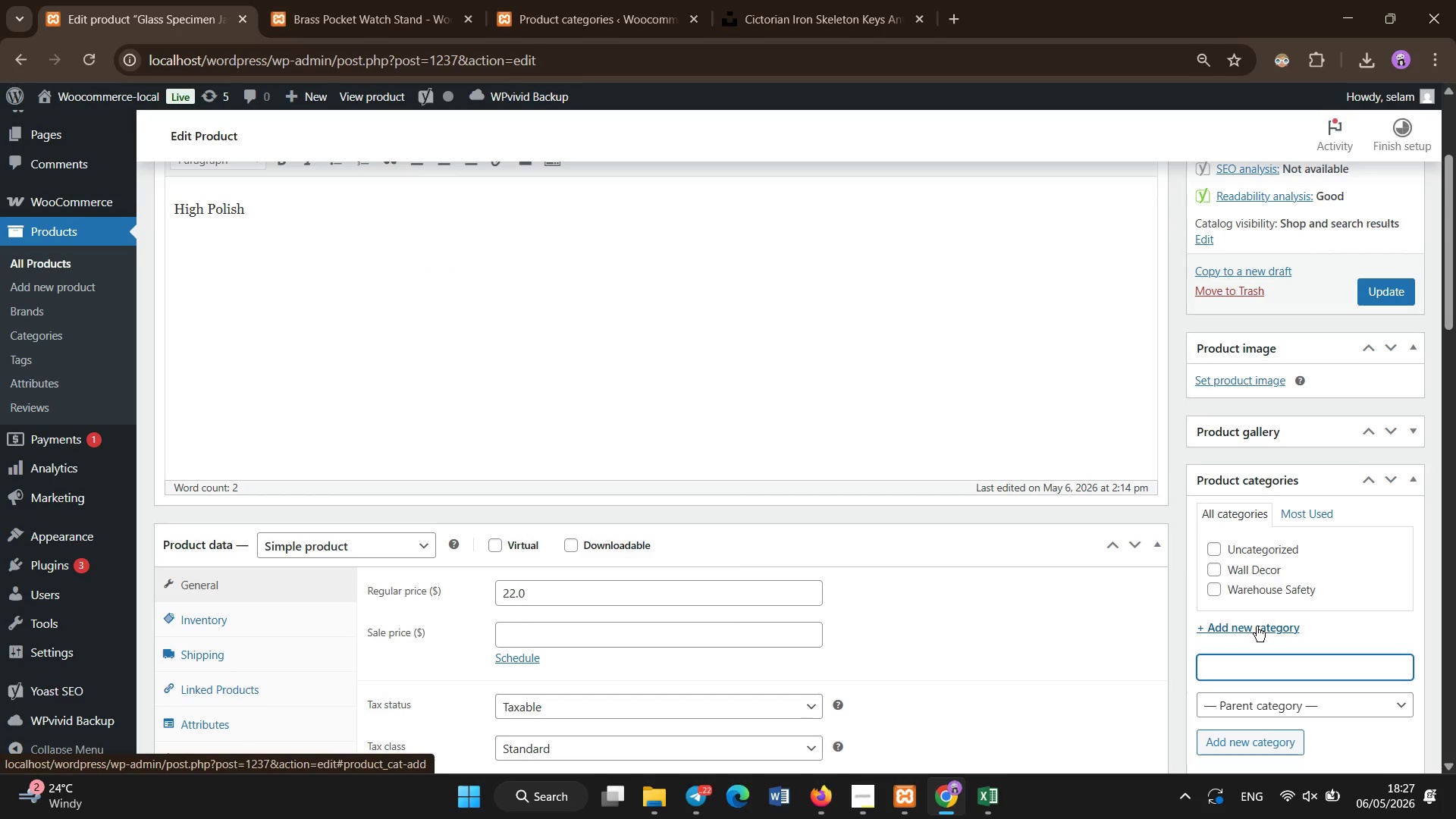 
type(Desk Curios)
 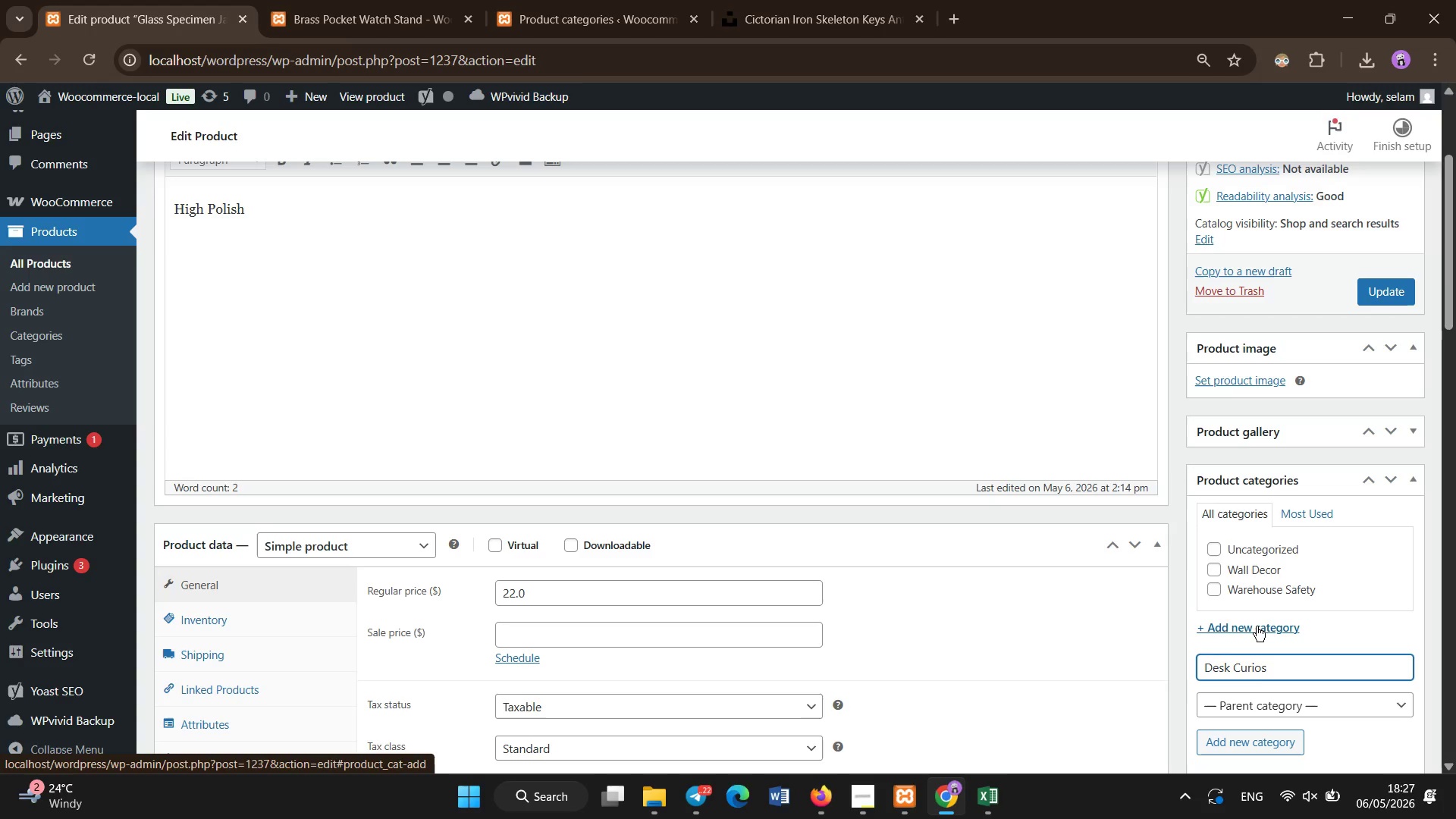 
left_click([1269, 736])
 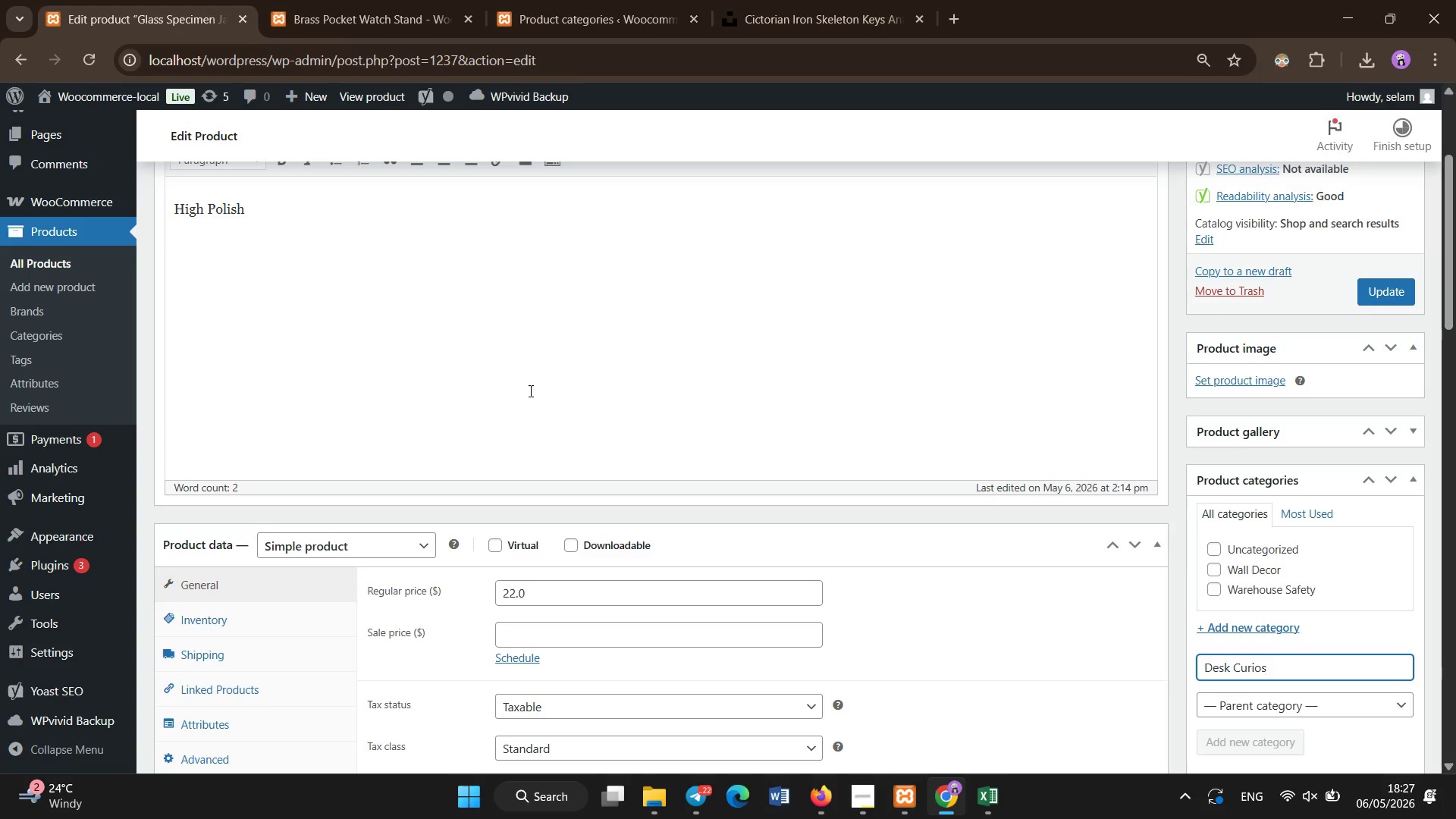 
left_click([504, 391])
 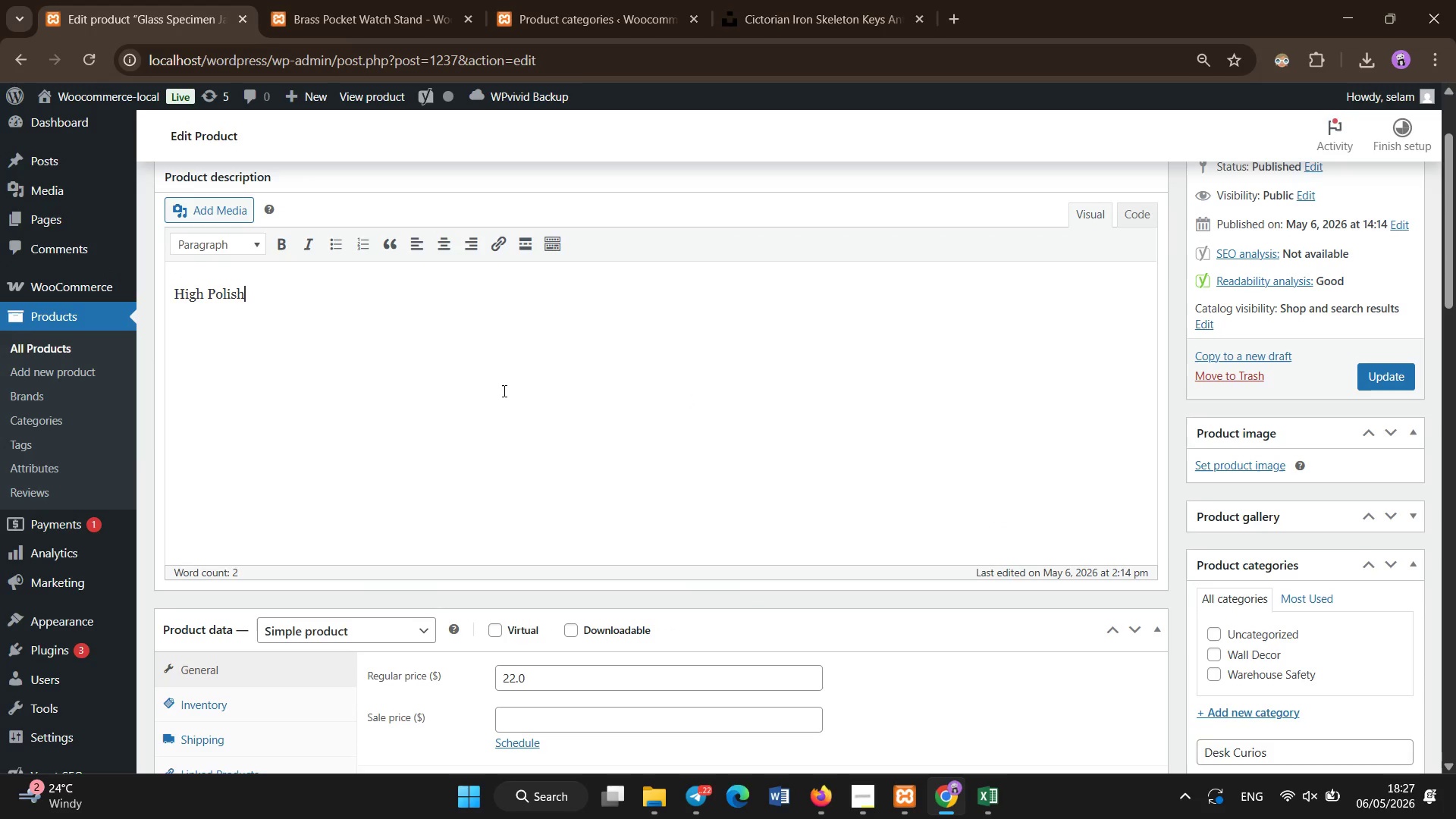 
scroll: coordinate [504, 391], scroll_direction: none, amount: 0.0
 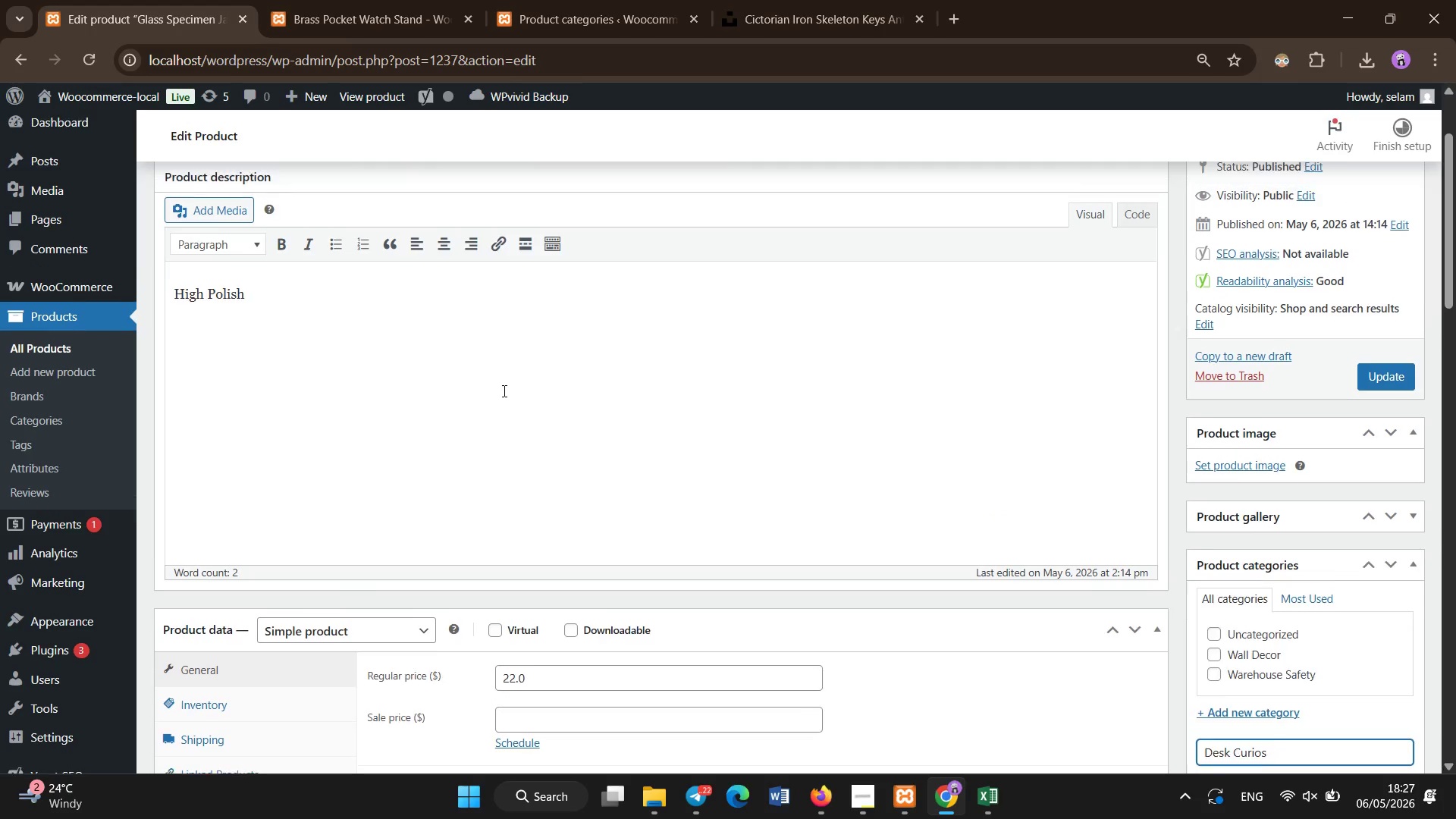 
key(Control+Shift+ShiftLeft)
 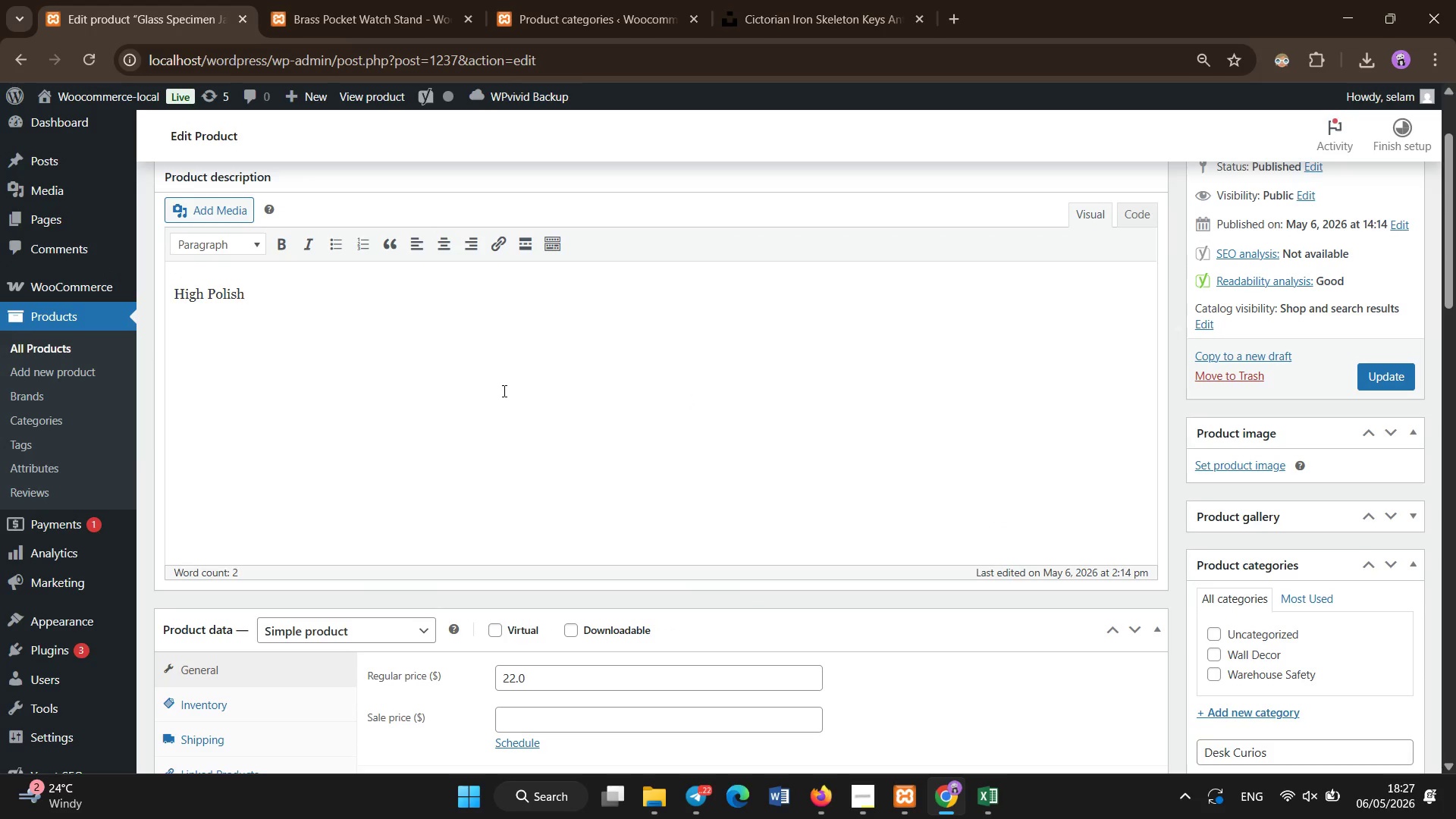 
key(Control+A)
 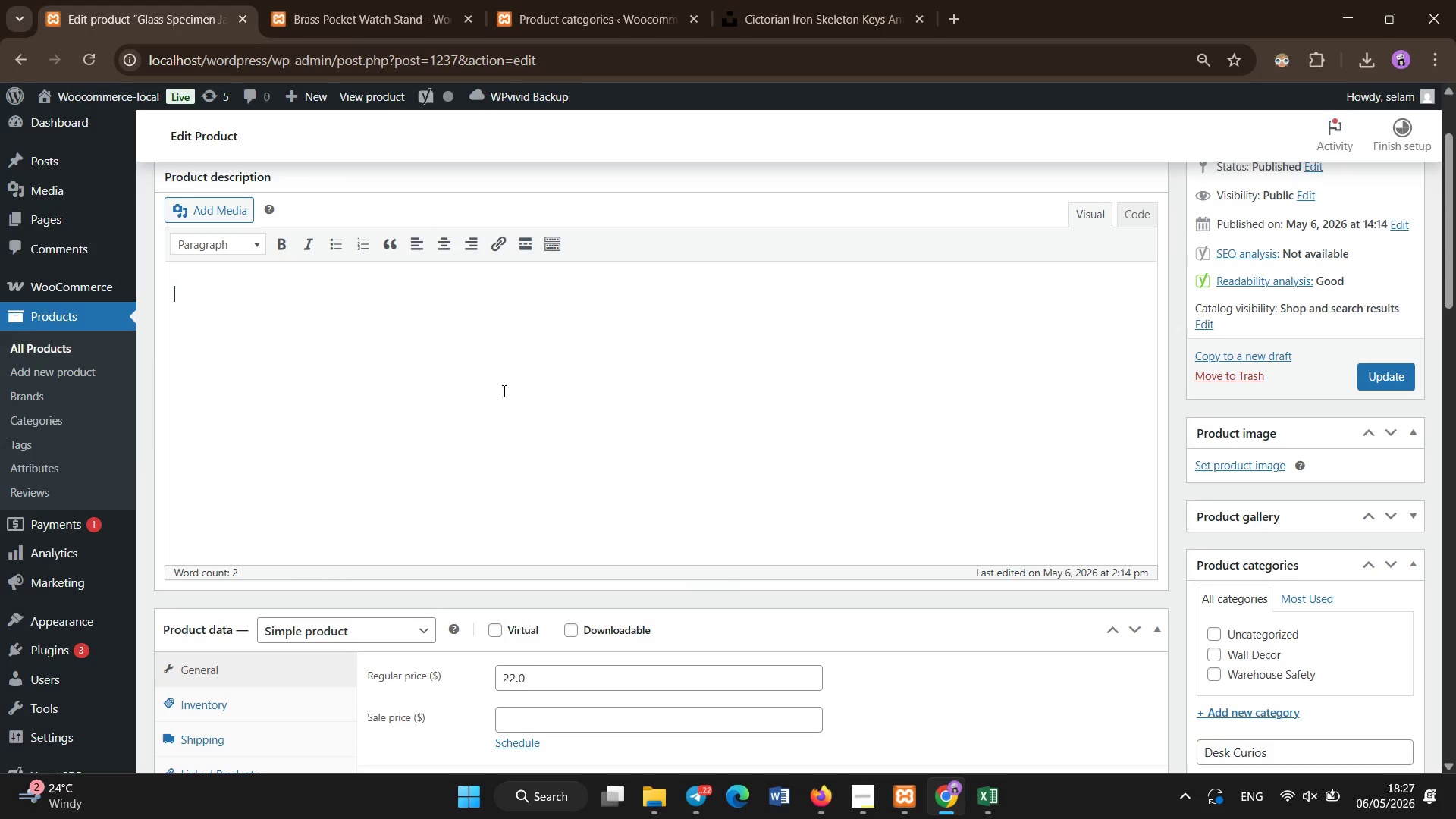 
key(Control+Backspace)
 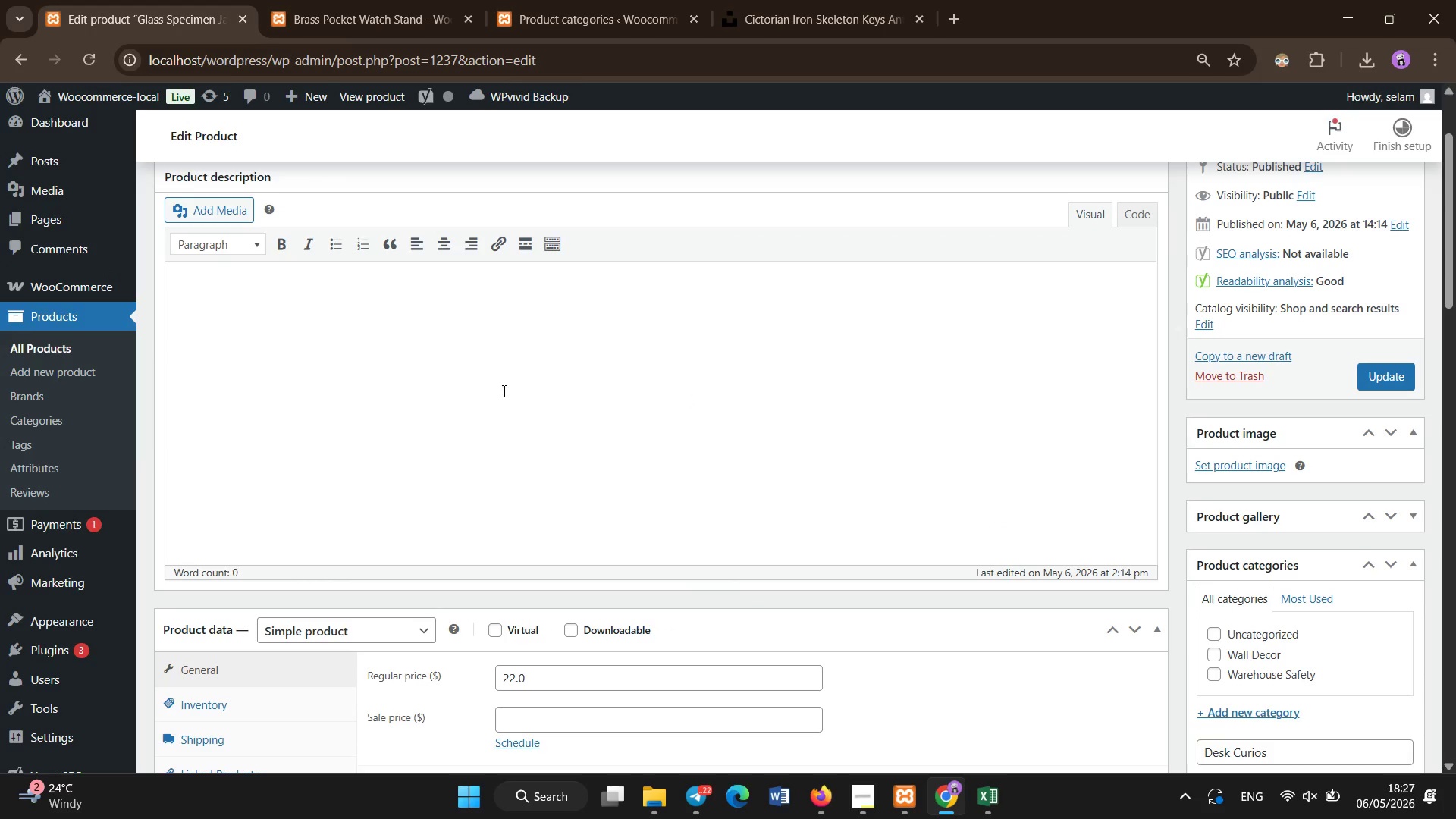 
type(Elegant )
 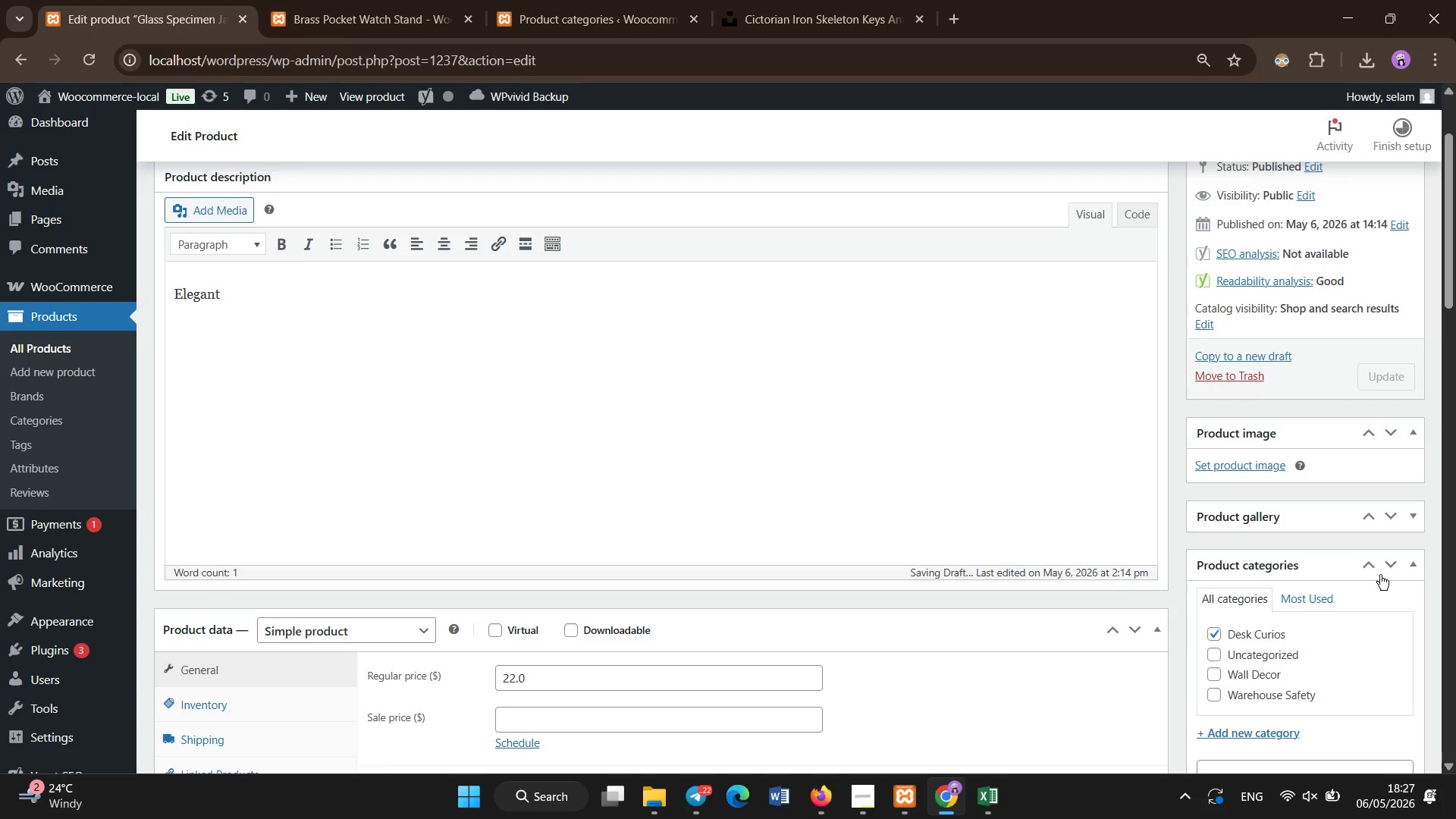 
left_click([1303, 695])
 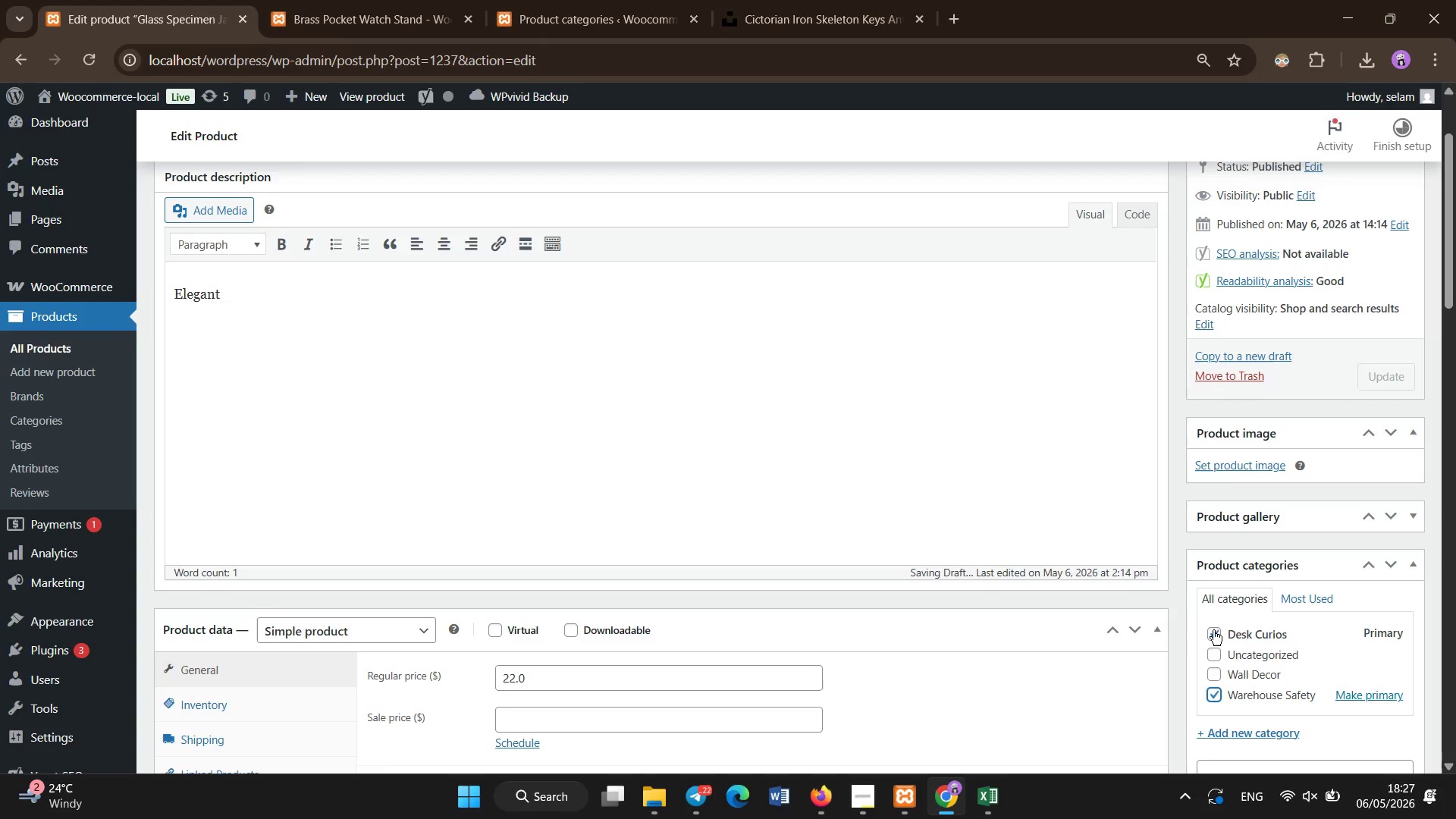 
left_click([1221, 632])
 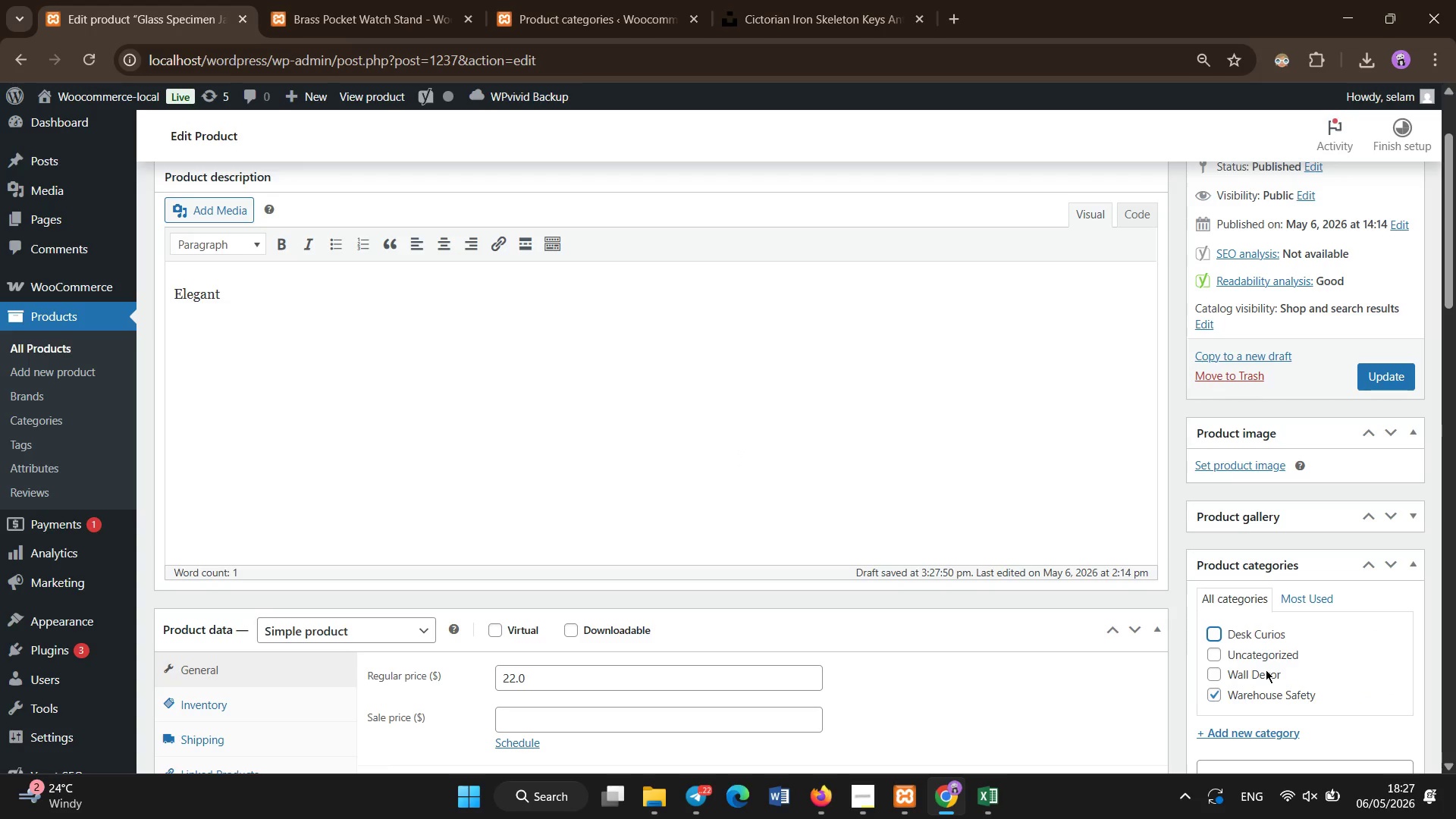 
left_click([1255, 632])
 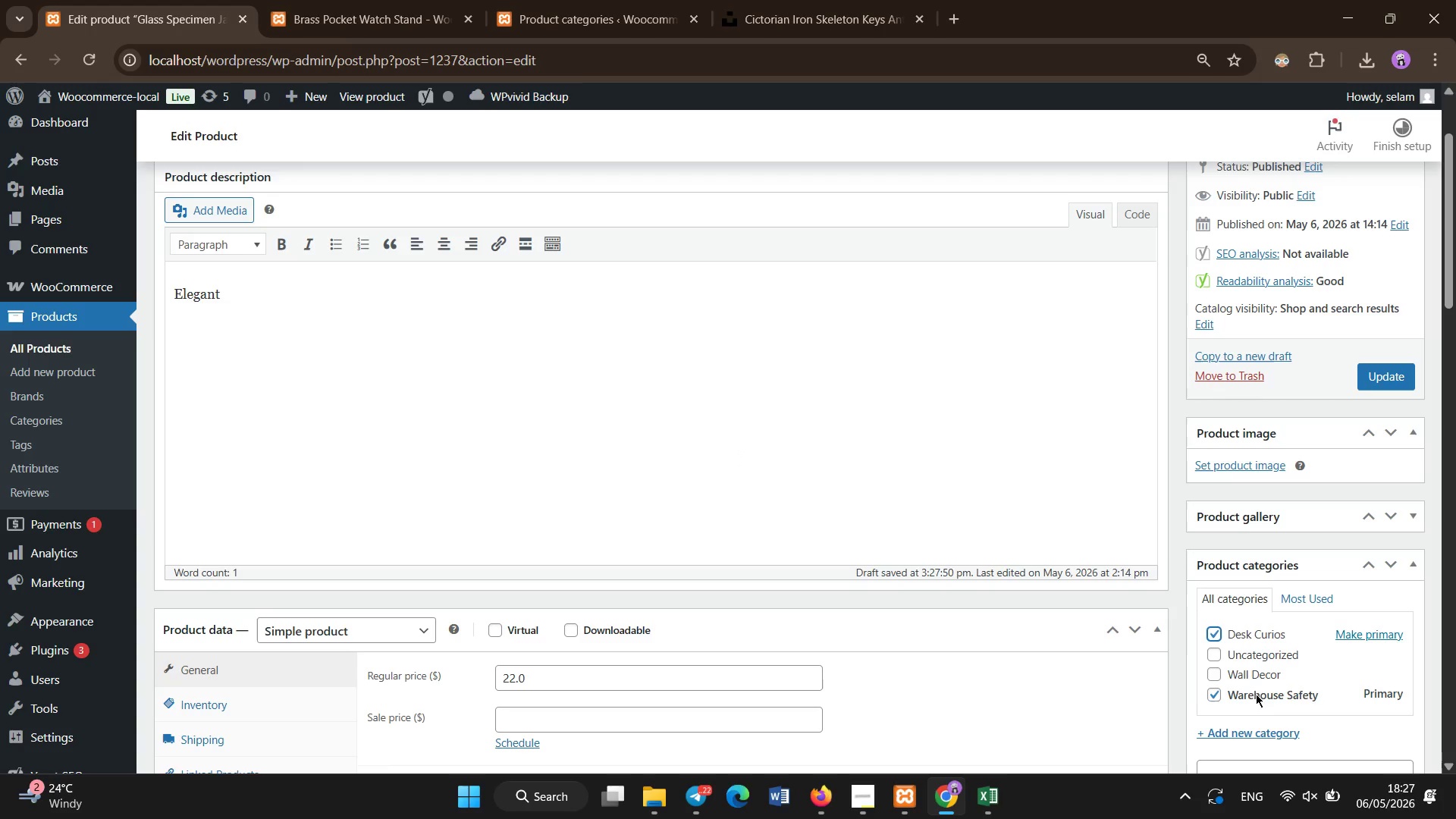 
left_click([1257, 702])
 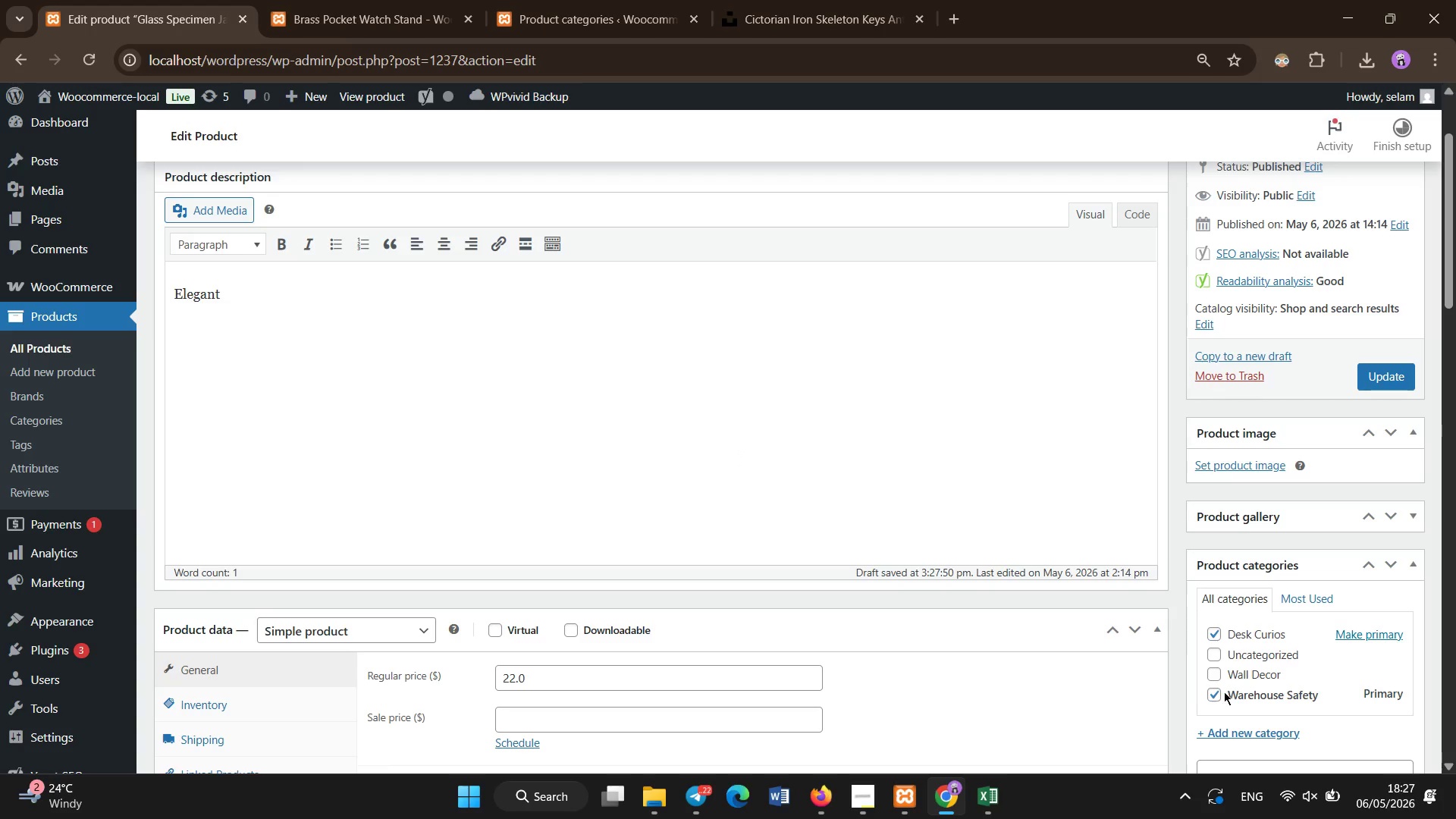 
left_click([1213, 689])
 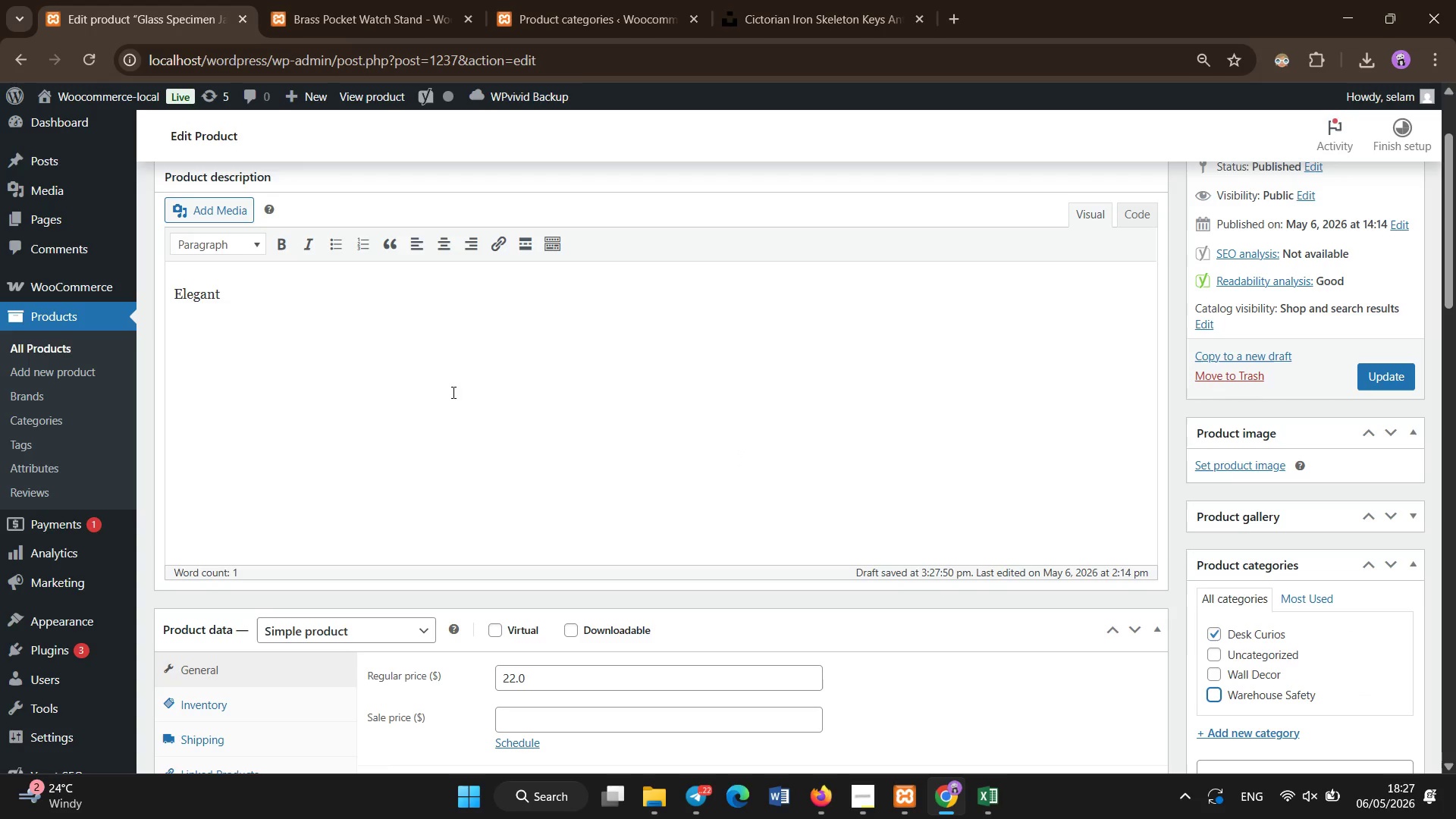 
left_click([442, 380])
 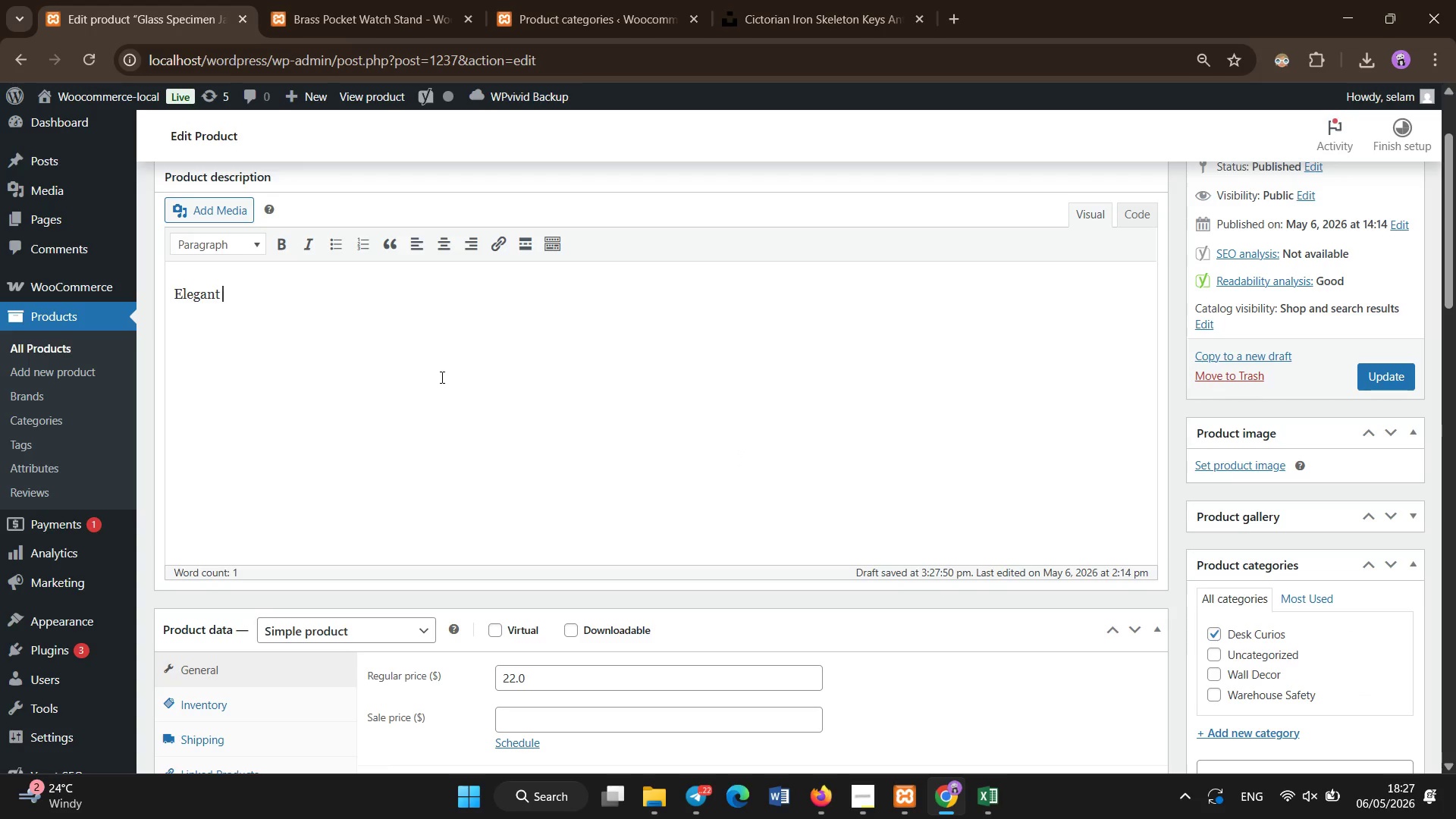 
key(Control+A)
 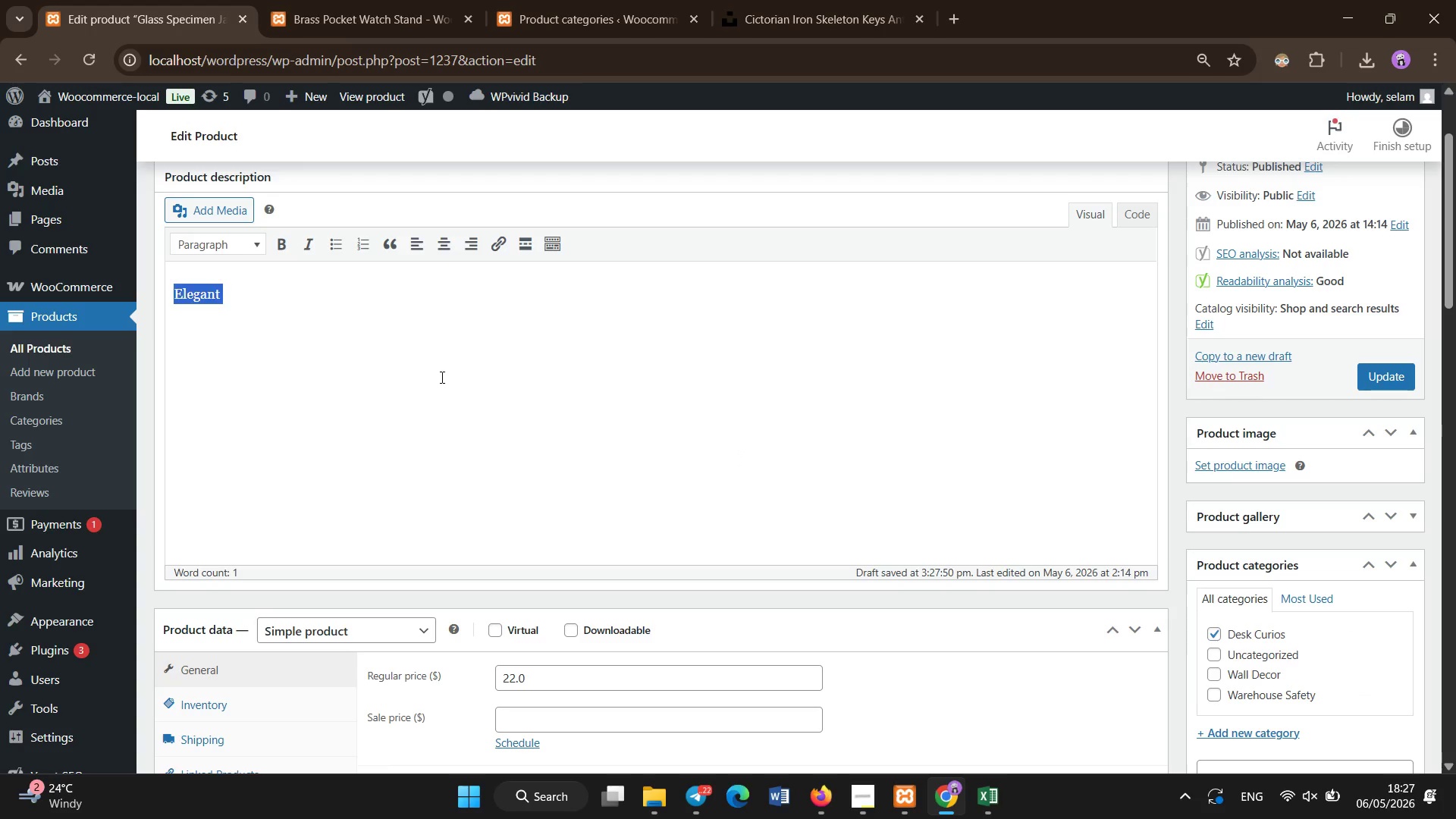 
key(Backspace)
 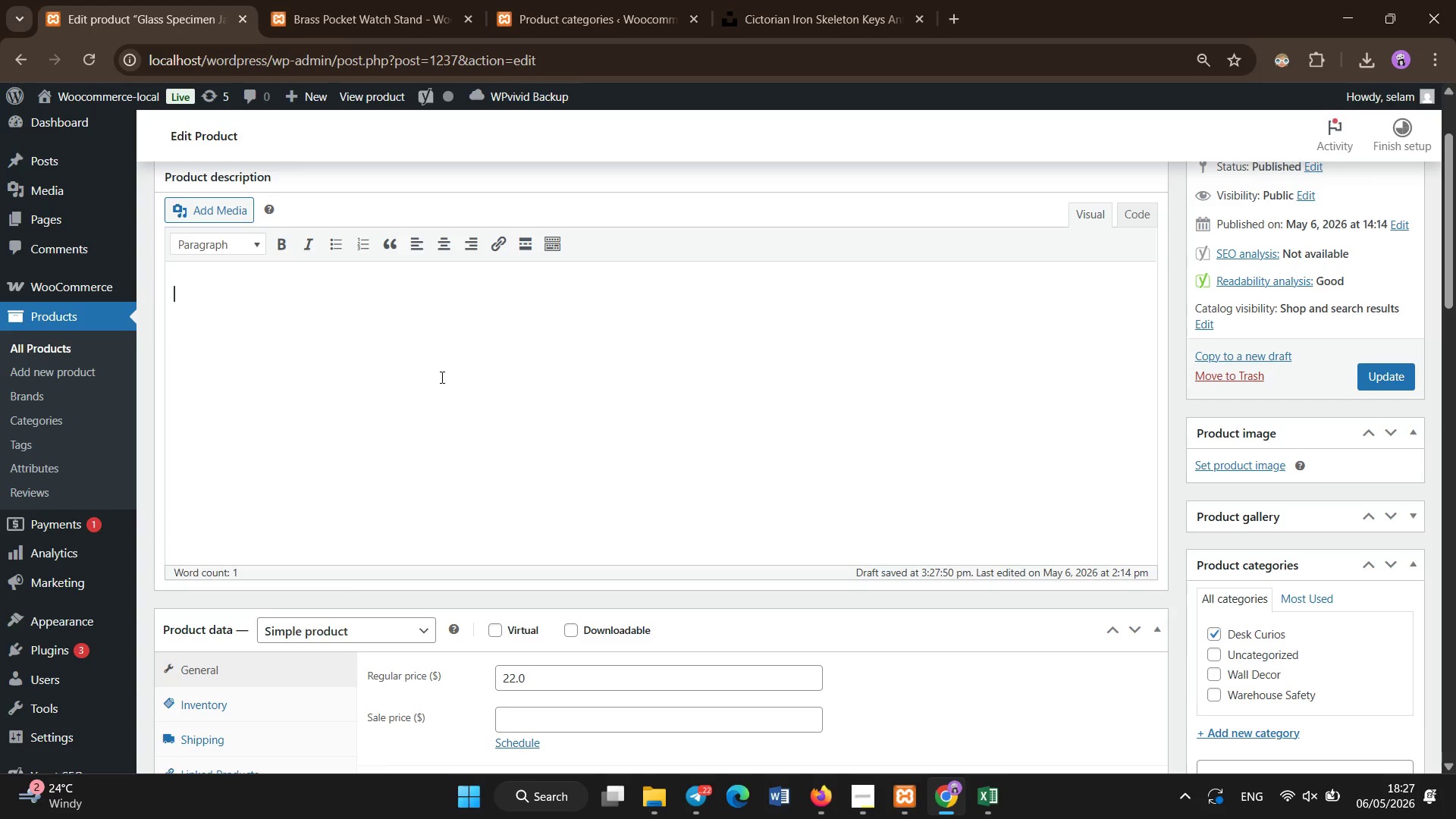 
left_click([394, 631])
 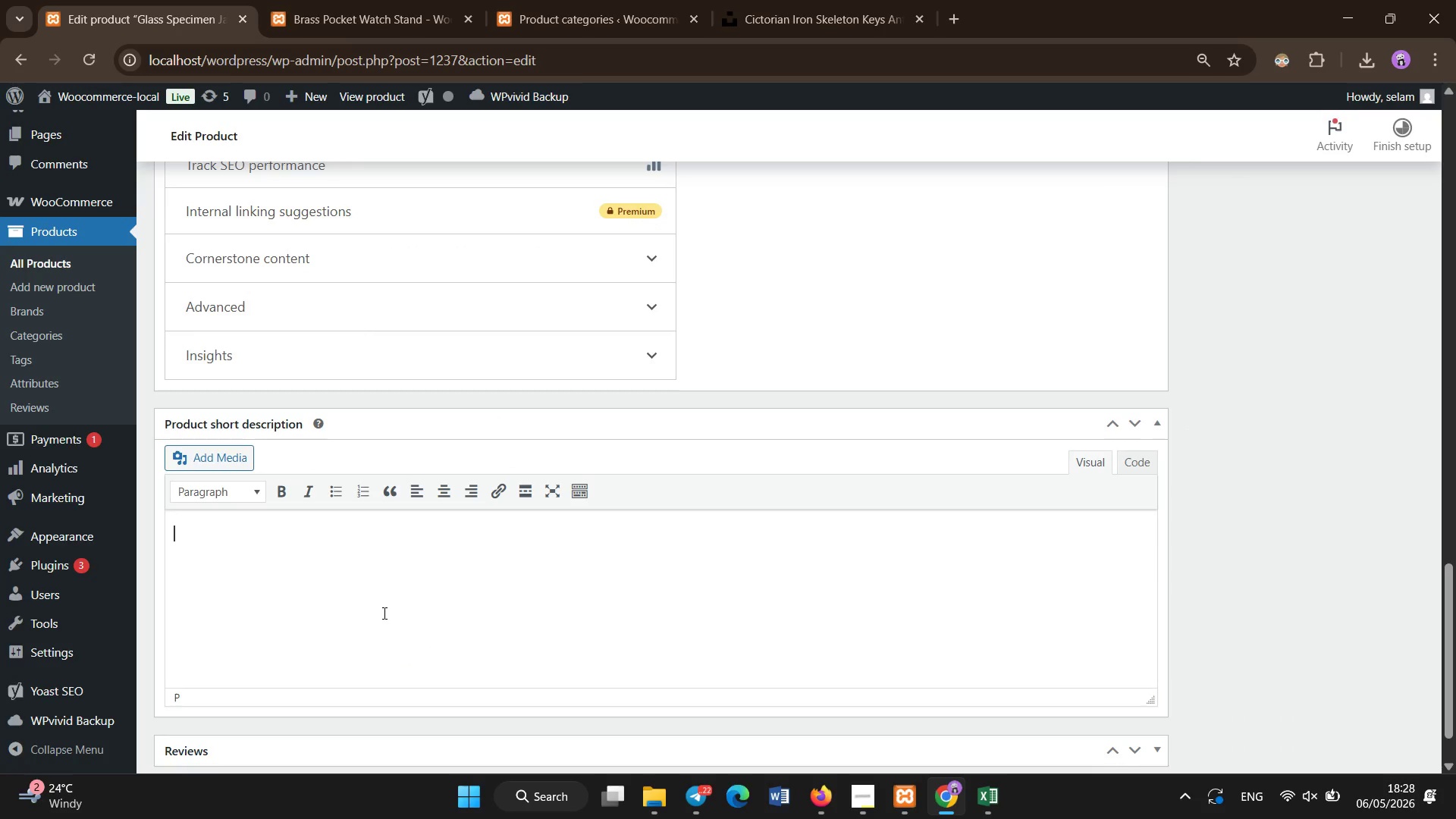 
scroll: coordinate [440, 399], scroll_direction: down, amount: 17.0
 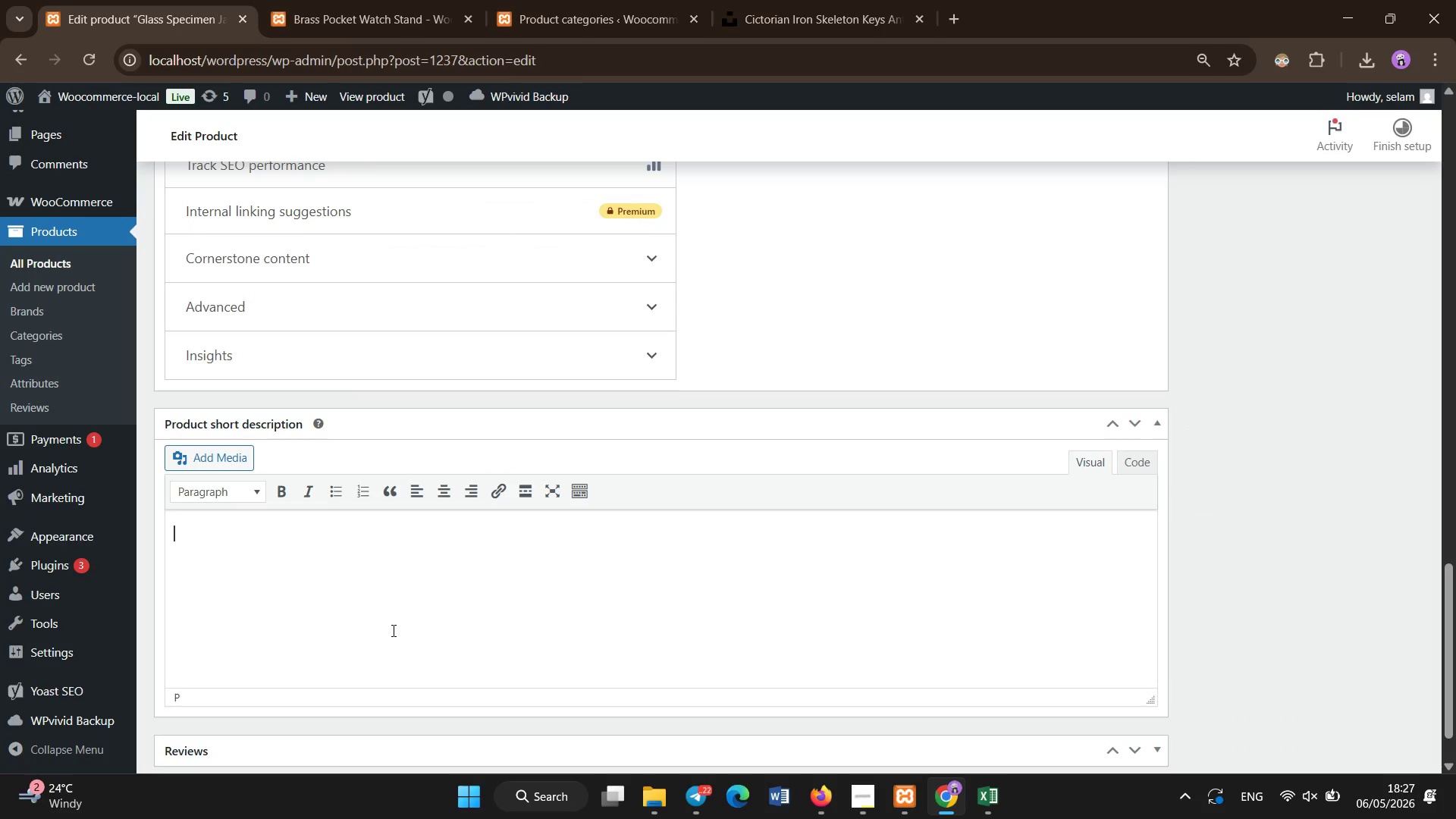 
type(Elegant hand blown glass specimen jar inspired by Victorian scientific laboratories and antique curis)
key(Backspace)
type(osity display.)
 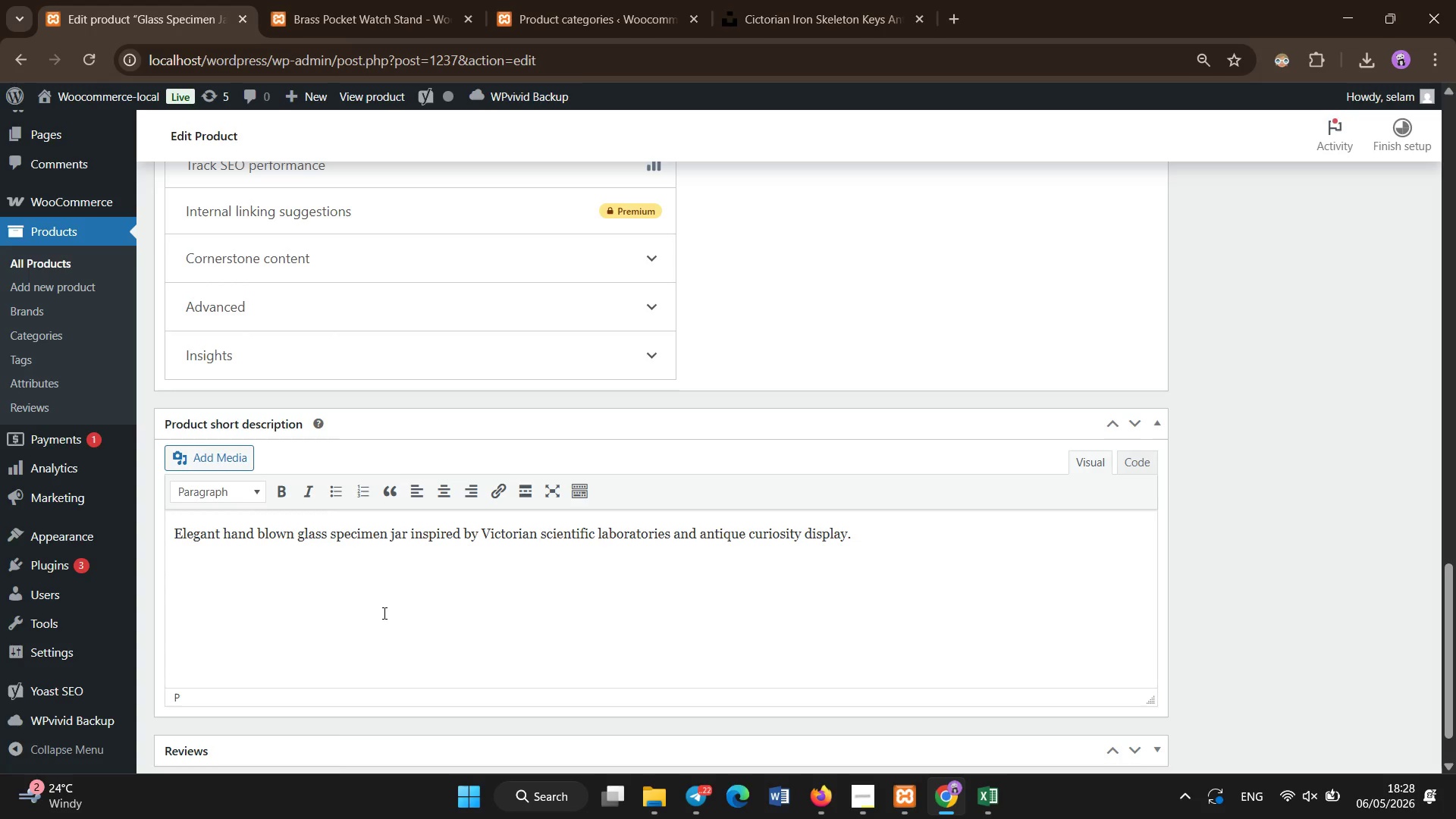 
key(ArrowLeft)
 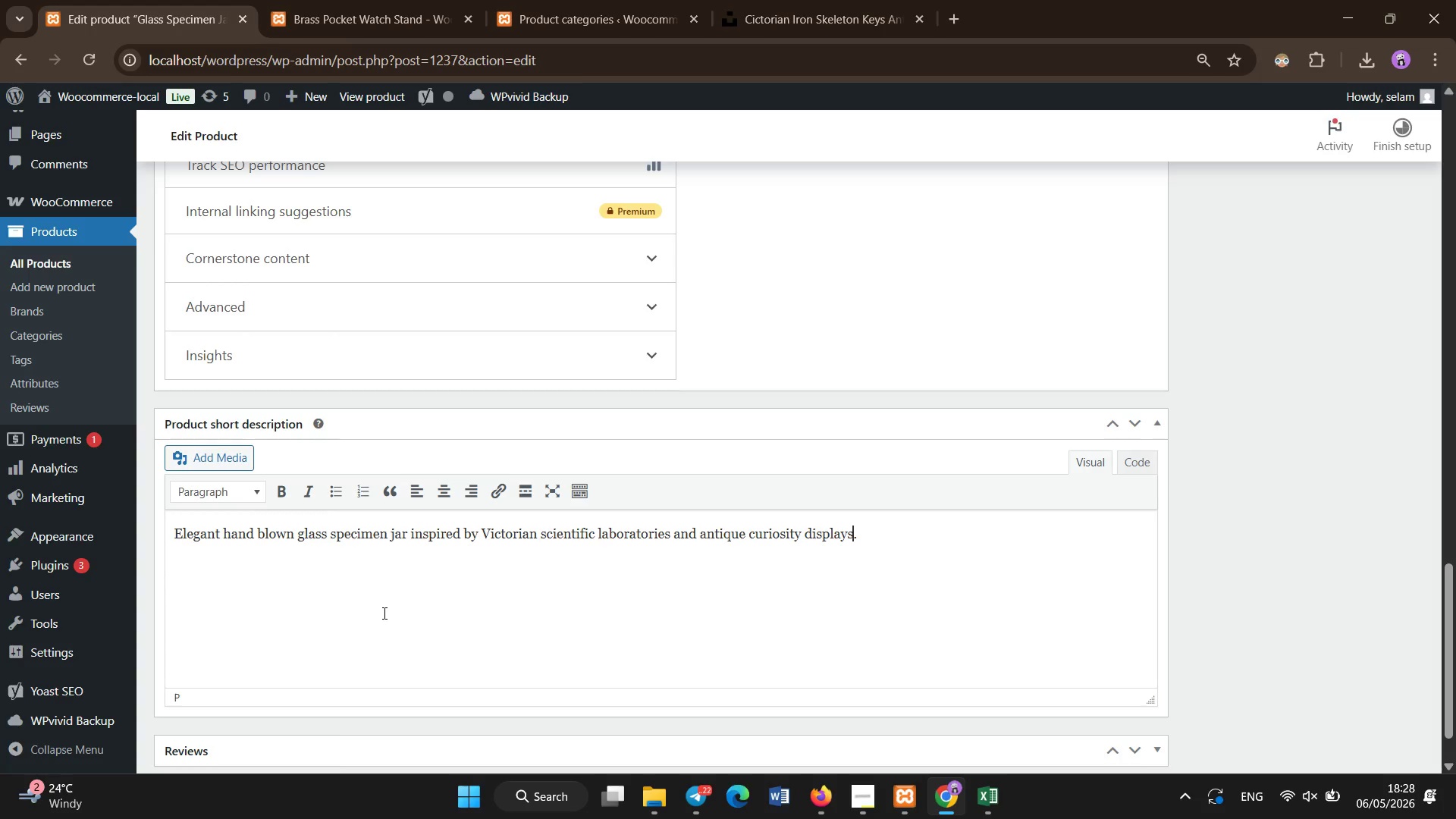 
key(S)
 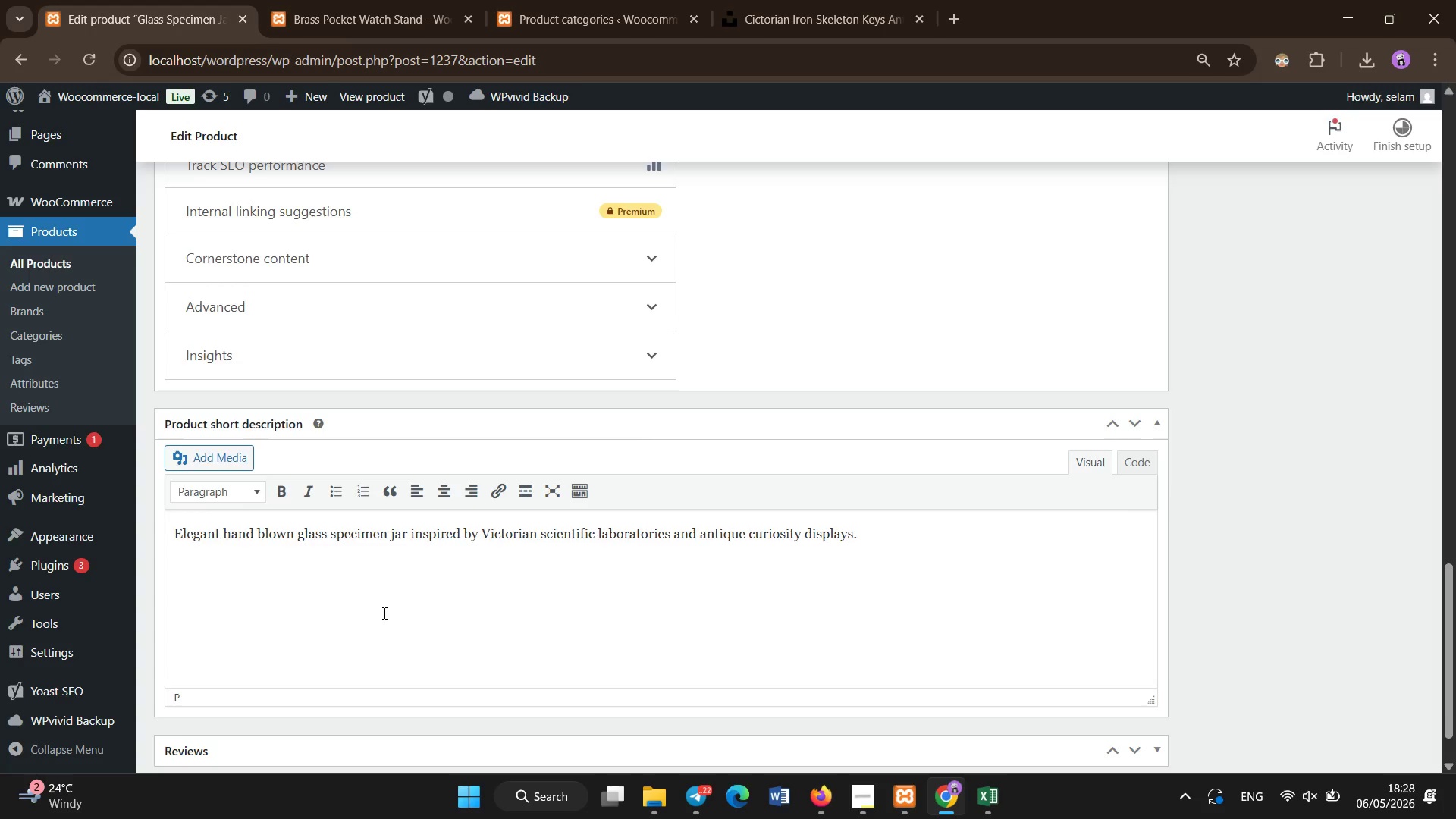 
left_click([386, 369])
 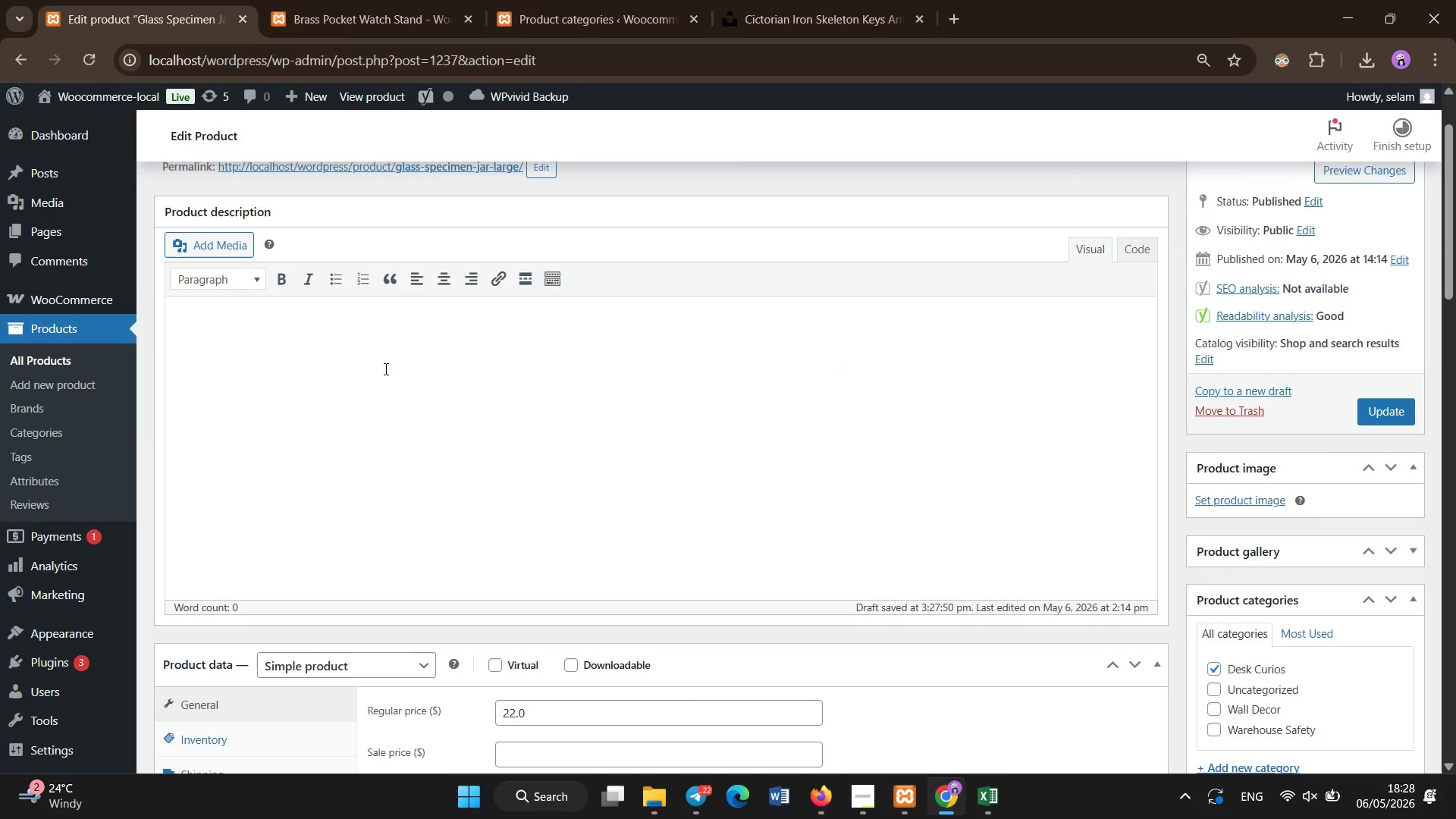 
scroll: coordinate [386, 373], scroll_direction: up, amount: 17.0
 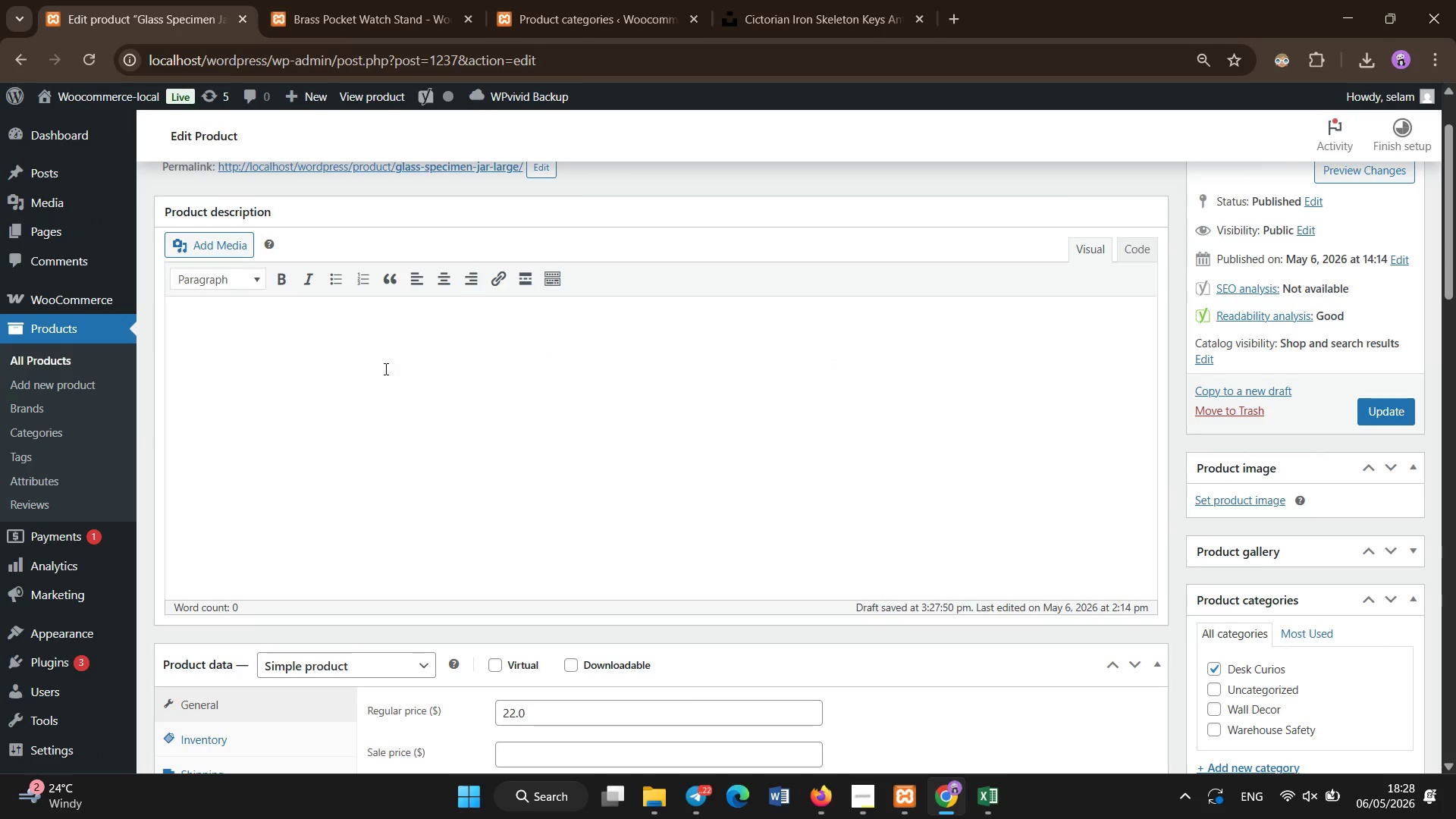 
type(The c)
key(Backspace)
type(Victorian Glass Specimen Display Jar- Large Curio Edition is a beautifully crafted o)
key(Backspace)
type(homage to 19th-century scientific exploration and museum )
key(Backspace)
type(-style preservation. m)
key(Backspace)
type(Made from)
 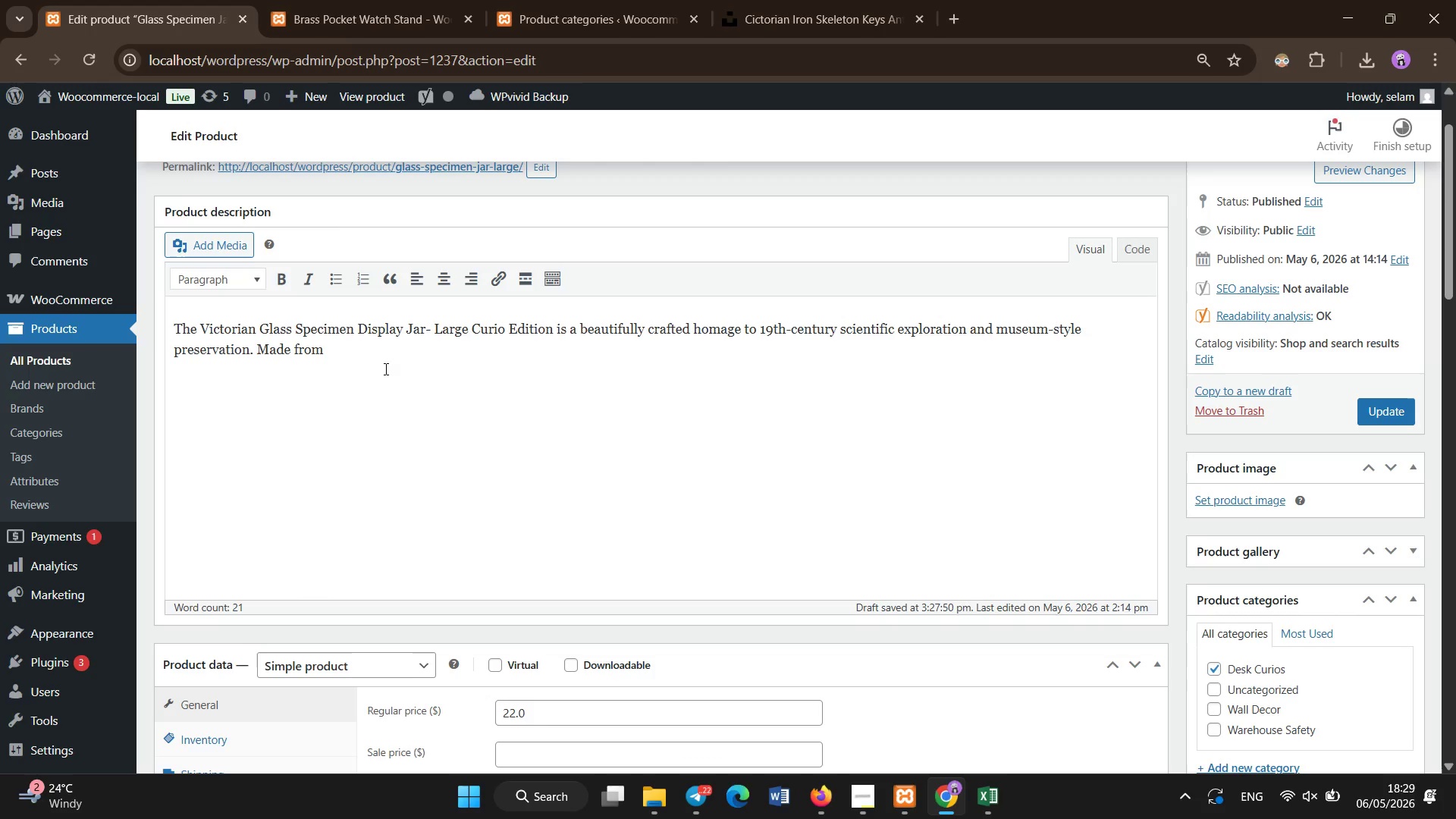 
type( ja)
key(Backspace)
key(Backspace)
type(hand-blown glass with a gigh)
key(Backspace)
key(Backspace)
key(Backspace)
key(Backspace)
type(high-polish finish, it reflects the elegance ad)
key(Backspace)
type(nd precision of Victori)
key(Backspace)
key(Backspace)
type(rian-era laboratories where natural specimens were carefully stude)
key(Backspace)
type(ied and preserved.)
 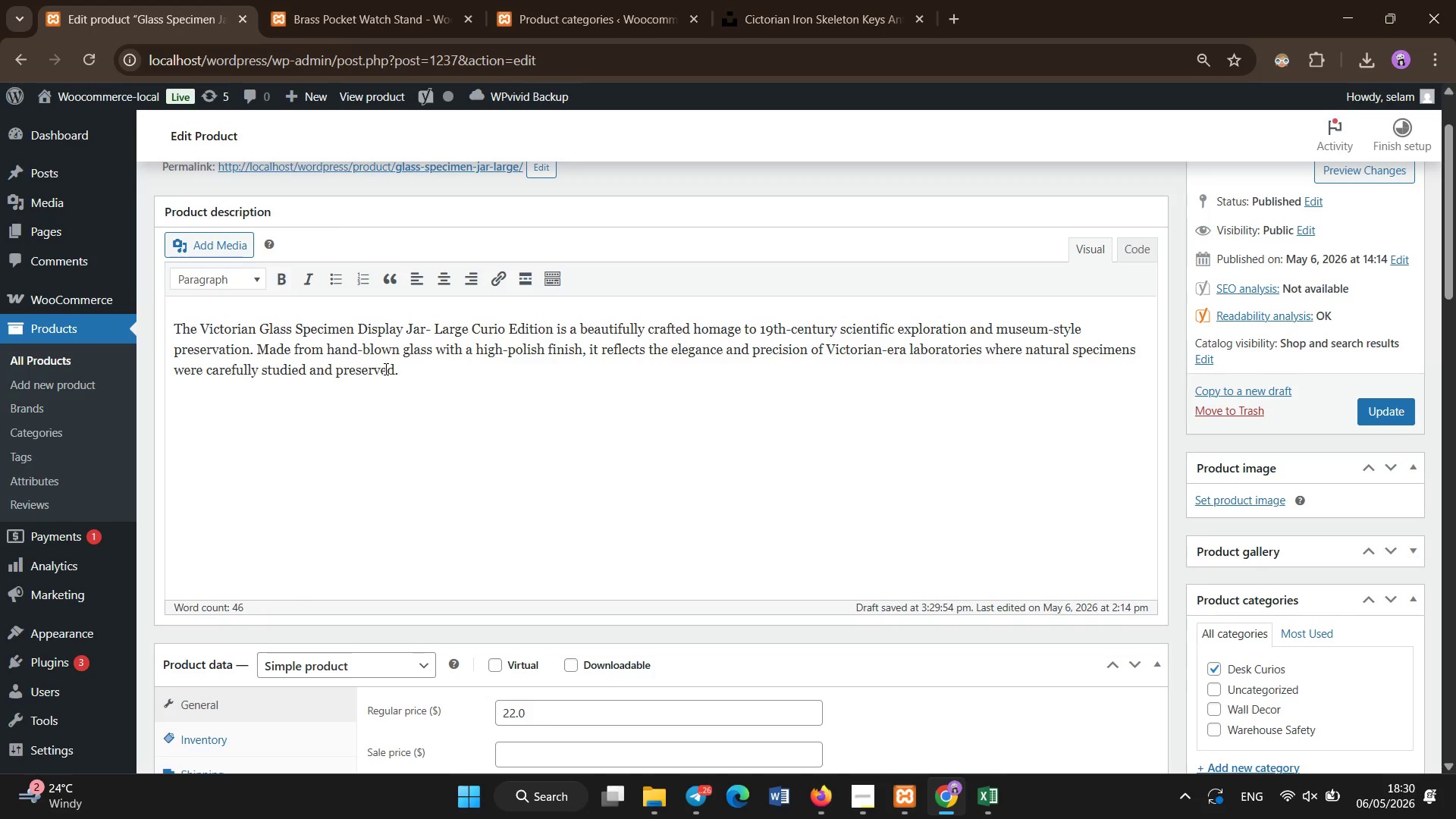 
key(Enter)
 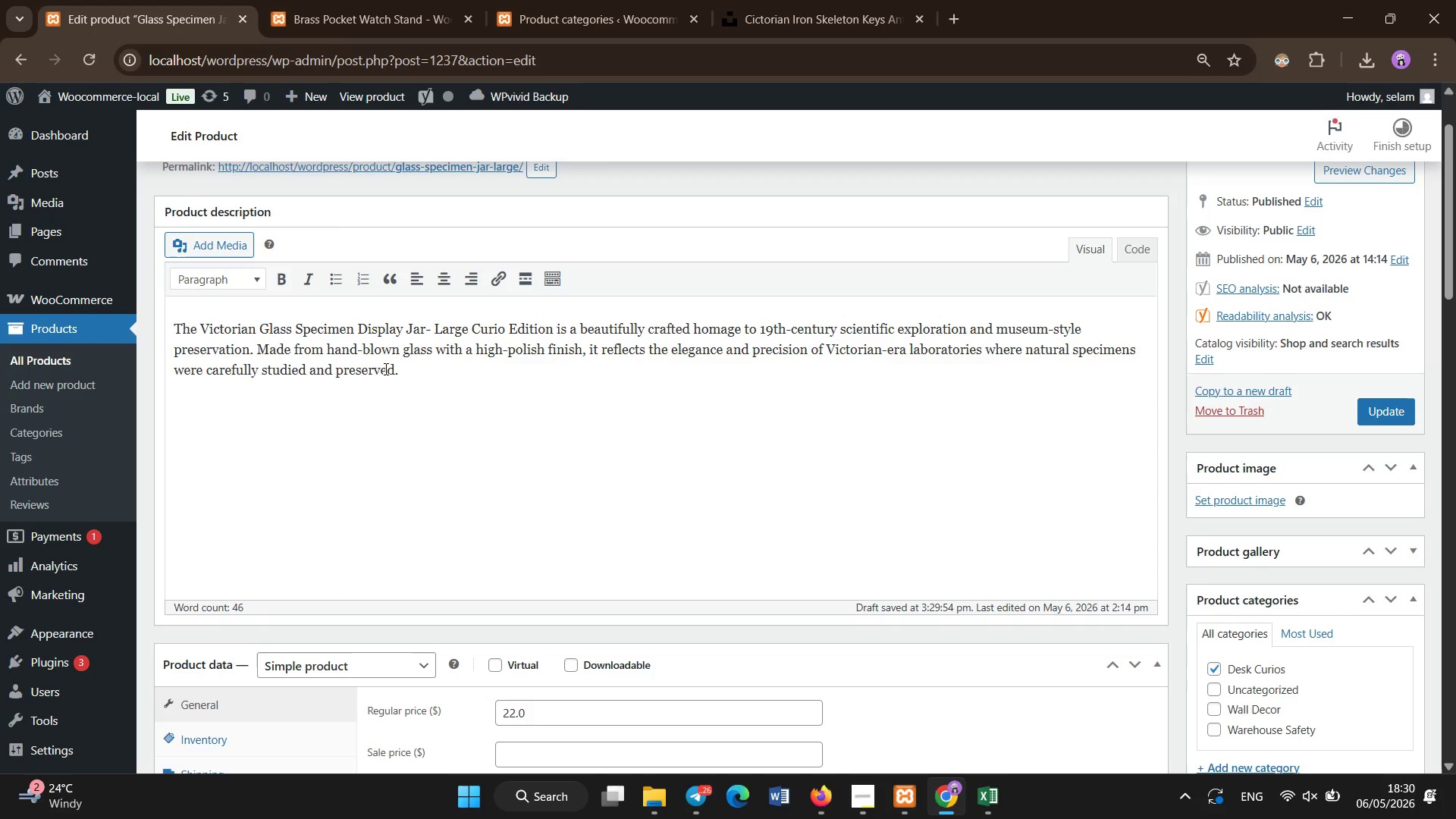 
hold_key(key=ShiftLeft, duration=1.5)
 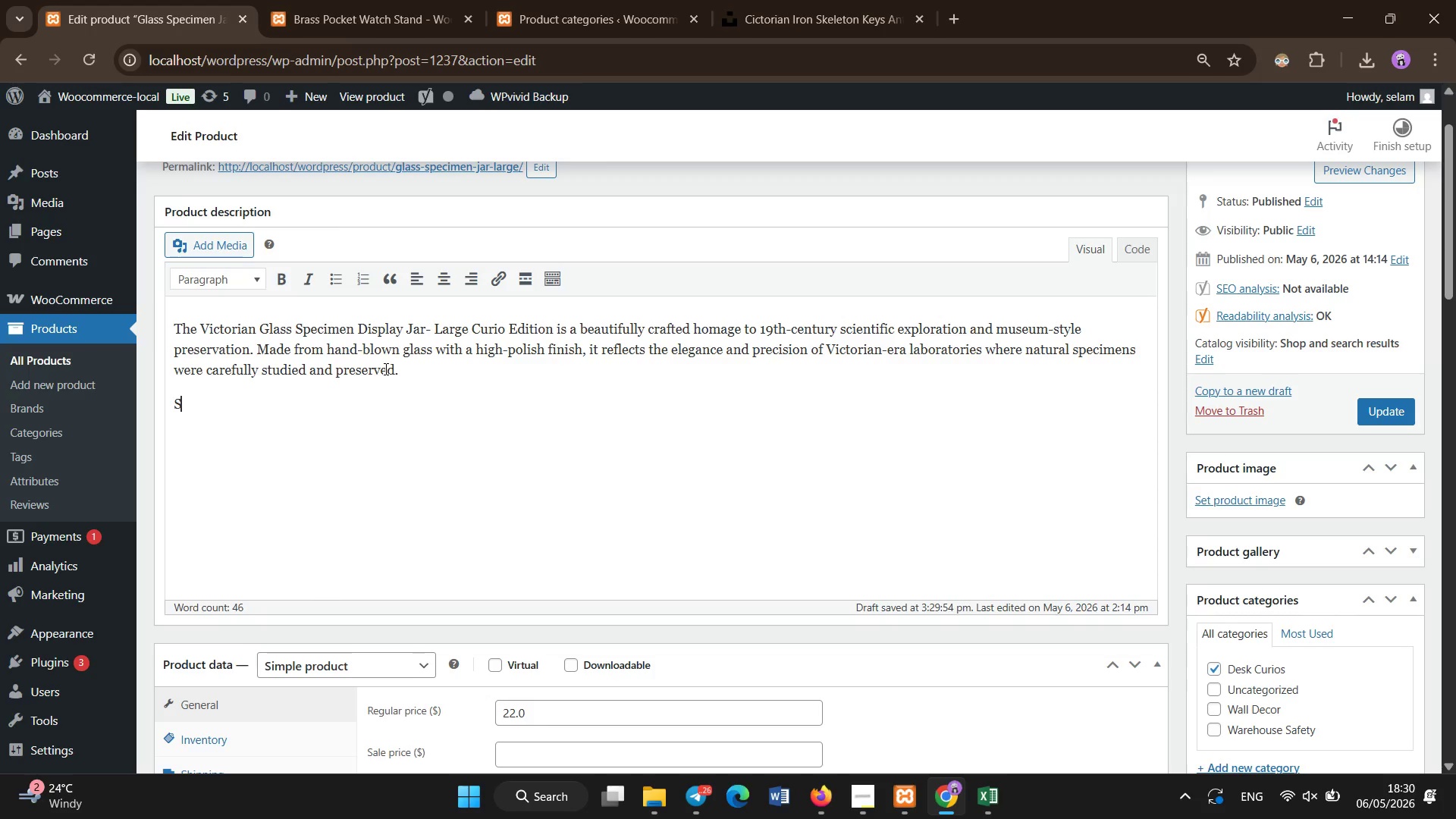 
type(Specimen jat )
key(Backspace)
key(Backspace)
type(rs like this were commonly used by scientists )
key(Backspace)
type(, naturalists, and collecot)
key(Backspace)
key(Backspace)
type(ors )
key(Backspace)
key(Backspace)
key(Backspace)
key(Backspace)
type(tors to store botanical samples, insc)
key(Backspace)
type(ects, and geological finds.This mo)
 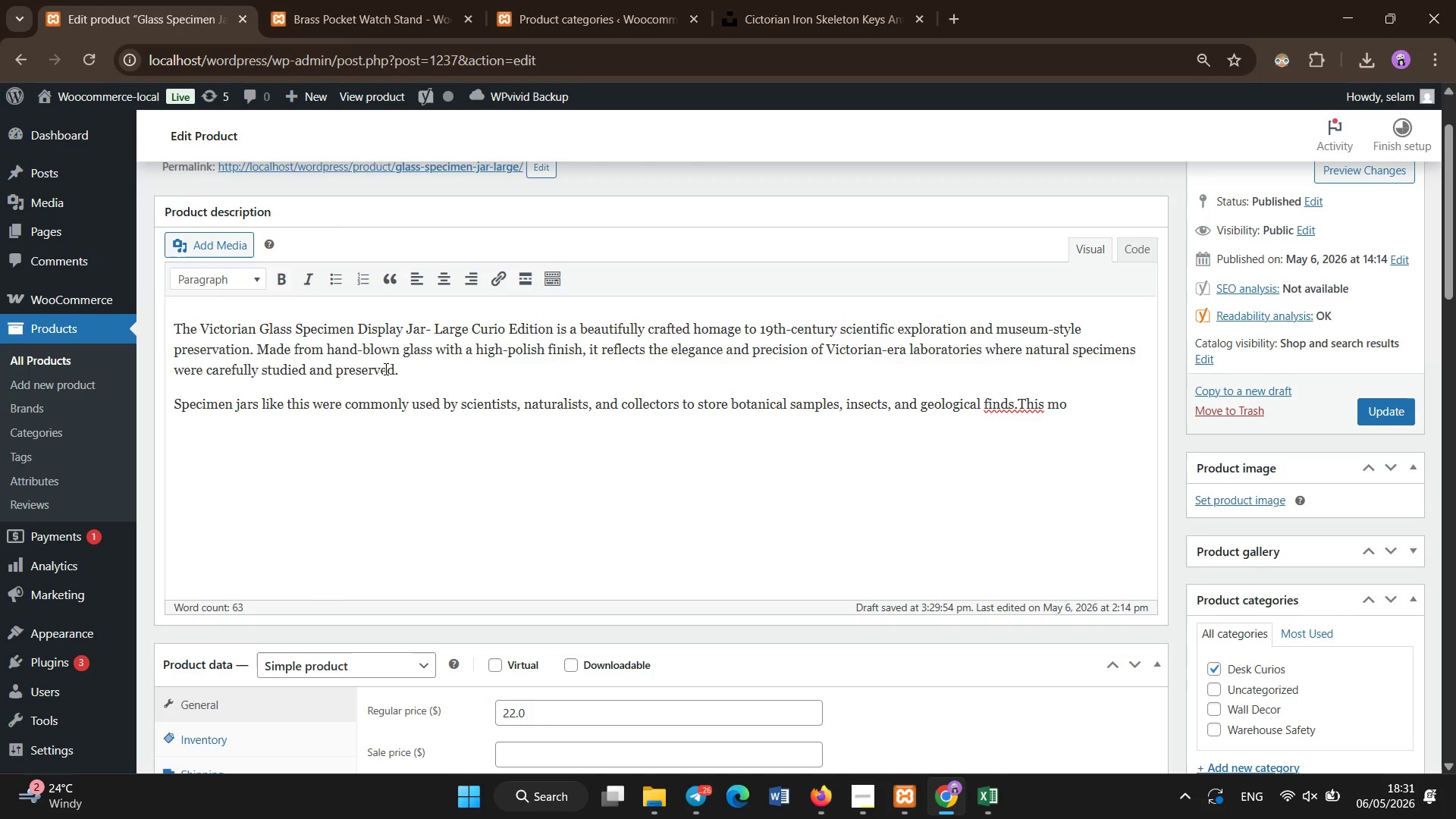 
hold_key(key=Backspace, duration=0.73)
 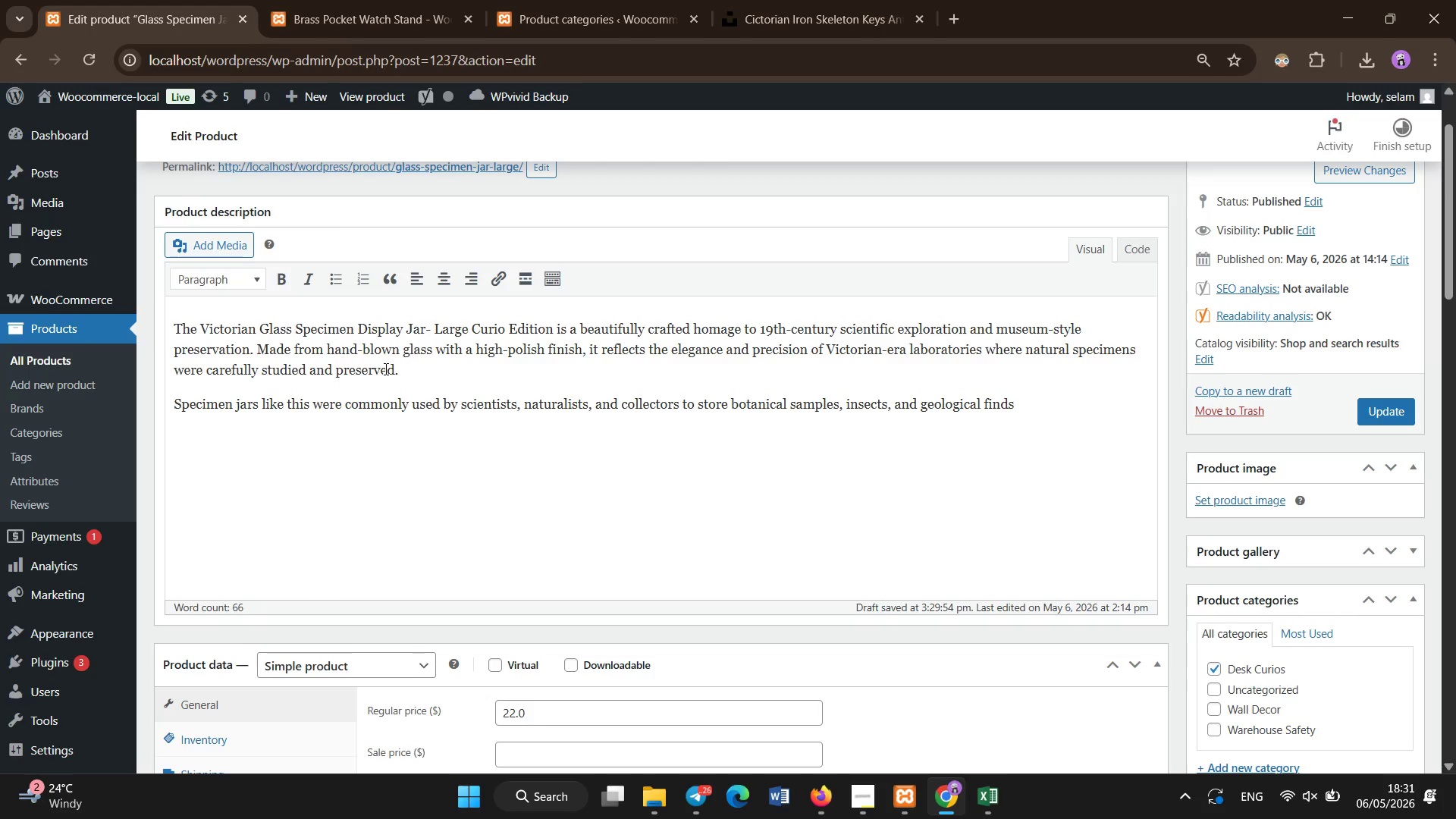 
type(. This modern interpretation transformst)
key(Backspace)
type( that scientific utility)
 